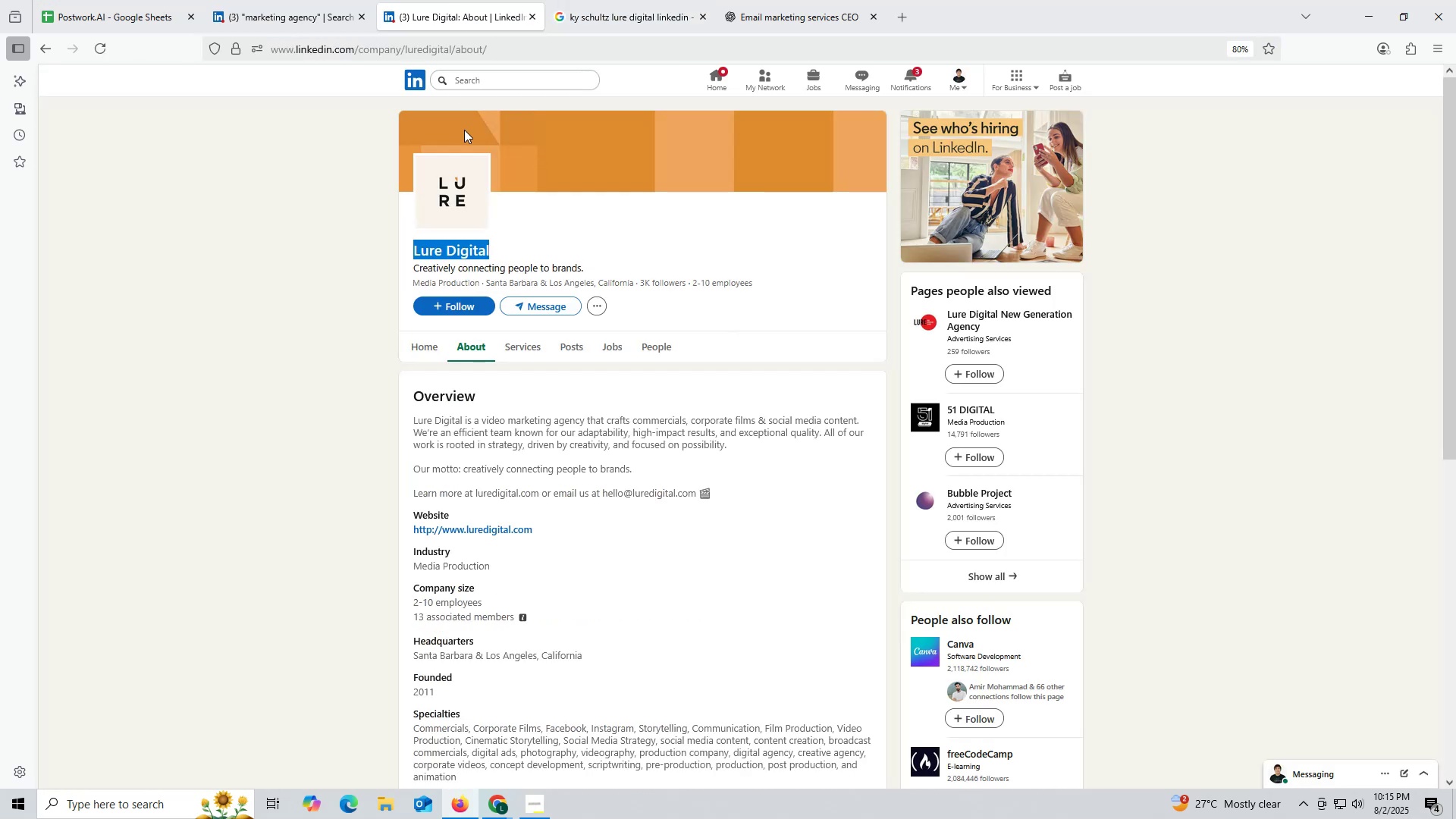 
key(Control+C)
 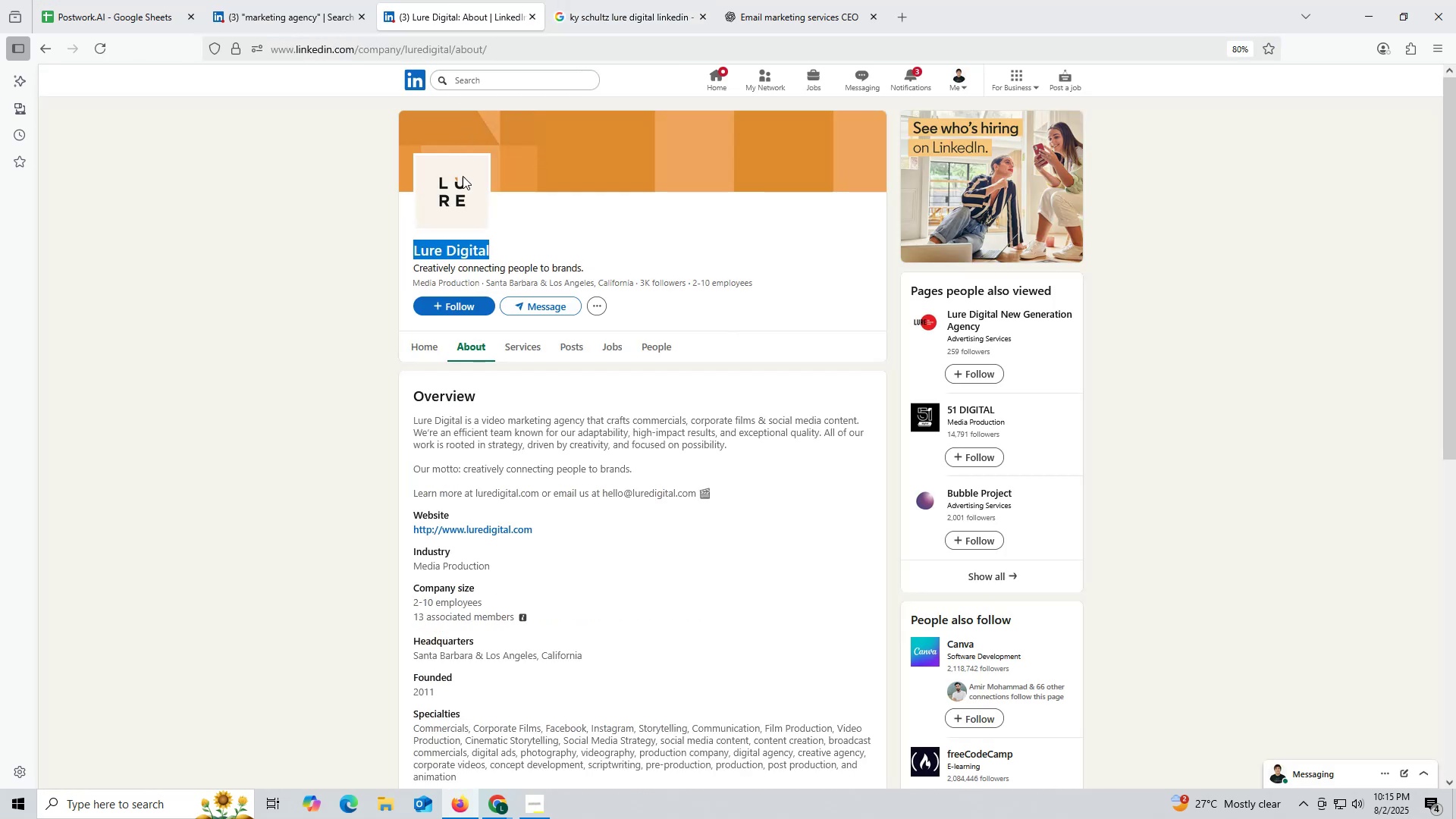 
key(Control+ControlLeft)
 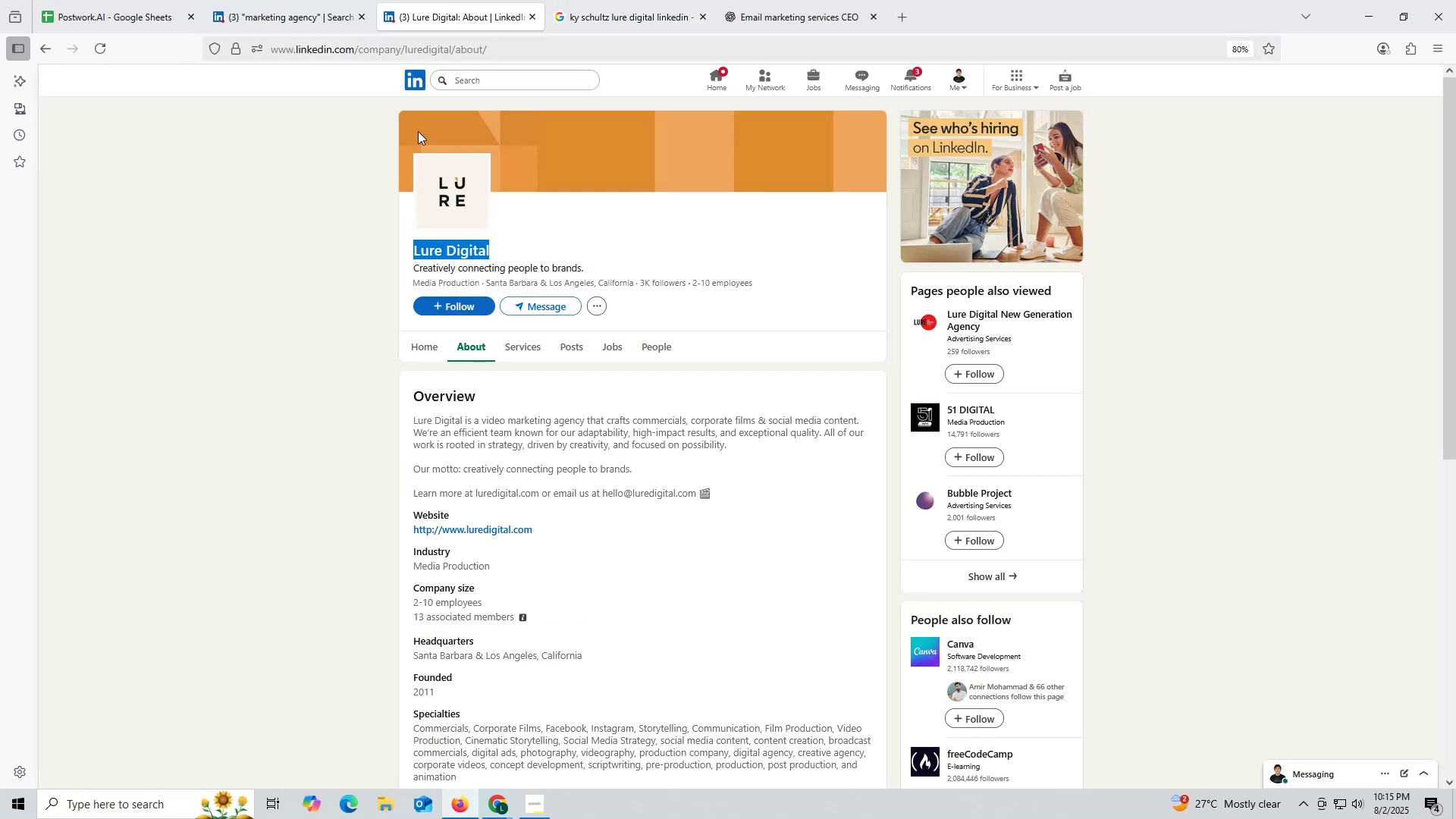 
key(Control+C)
 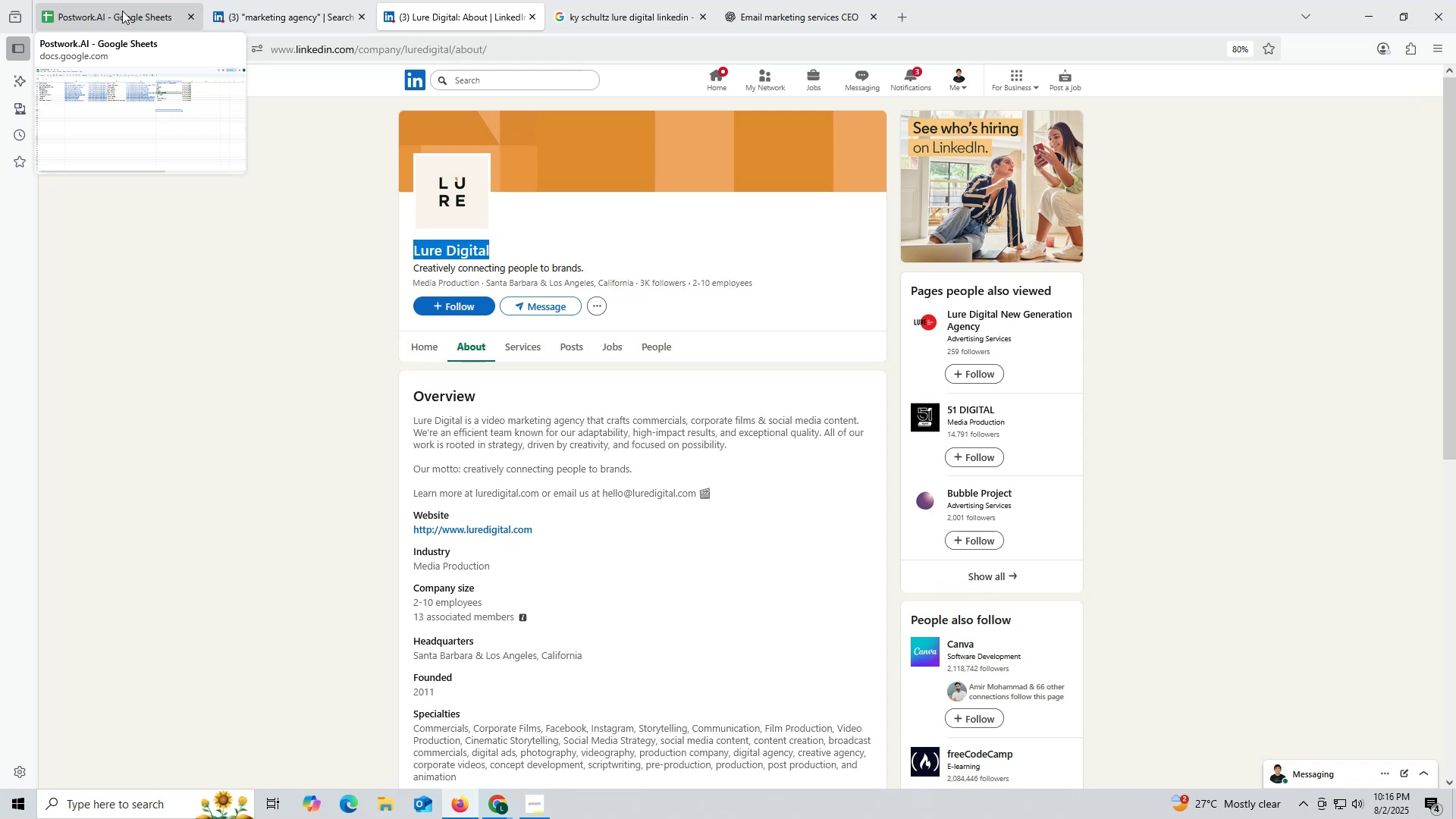 
wait(37.63)
 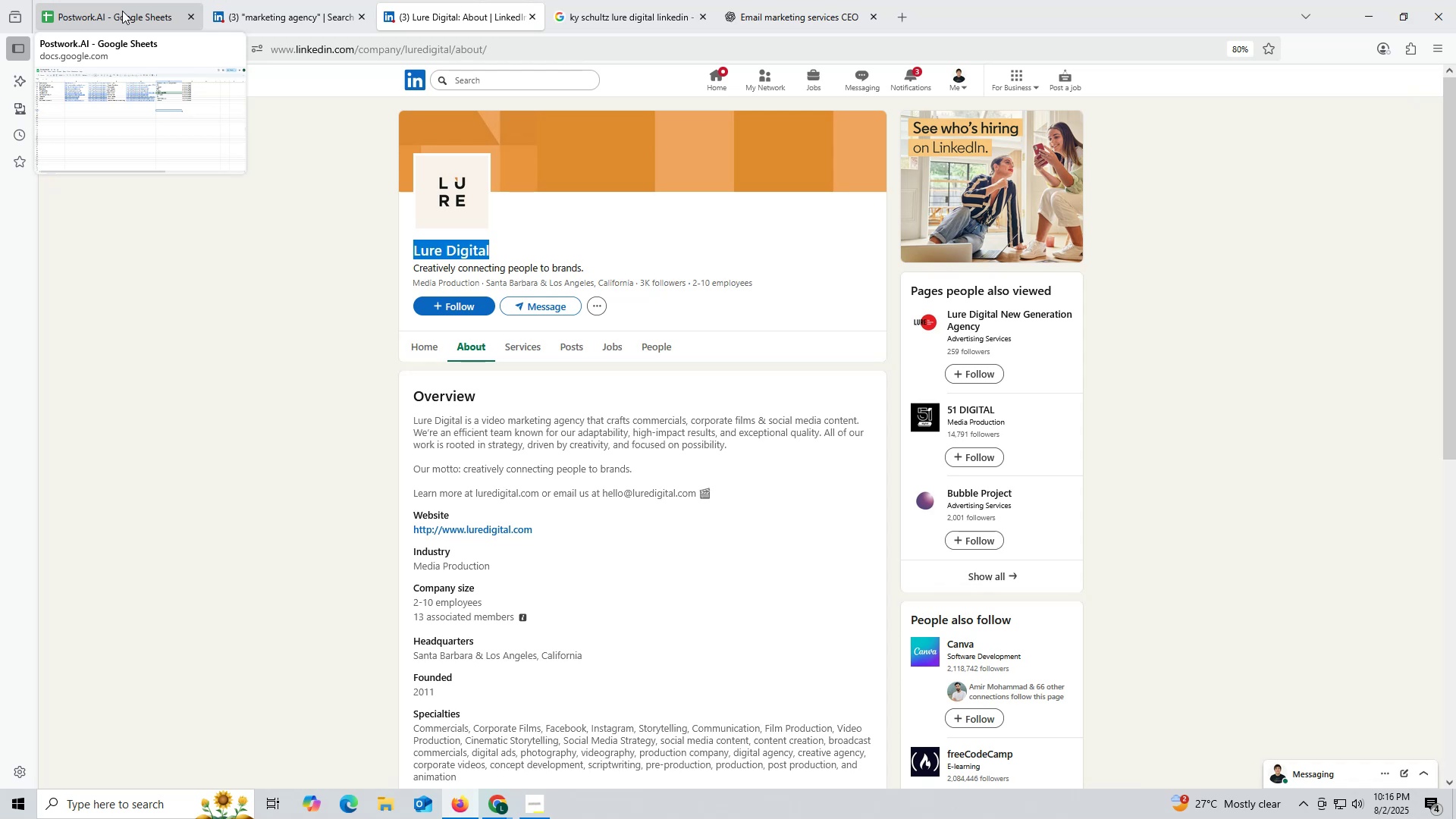 
left_click([125, 14])
 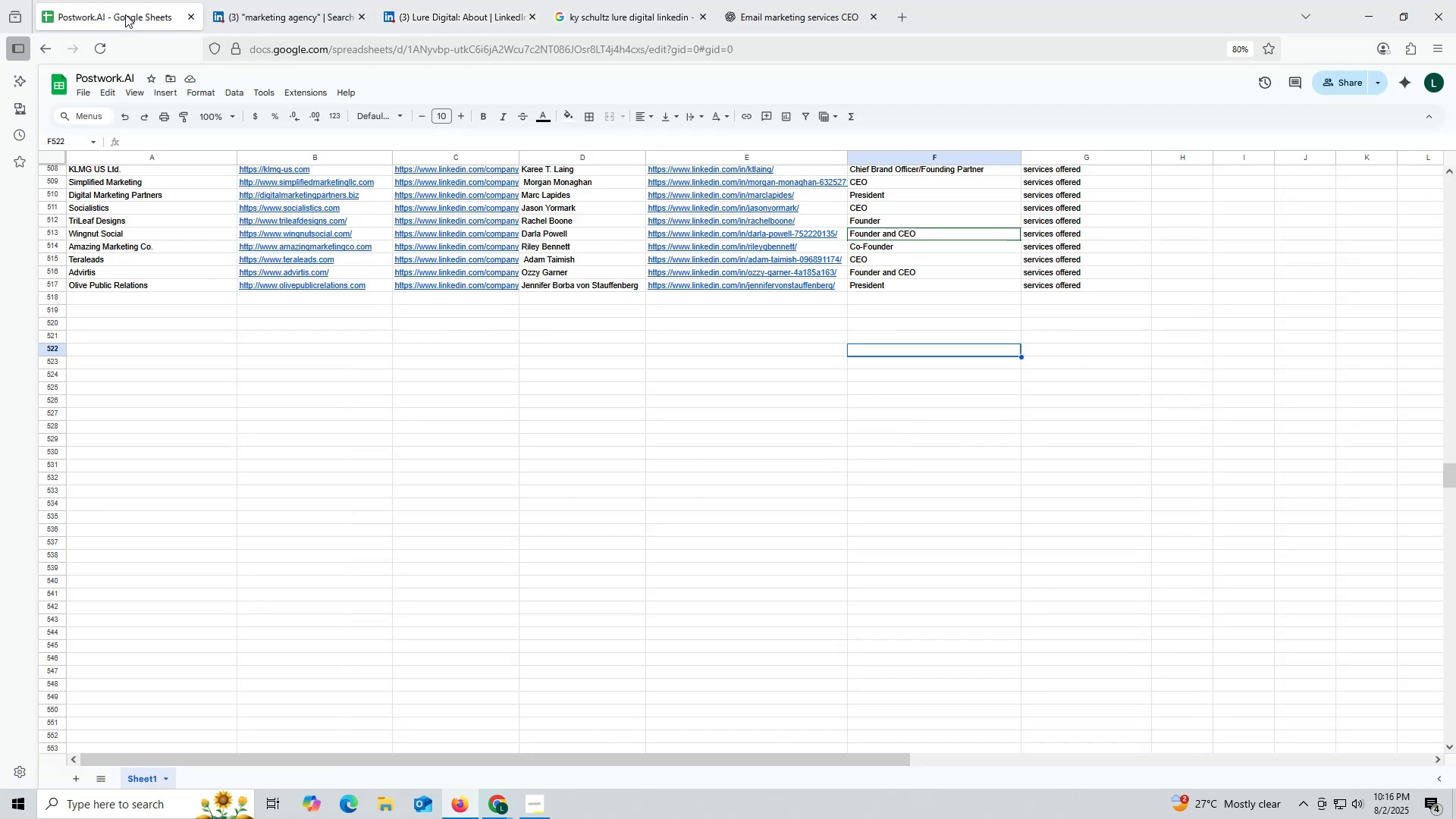 
key(Control+ControlLeft)
 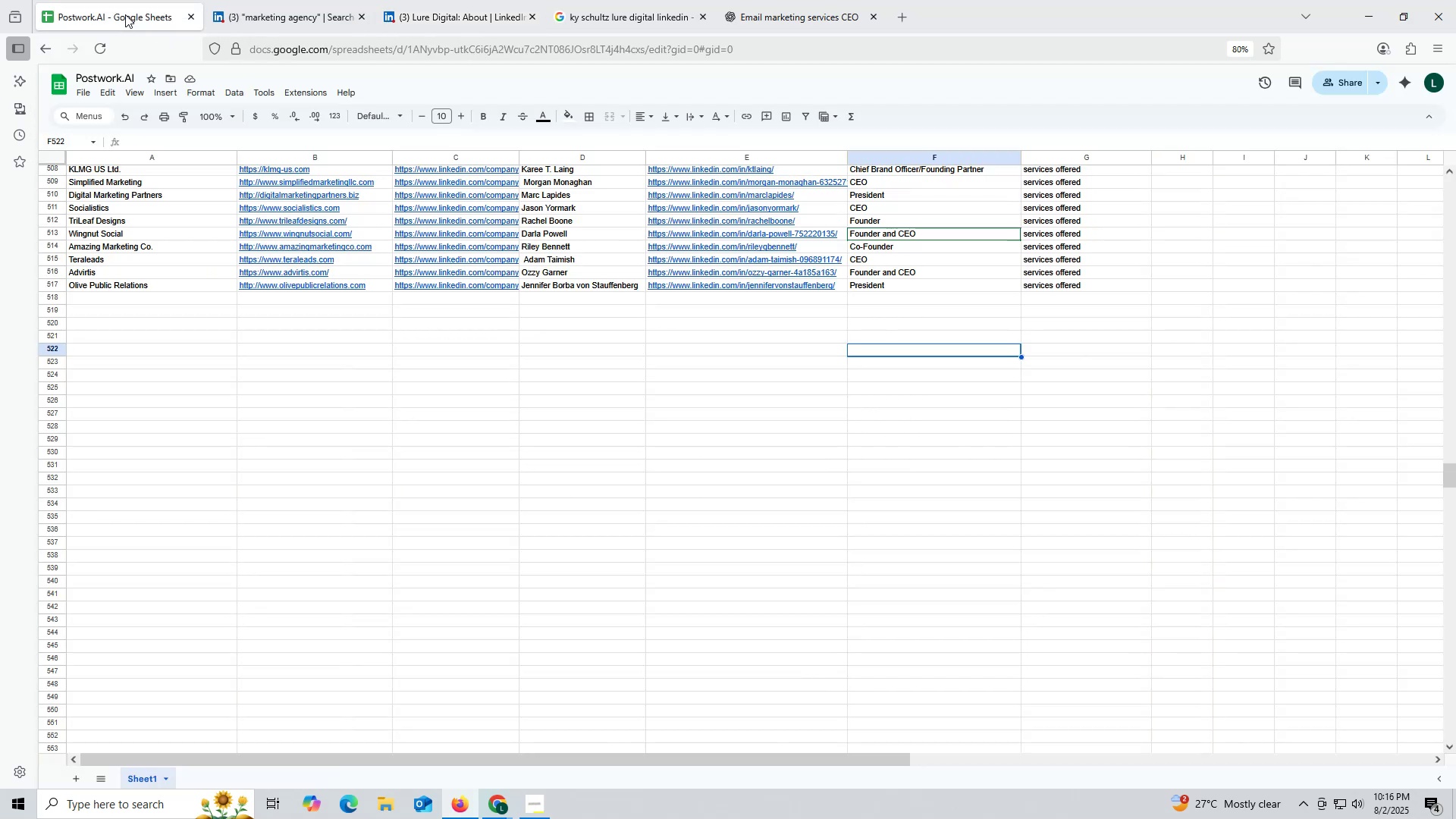 
key(Control+F)
 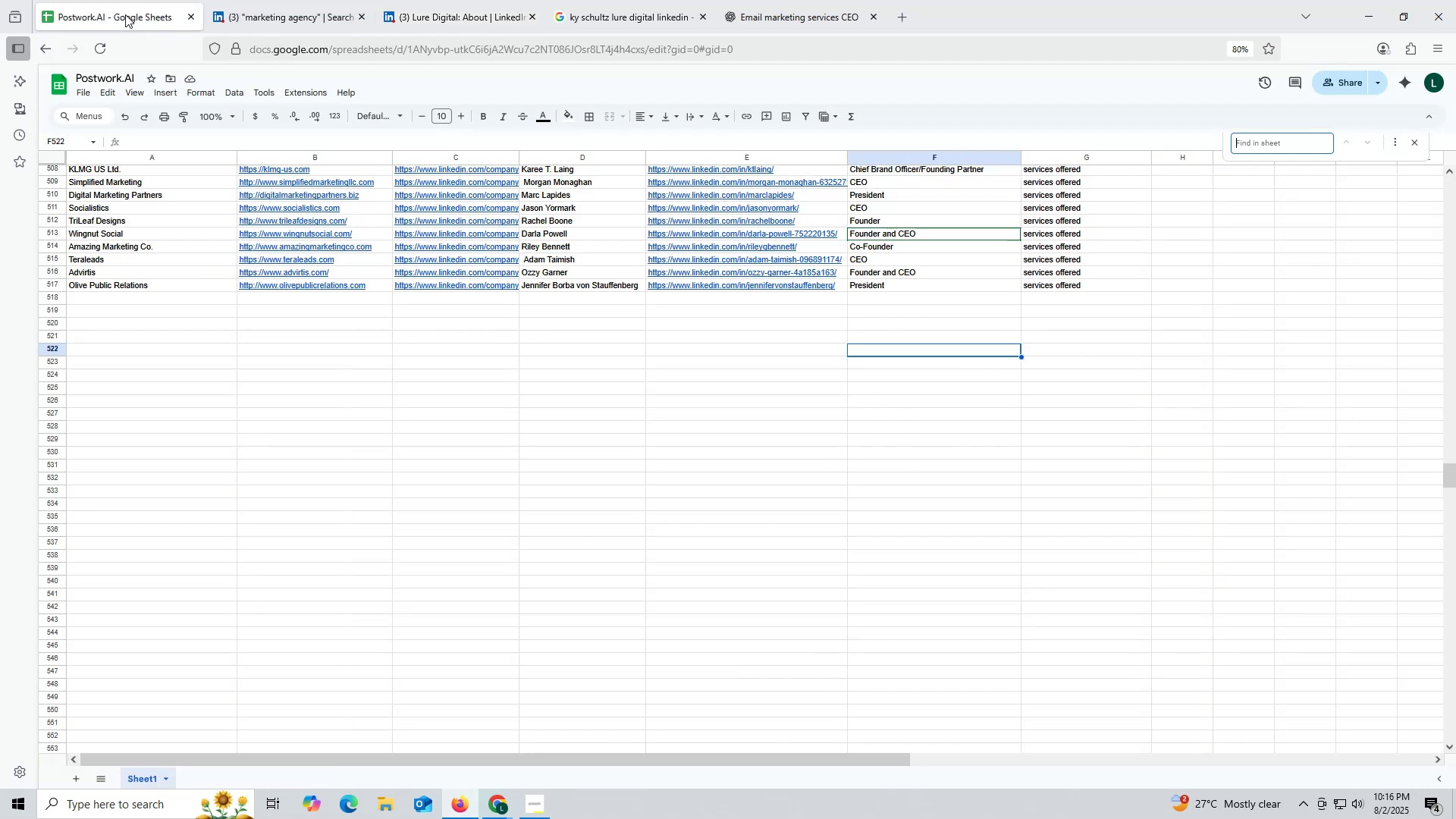 
key(Control+ControlLeft)
 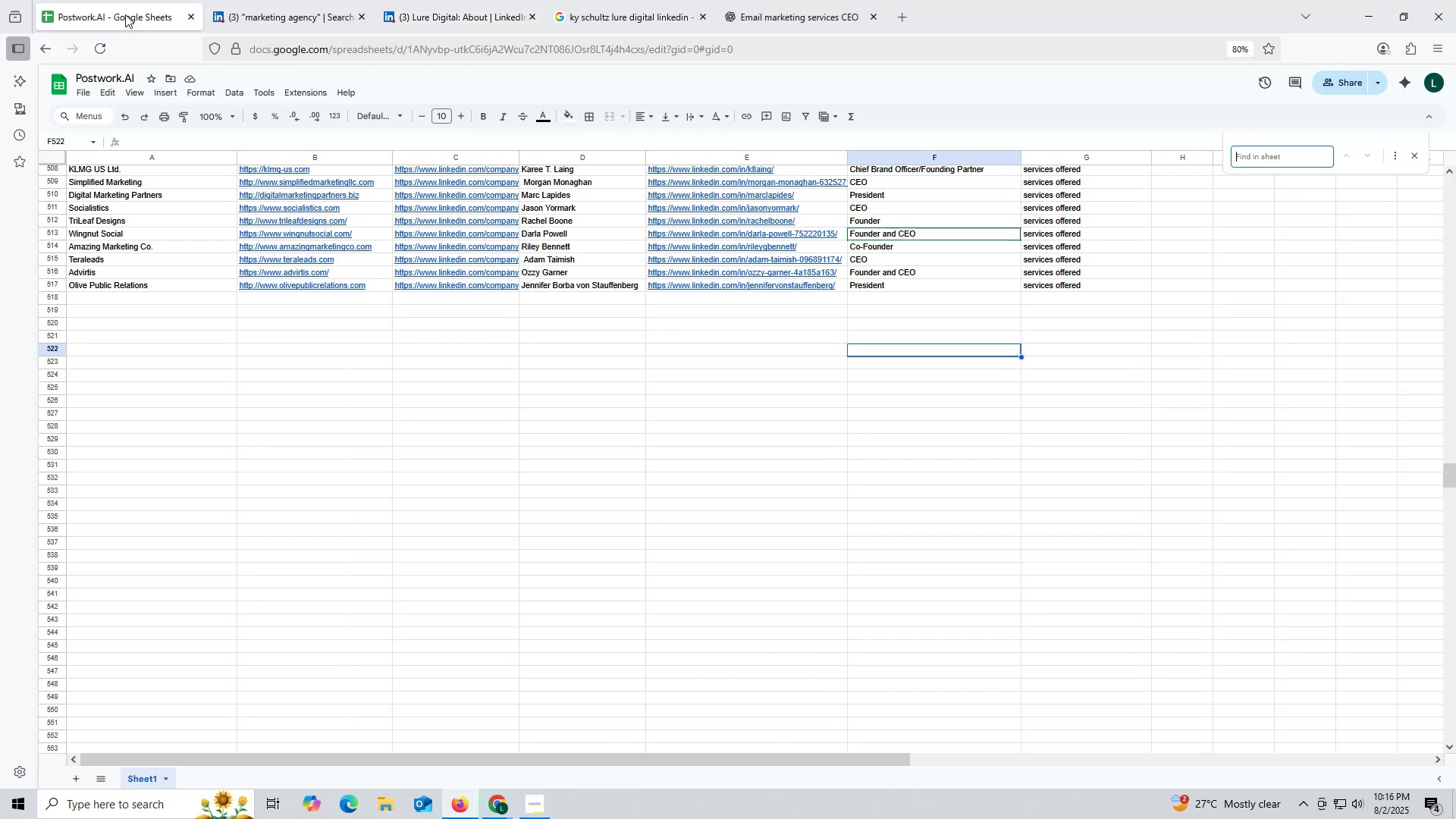 
key(Control+V)
 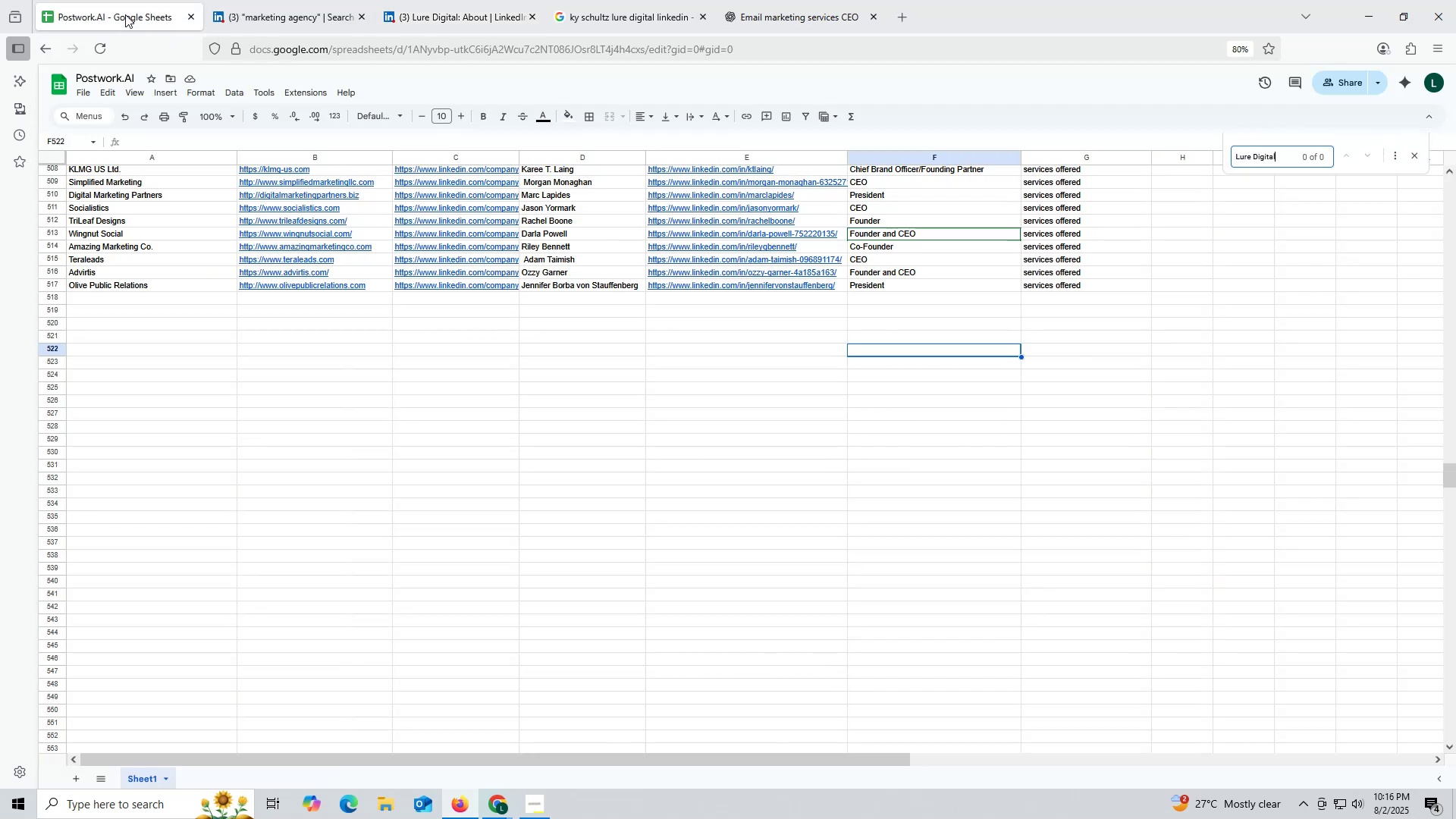 
key(Enter)
 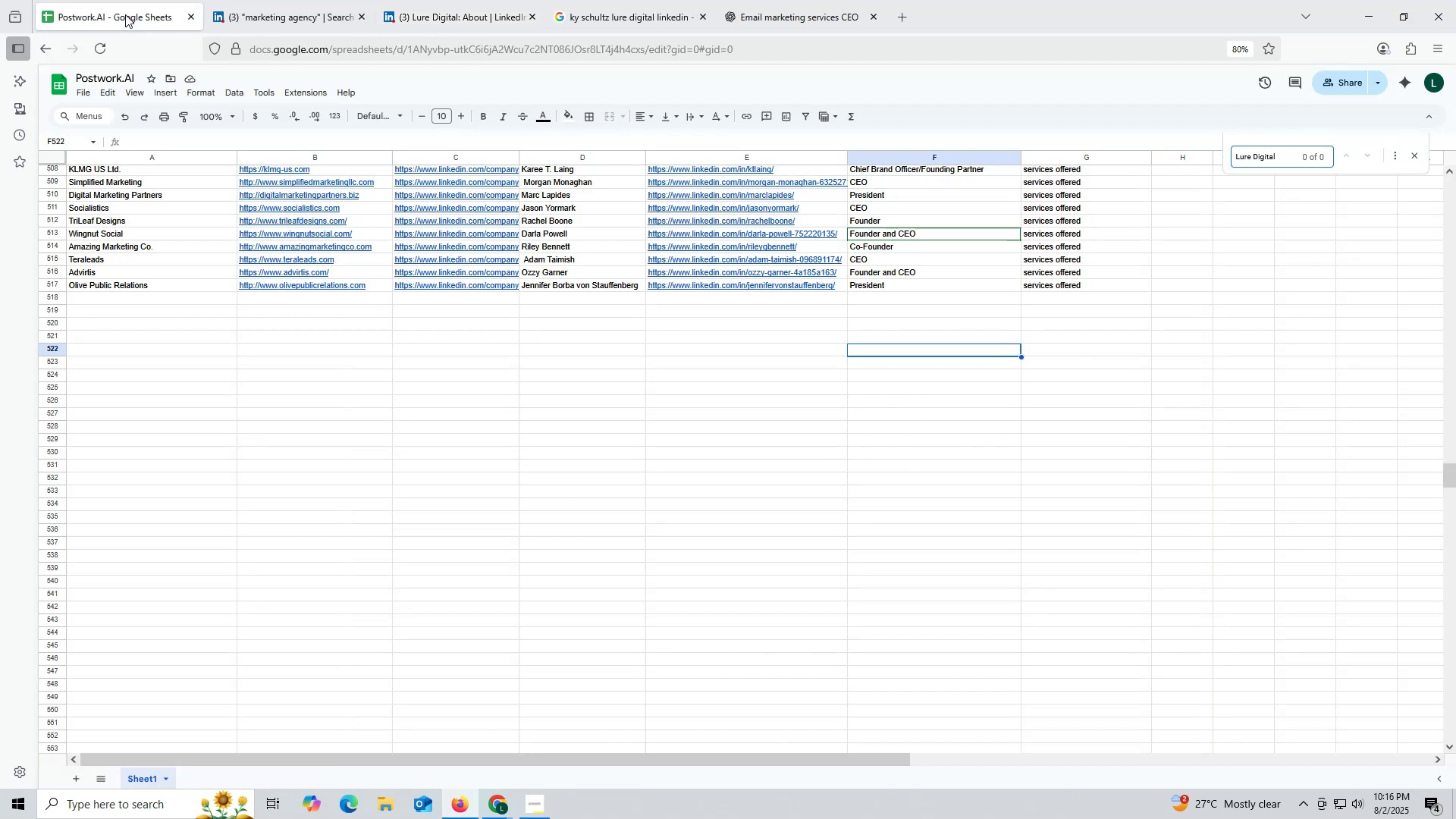 
key(Enter)
 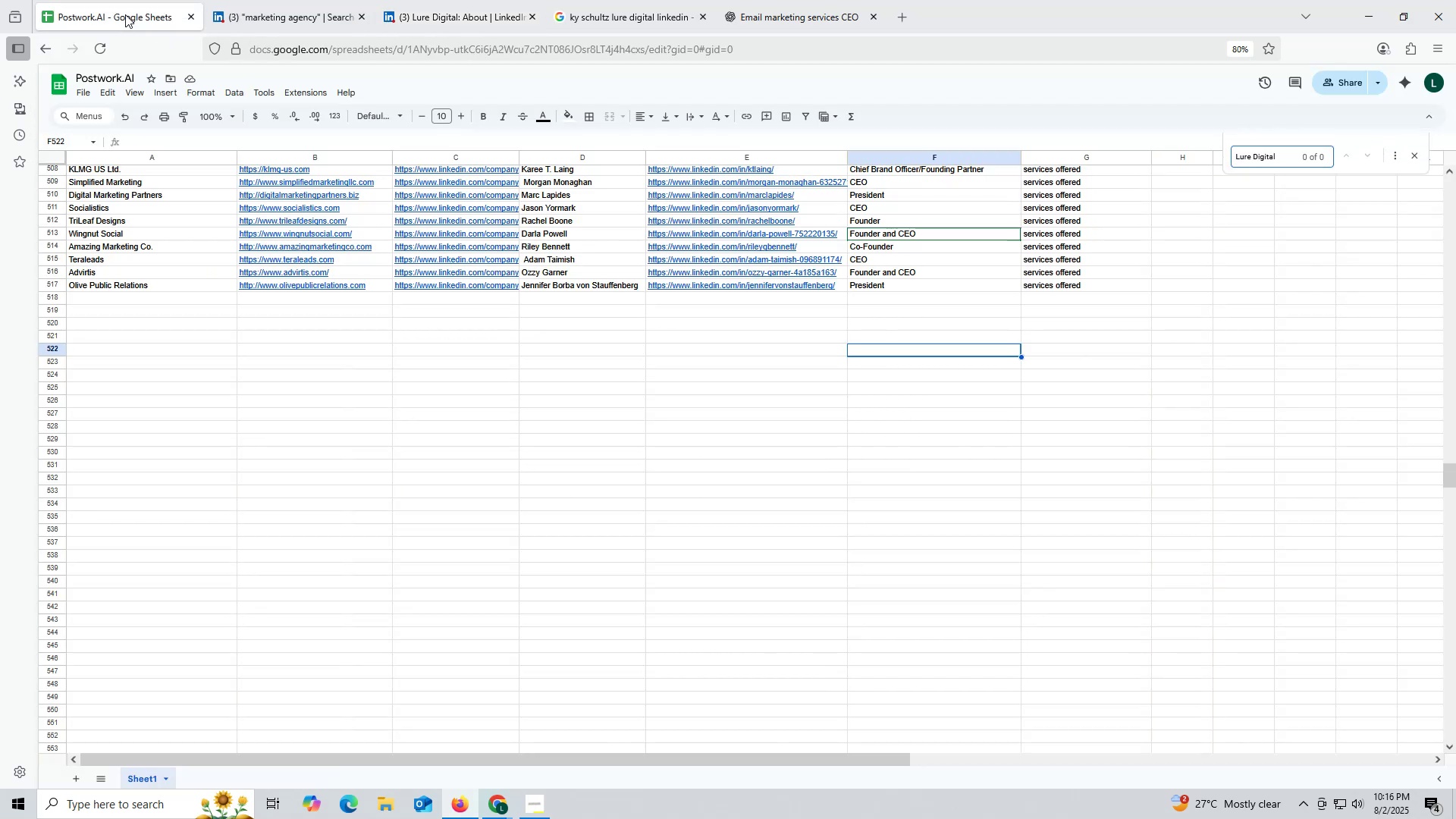 
key(Enter)
 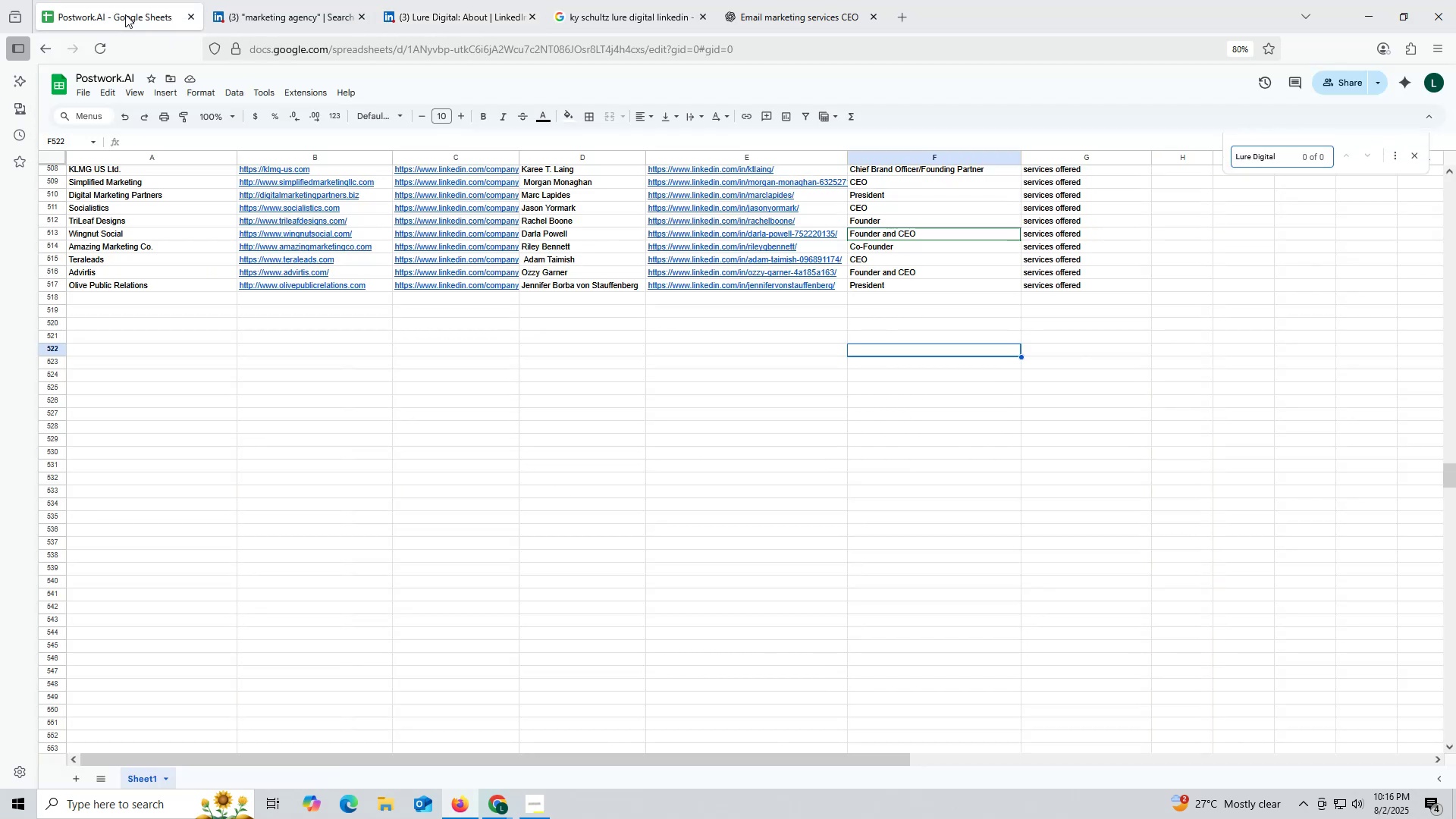 
key(Escape)
 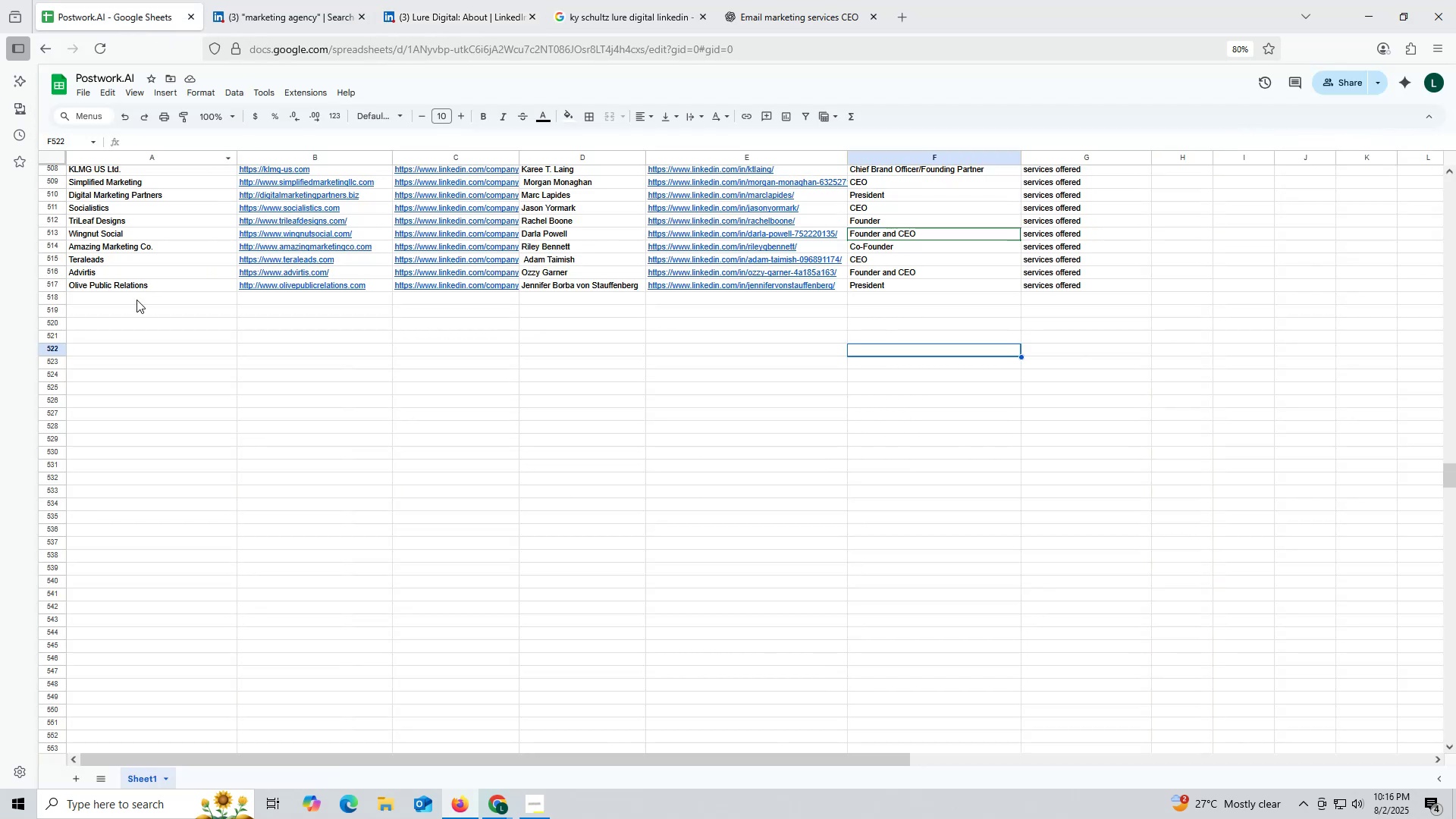 
double_click([136, 300])
 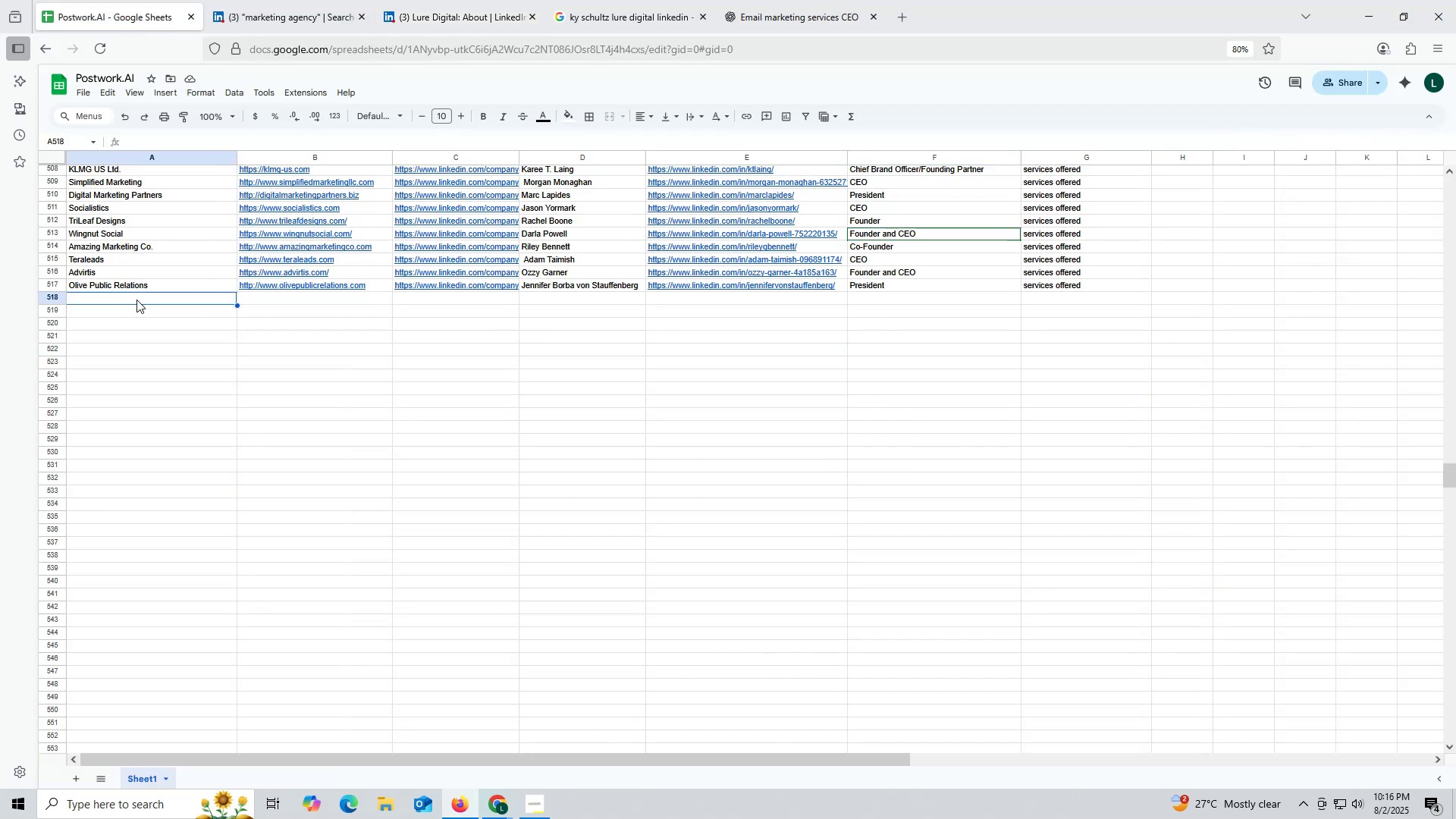 
key(Control+ControlLeft)
 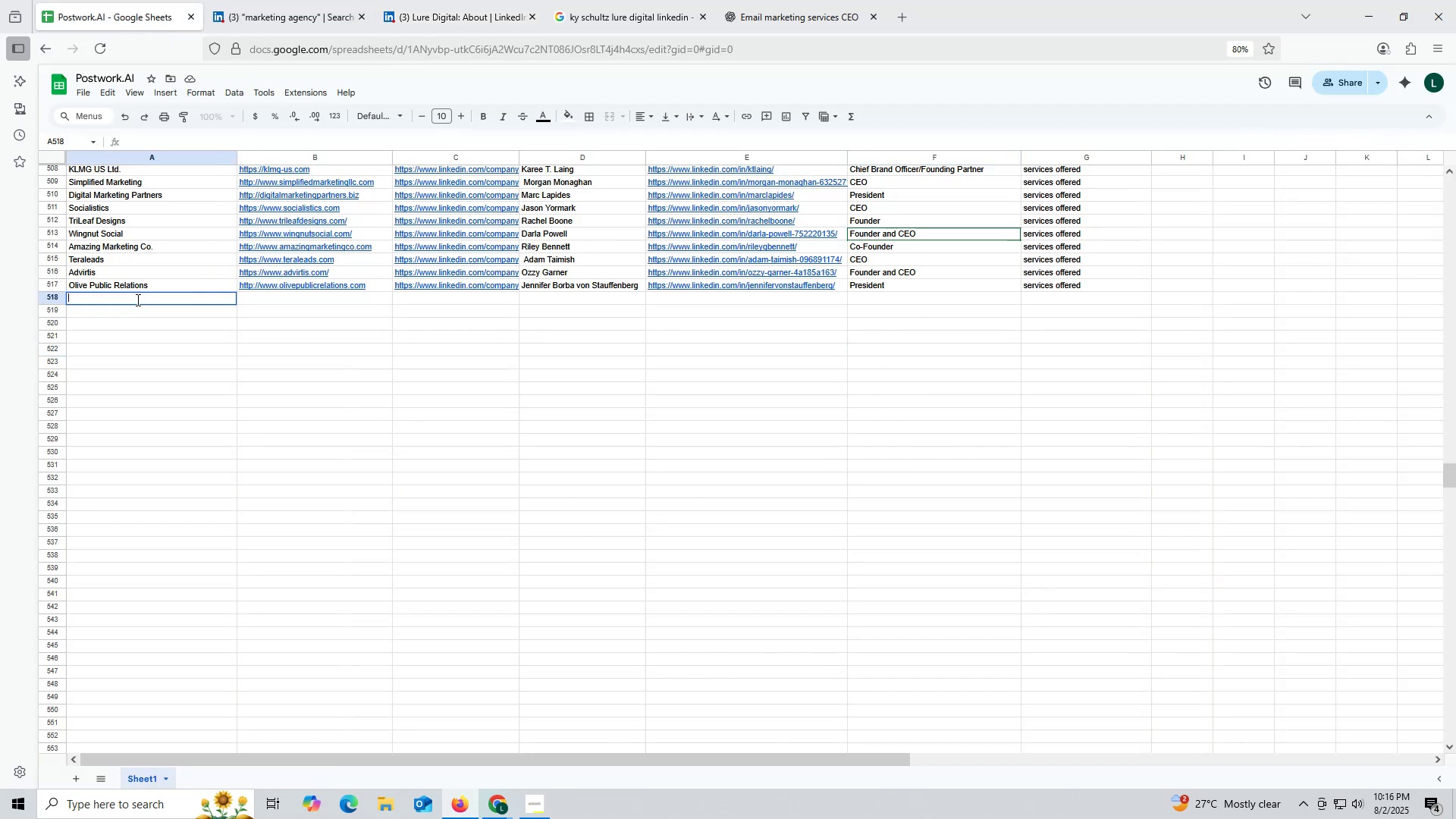 
key(Control+V)
 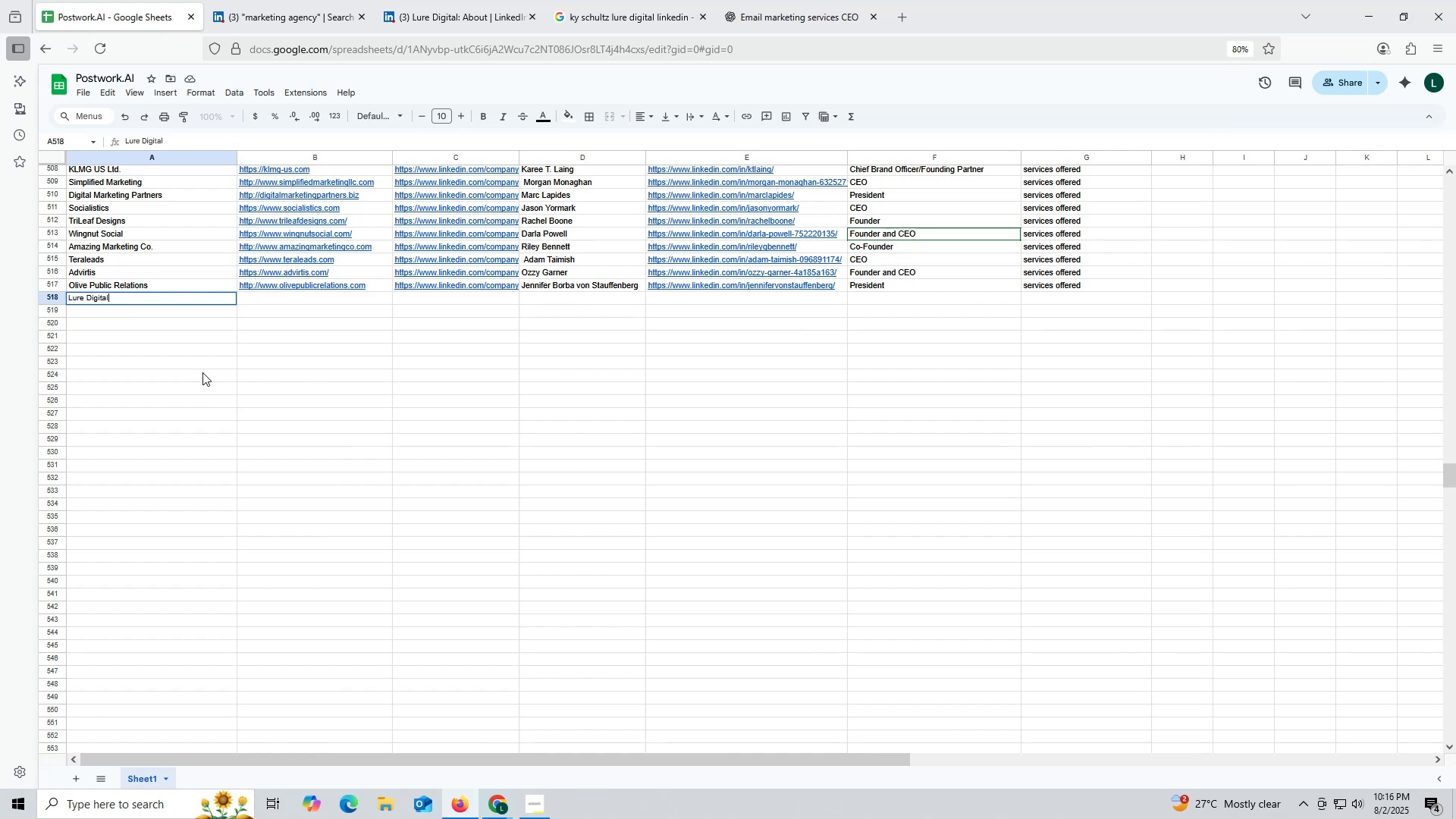 
triple_click([202, 372])
 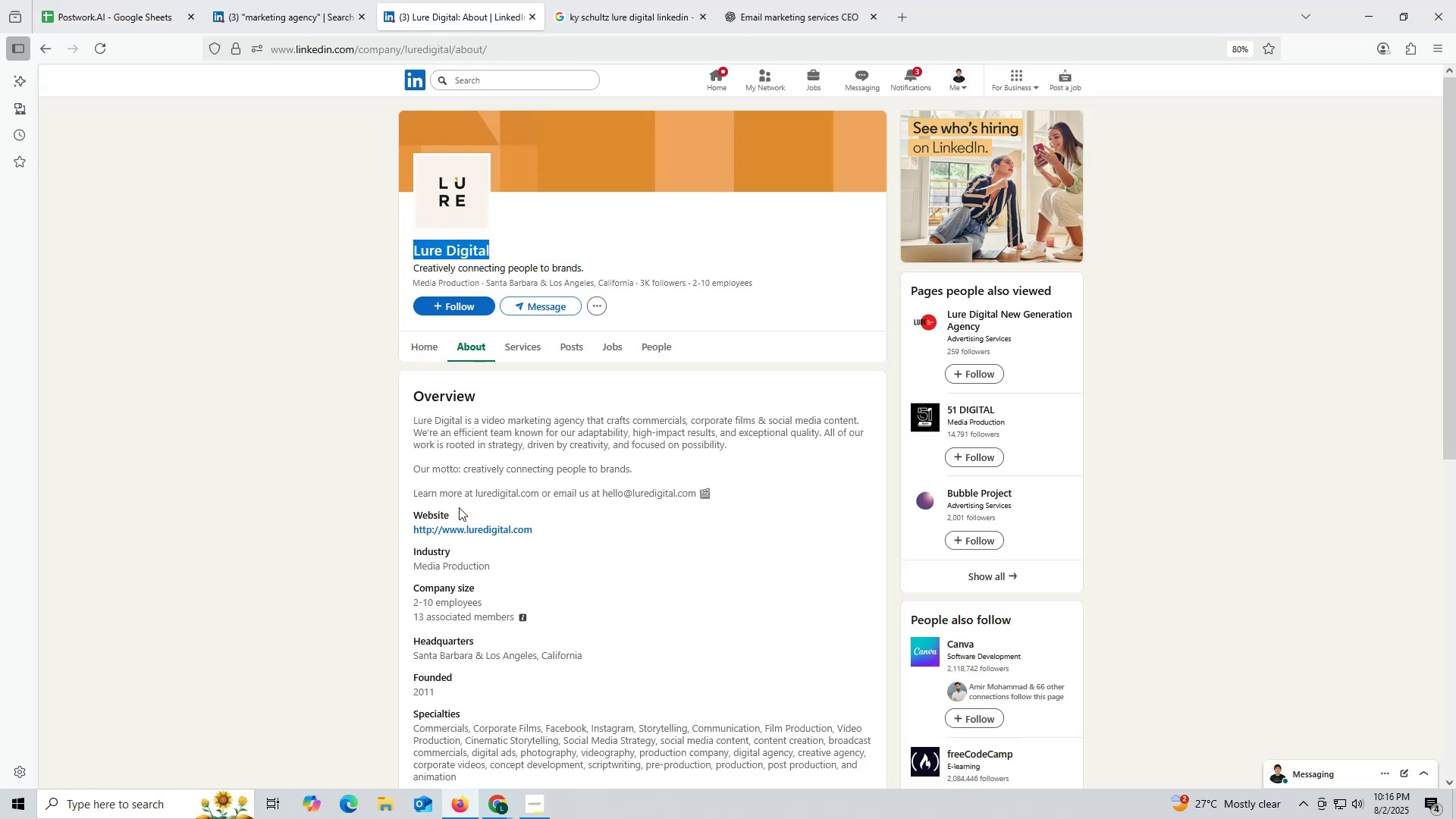 
left_click_drag(start_coordinate=[408, 533], to_coordinate=[531, 531])
 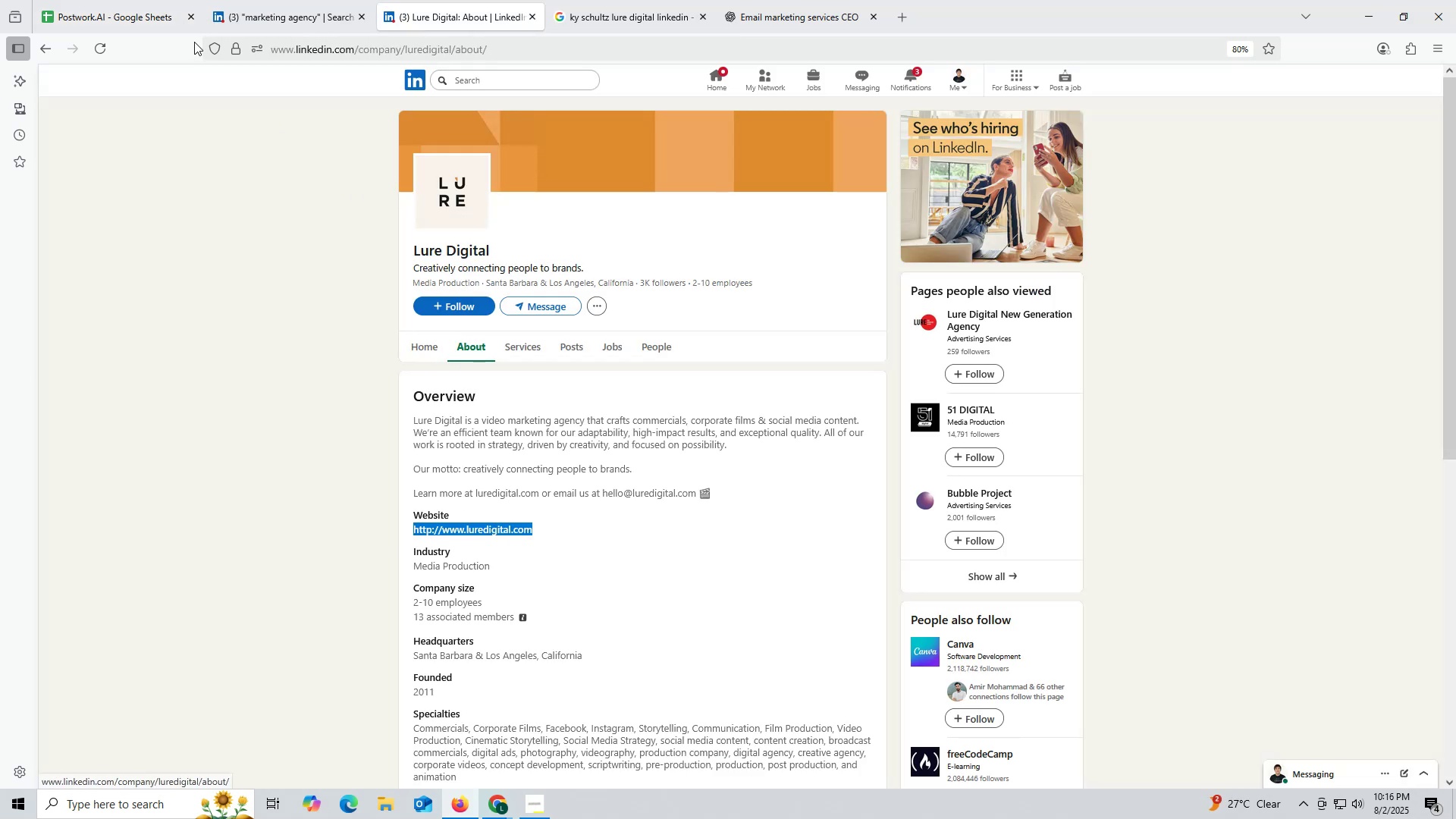 
key(Control+ControlLeft)
 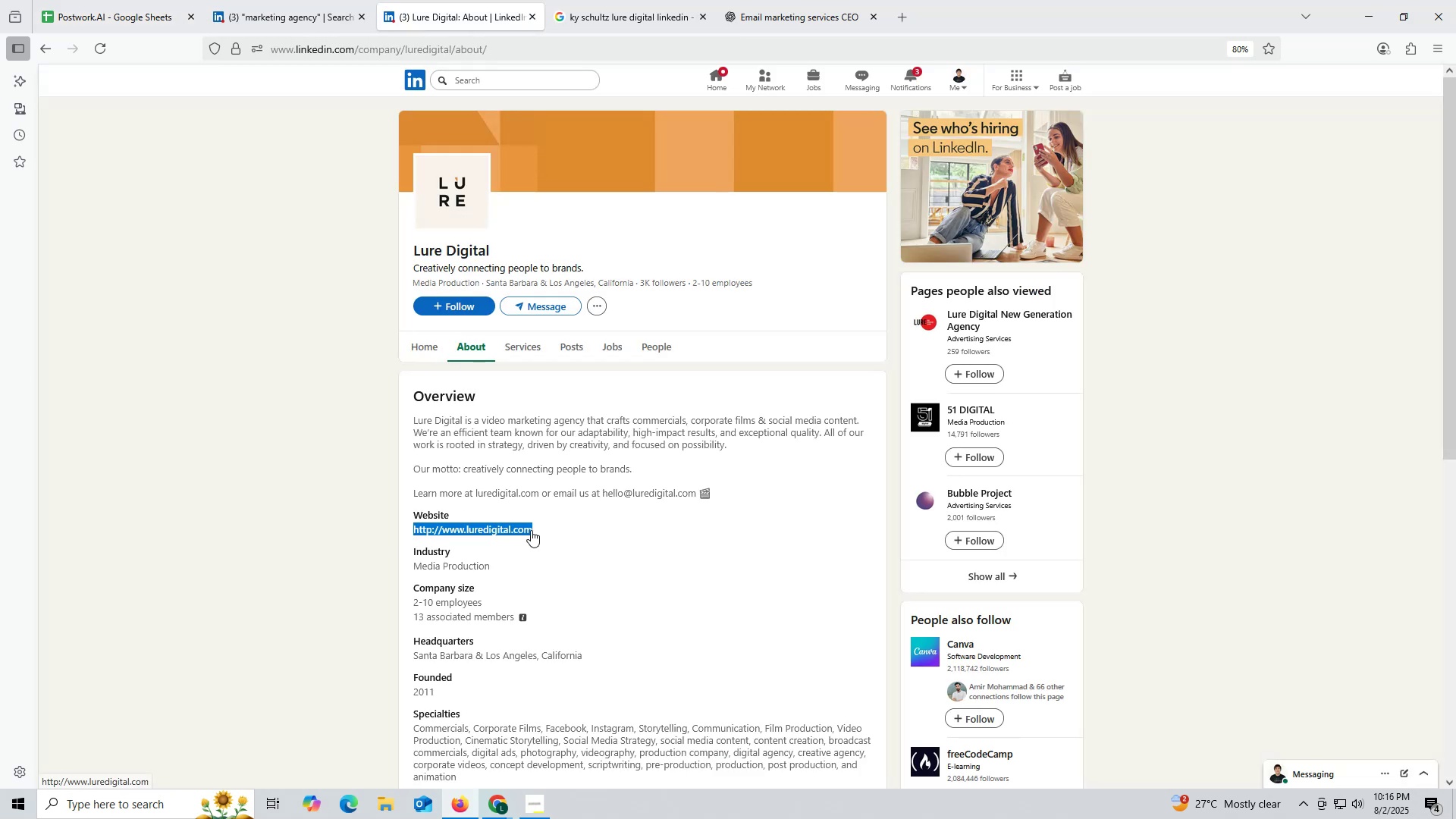 
key(Control+C)
 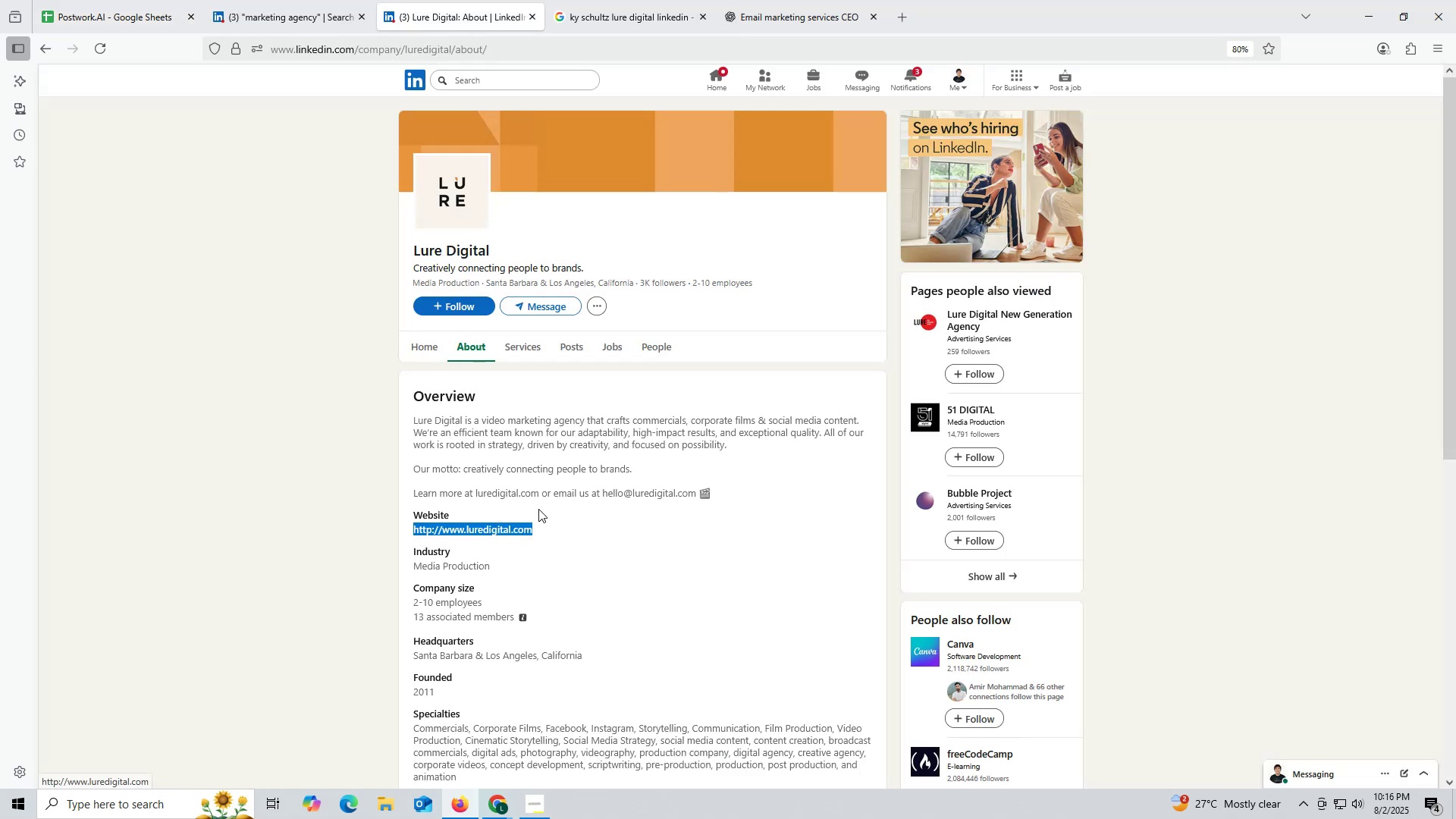 
key(Control+ControlLeft)
 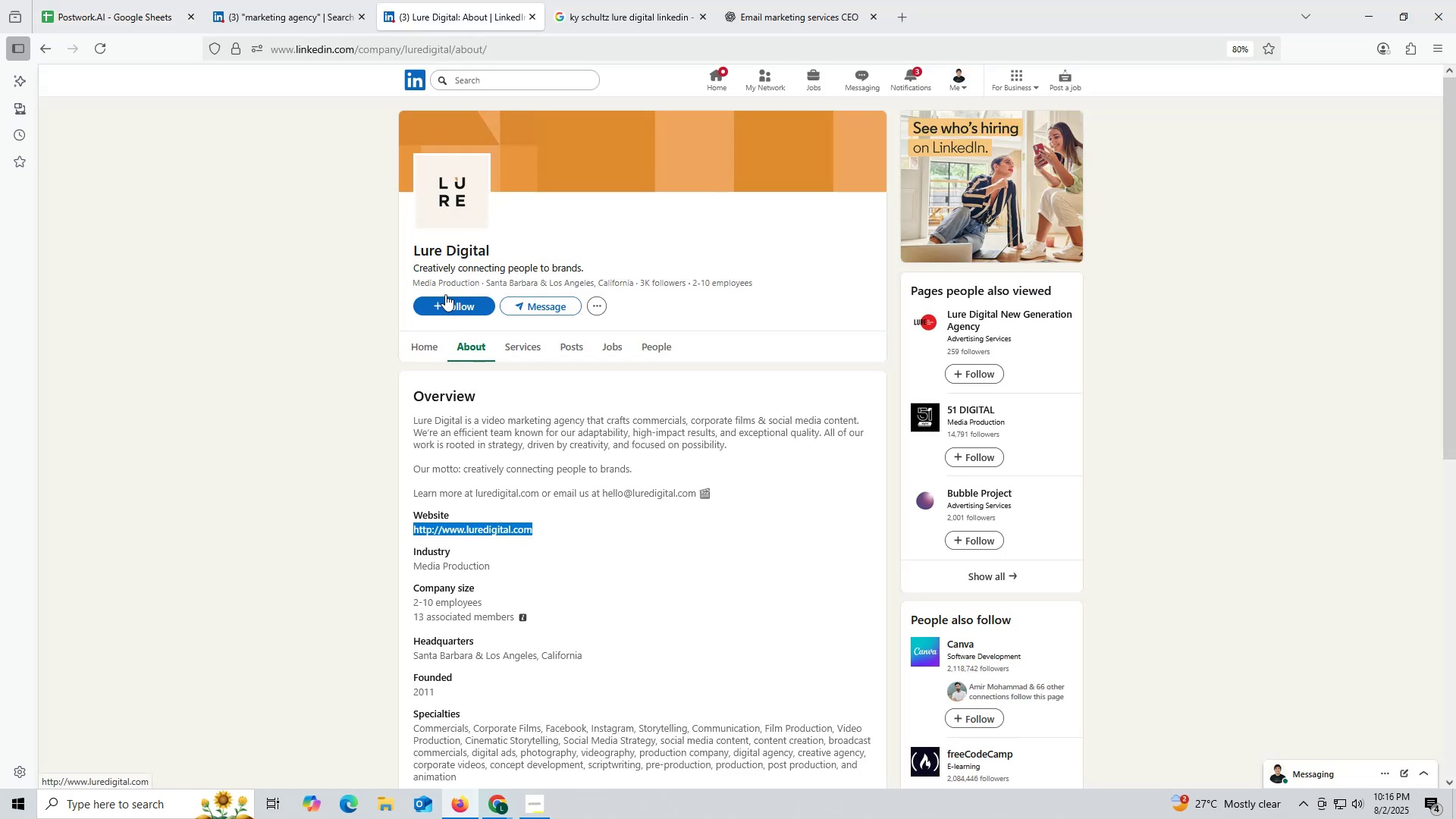 
key(Control+C)
 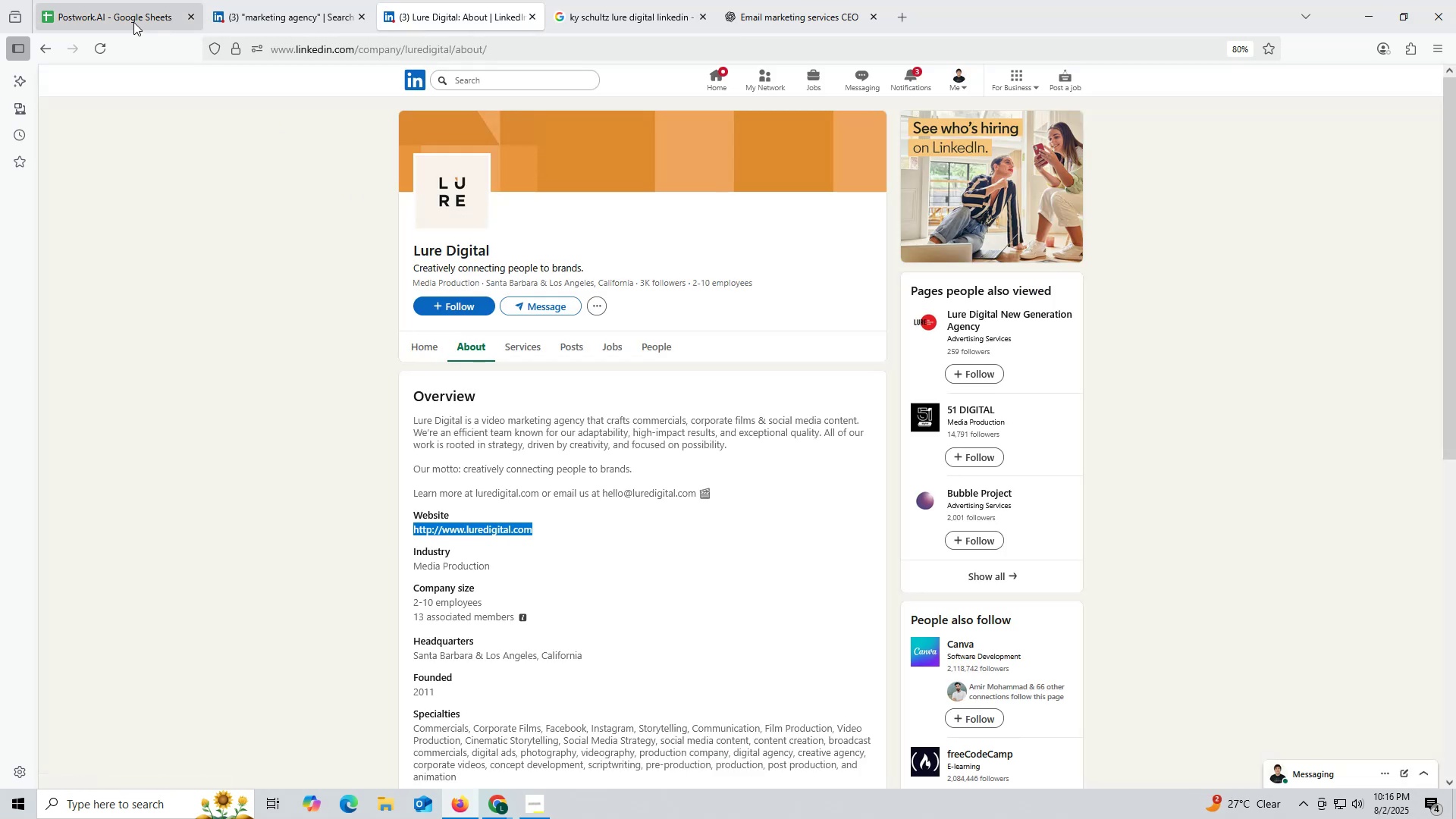 
left_click([127, 17])
 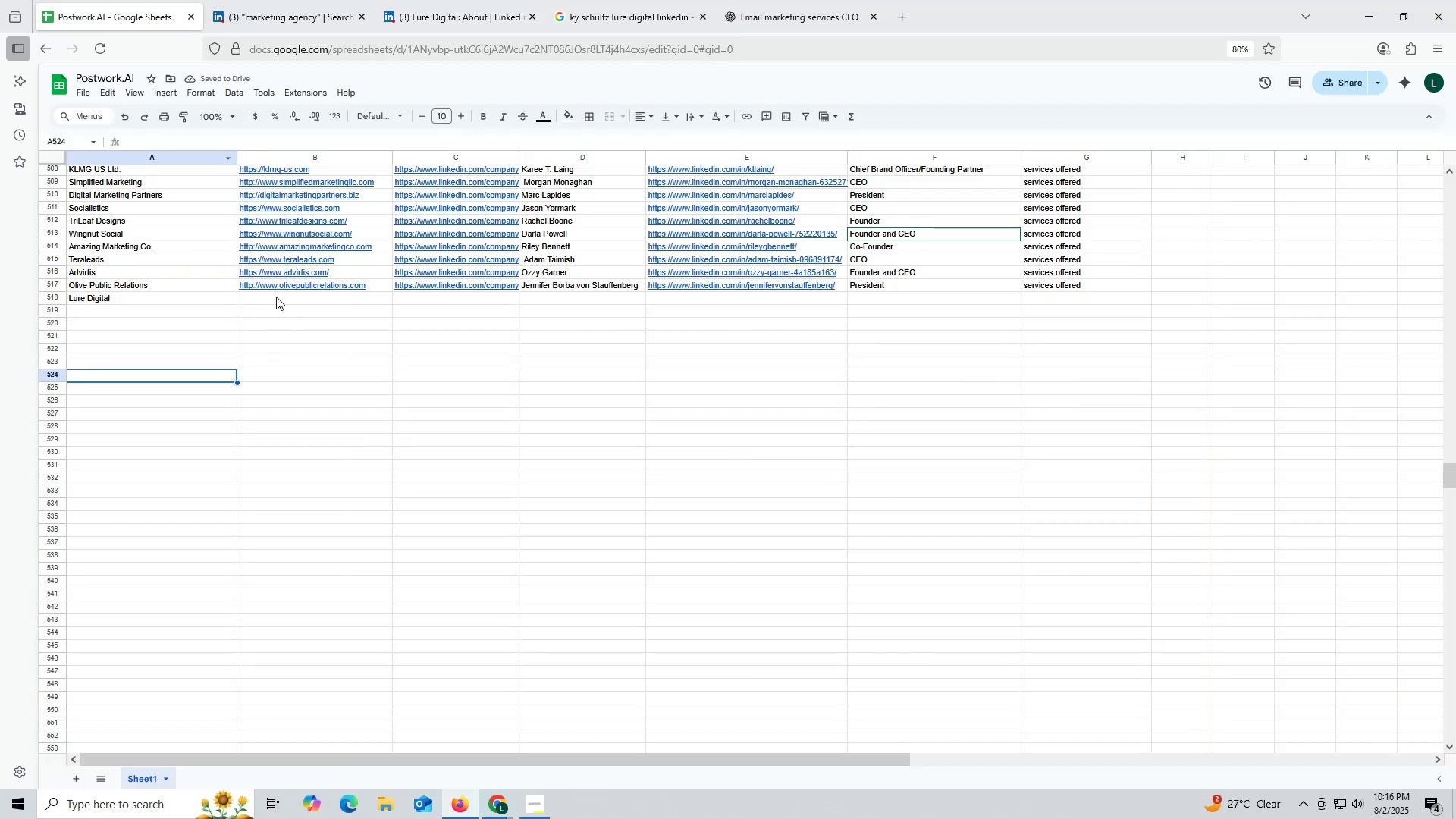 
double_click([276, 297])
 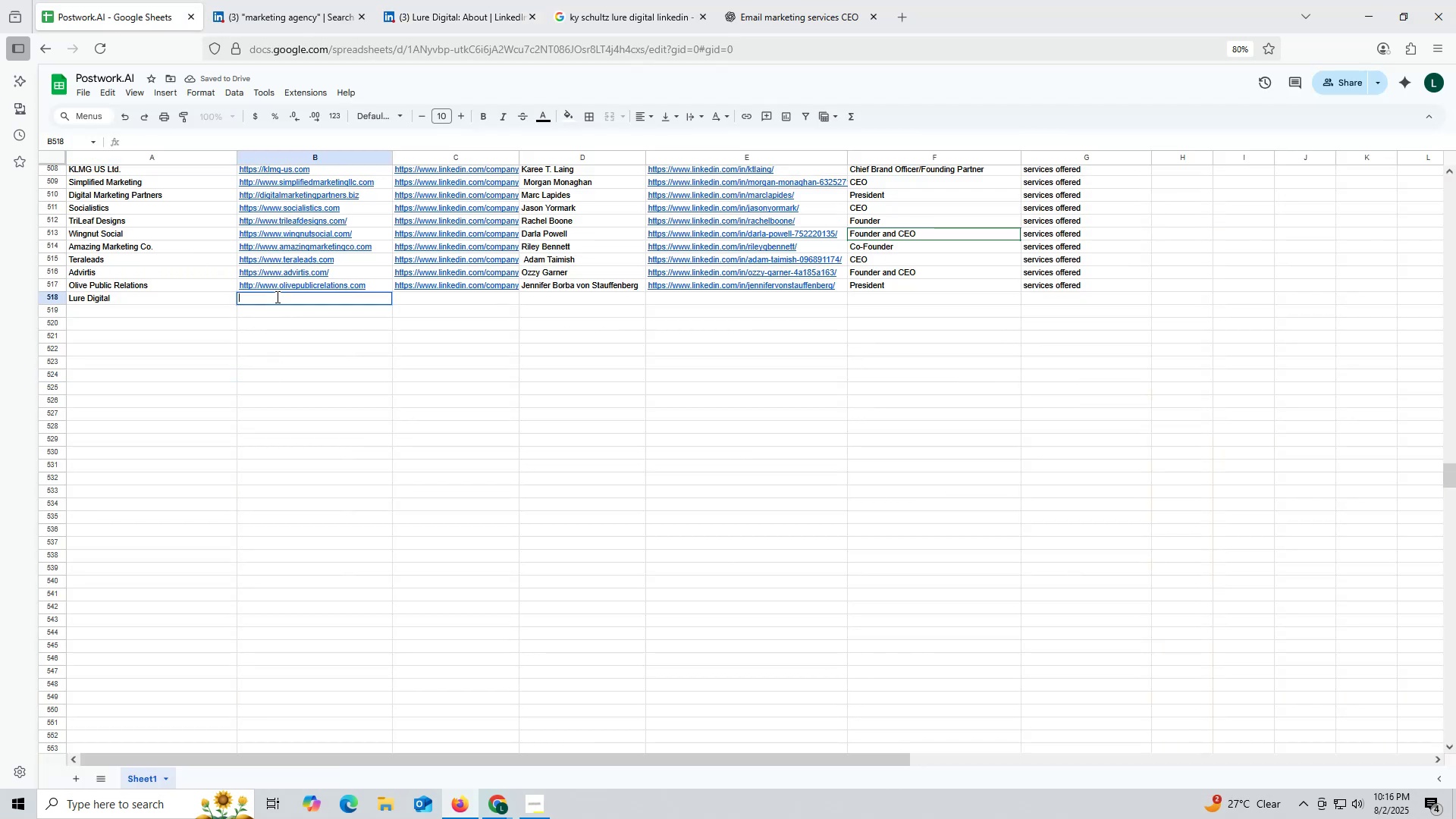 
key(Control+ControlLeft)
 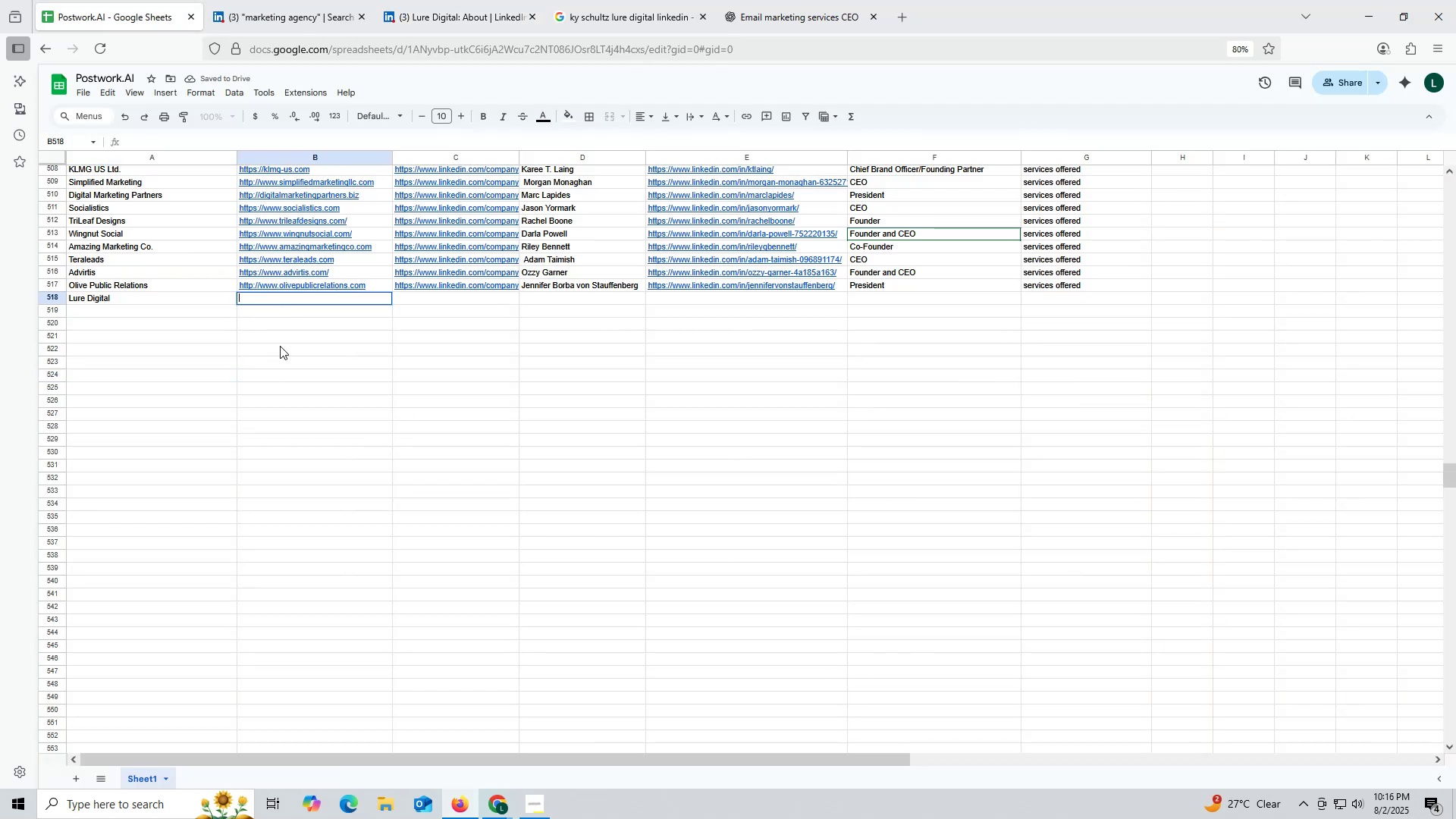 
key(Control+V)
 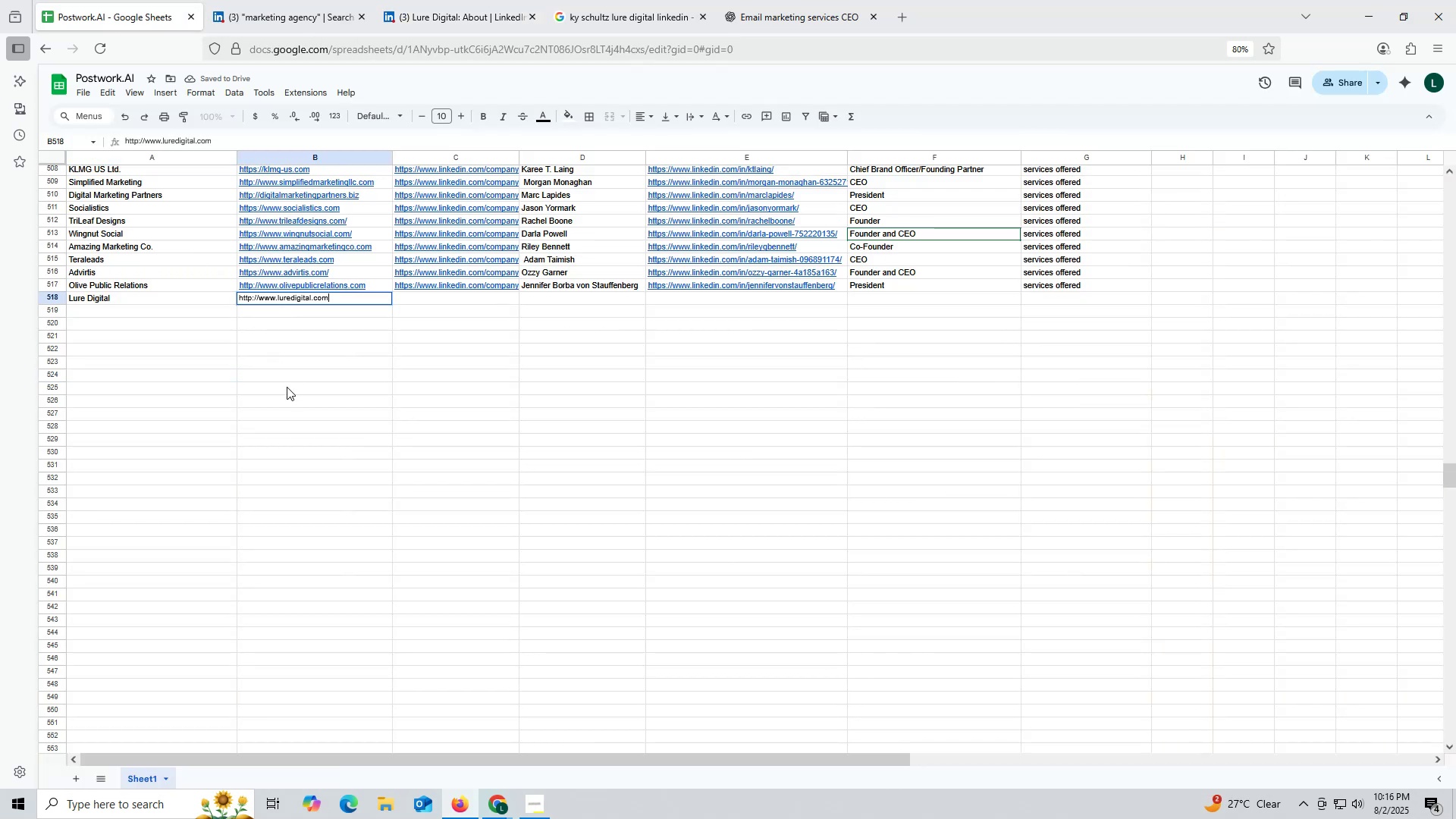 
triple_click([287, 387])
 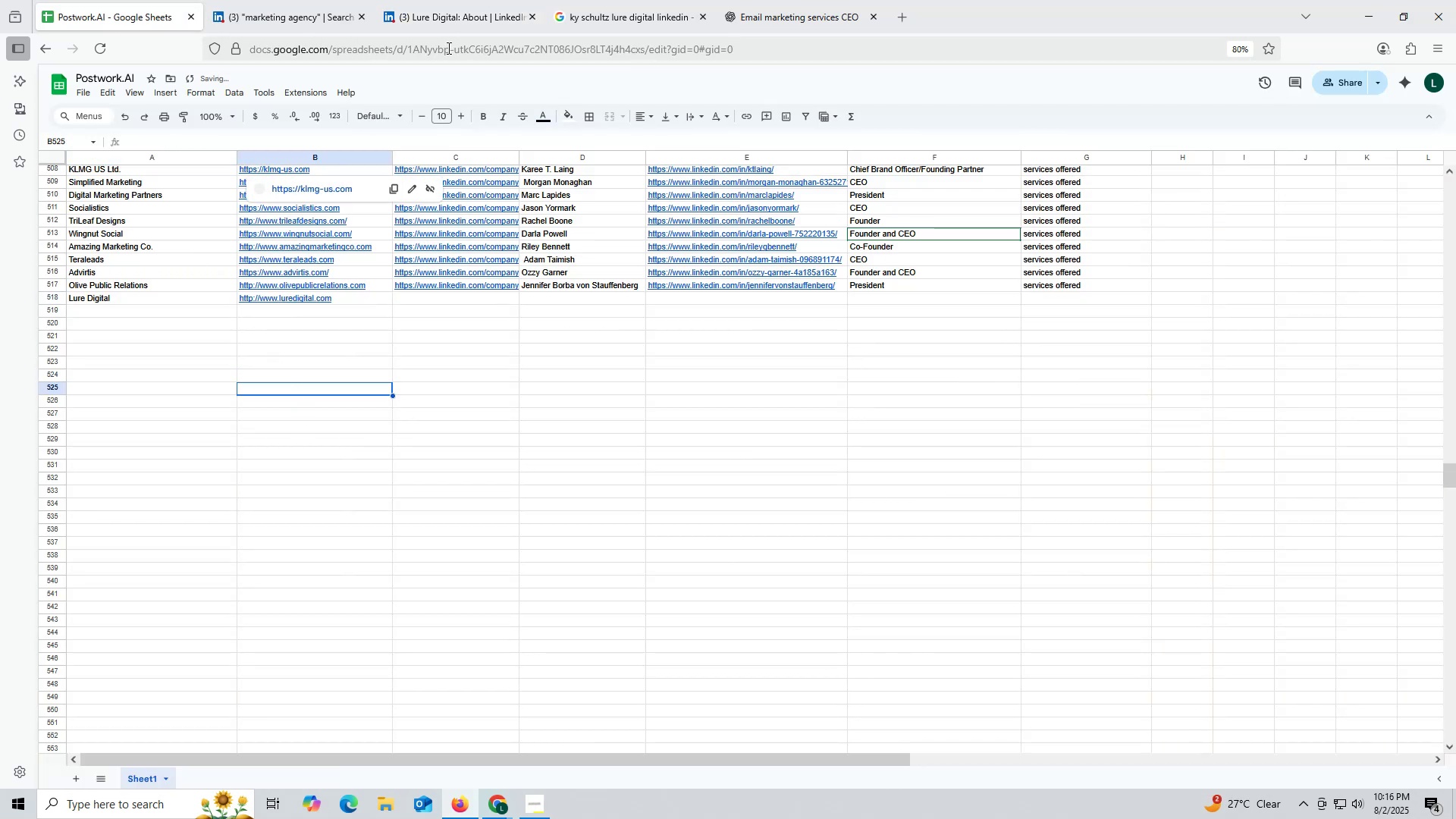 
left_click([450, 25])
 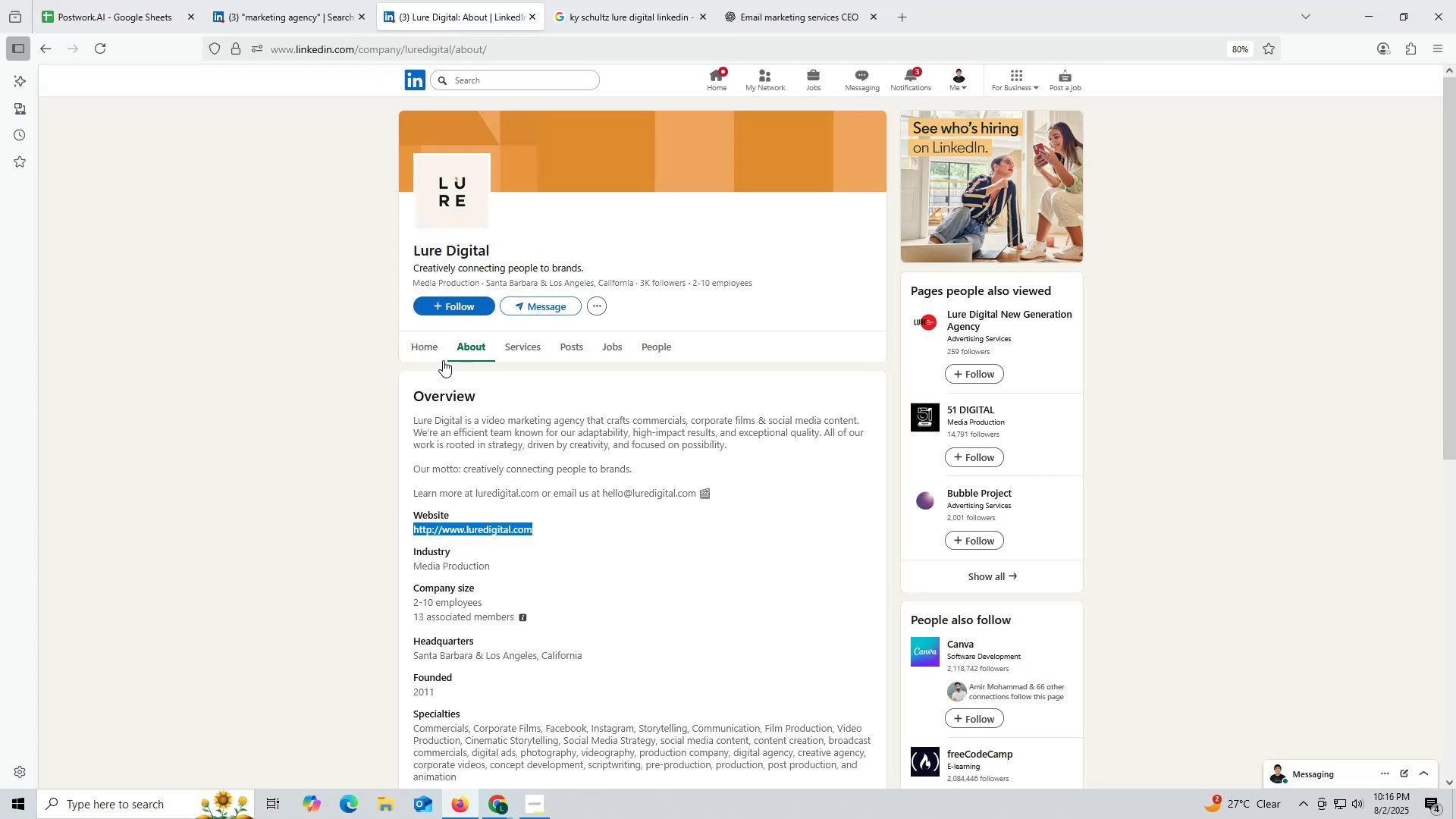 
left_click([422, 350])
 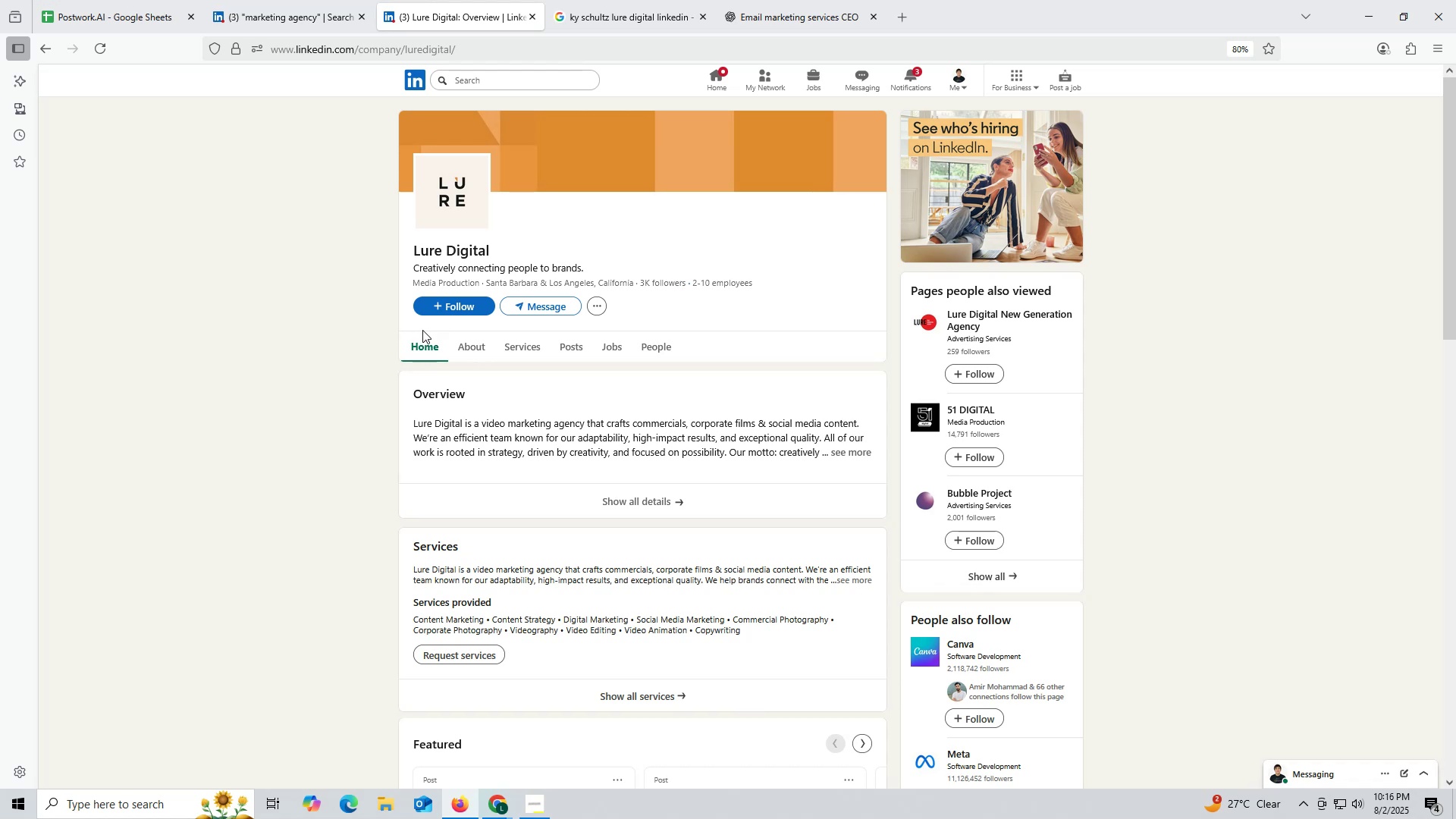 
double_click([361, 55])
 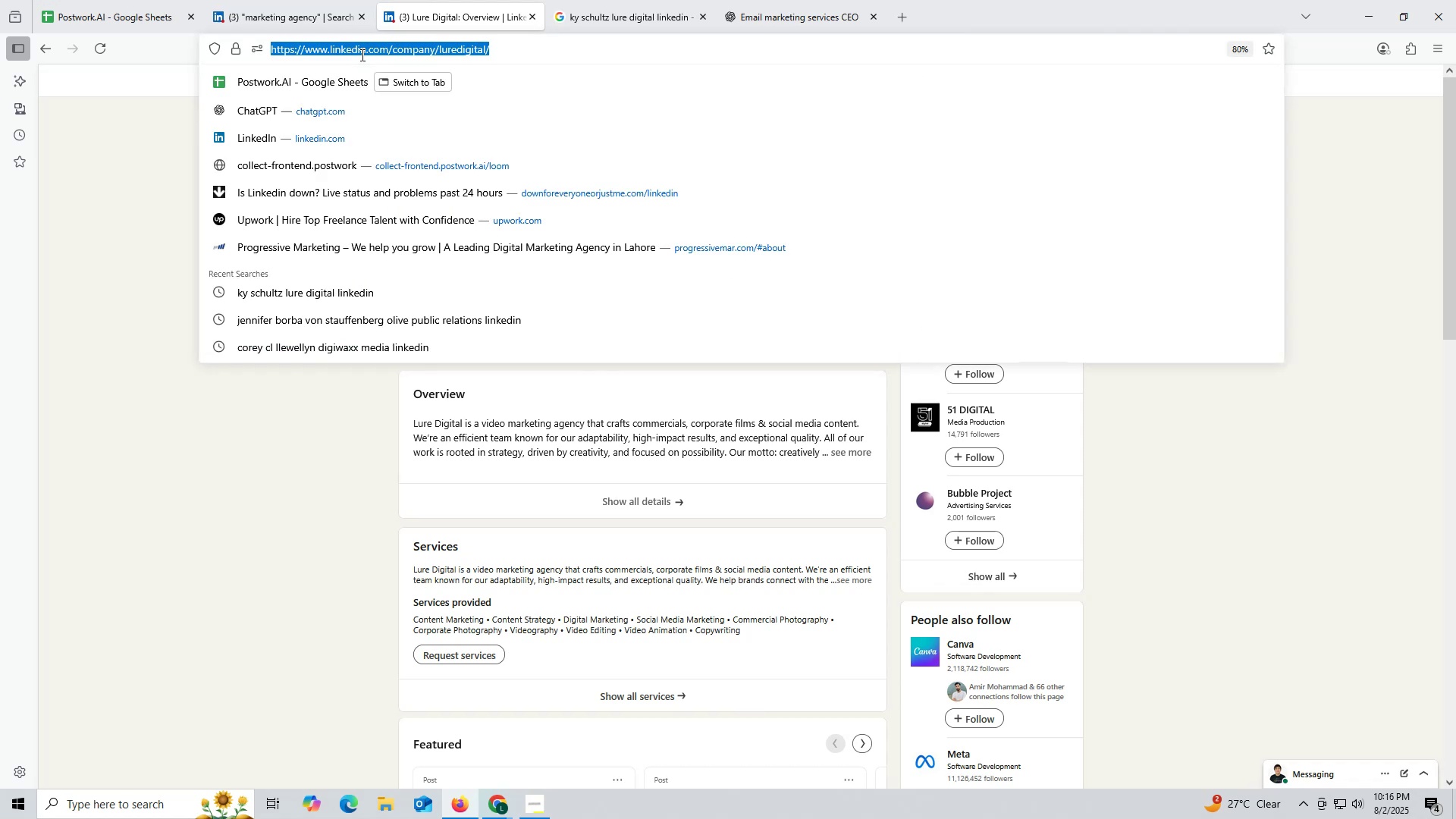 
triple_click([361, 55])
 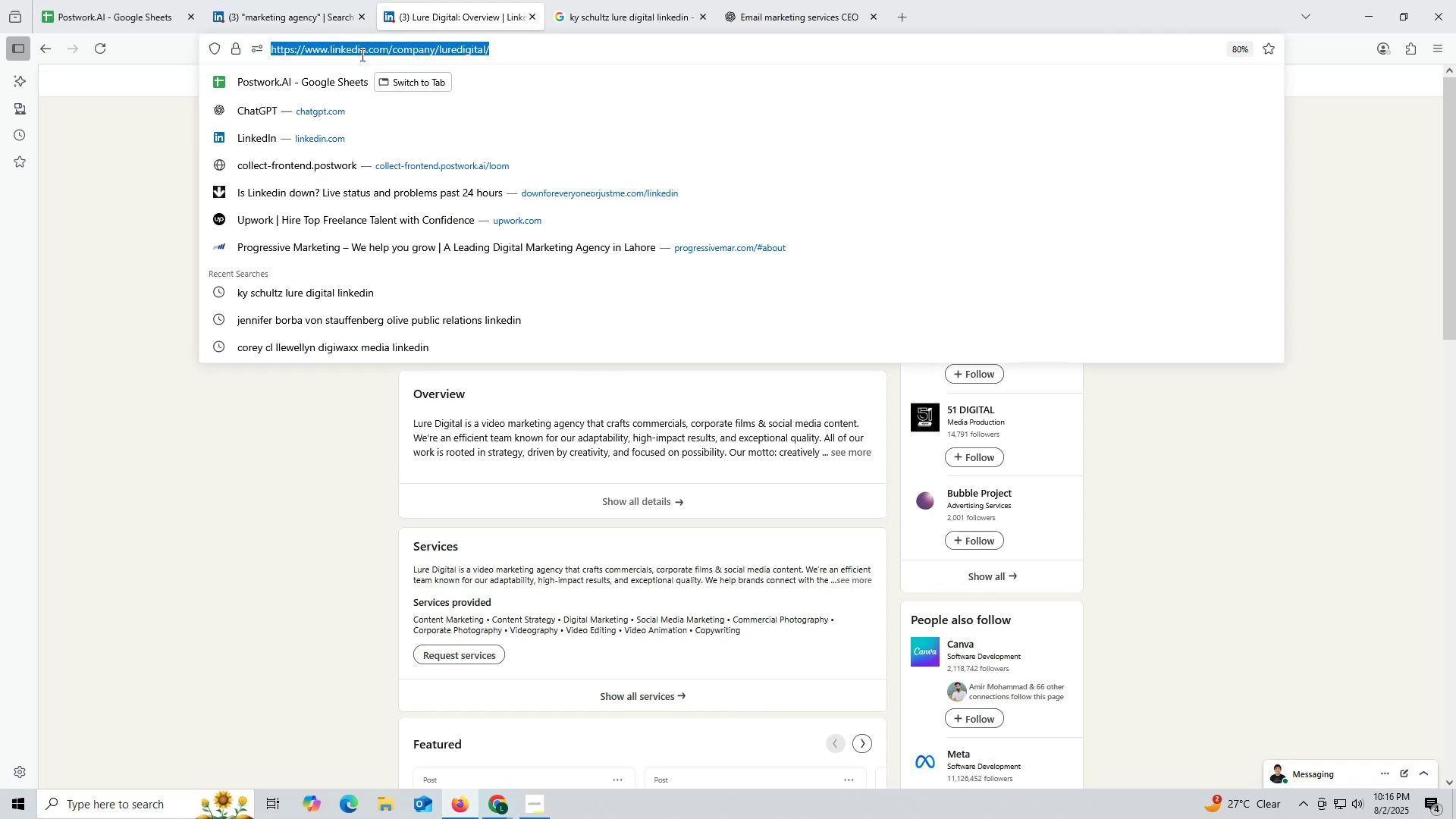 
key(Control+ControlLeft)
 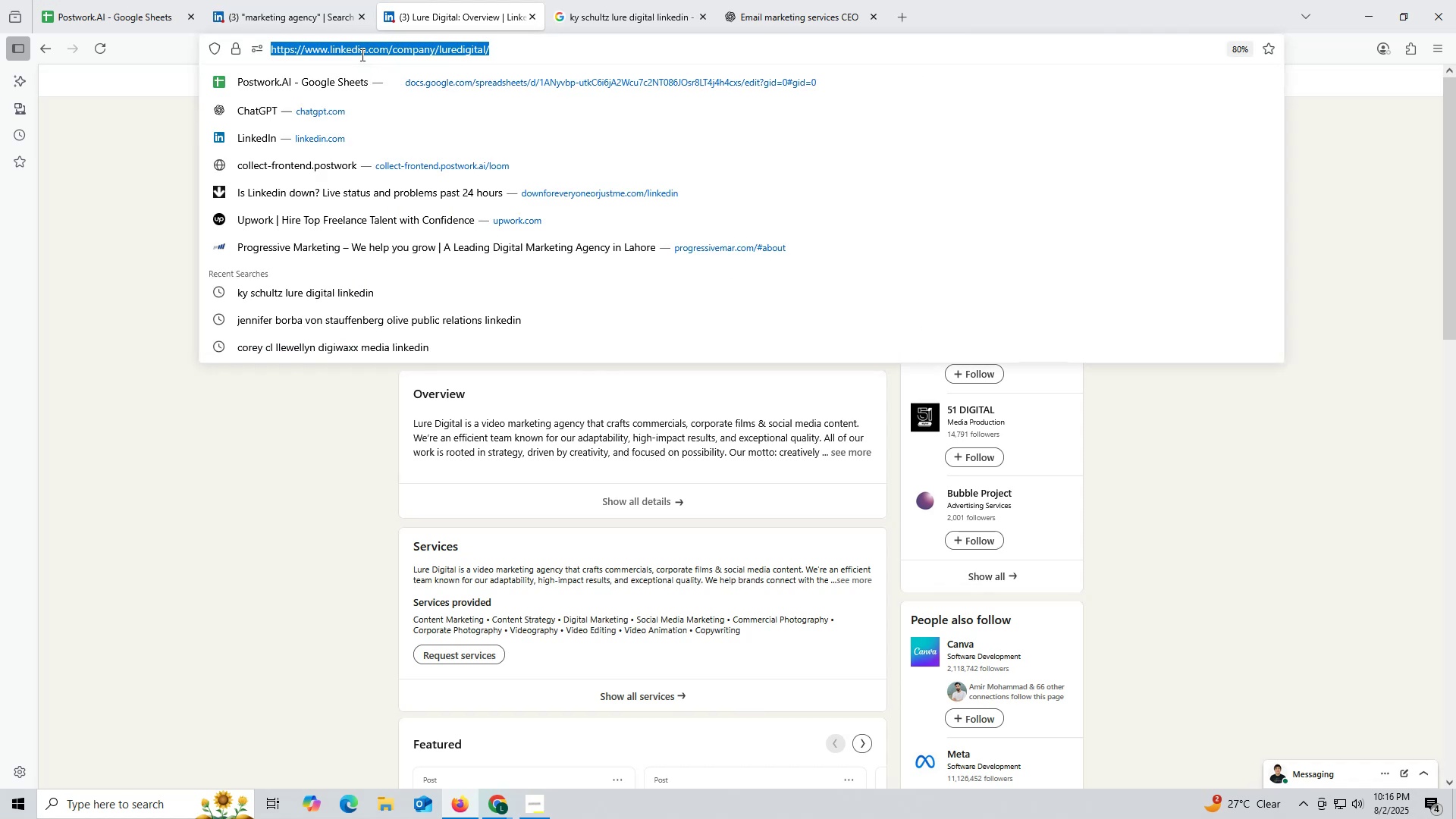 
key(Control+C)
 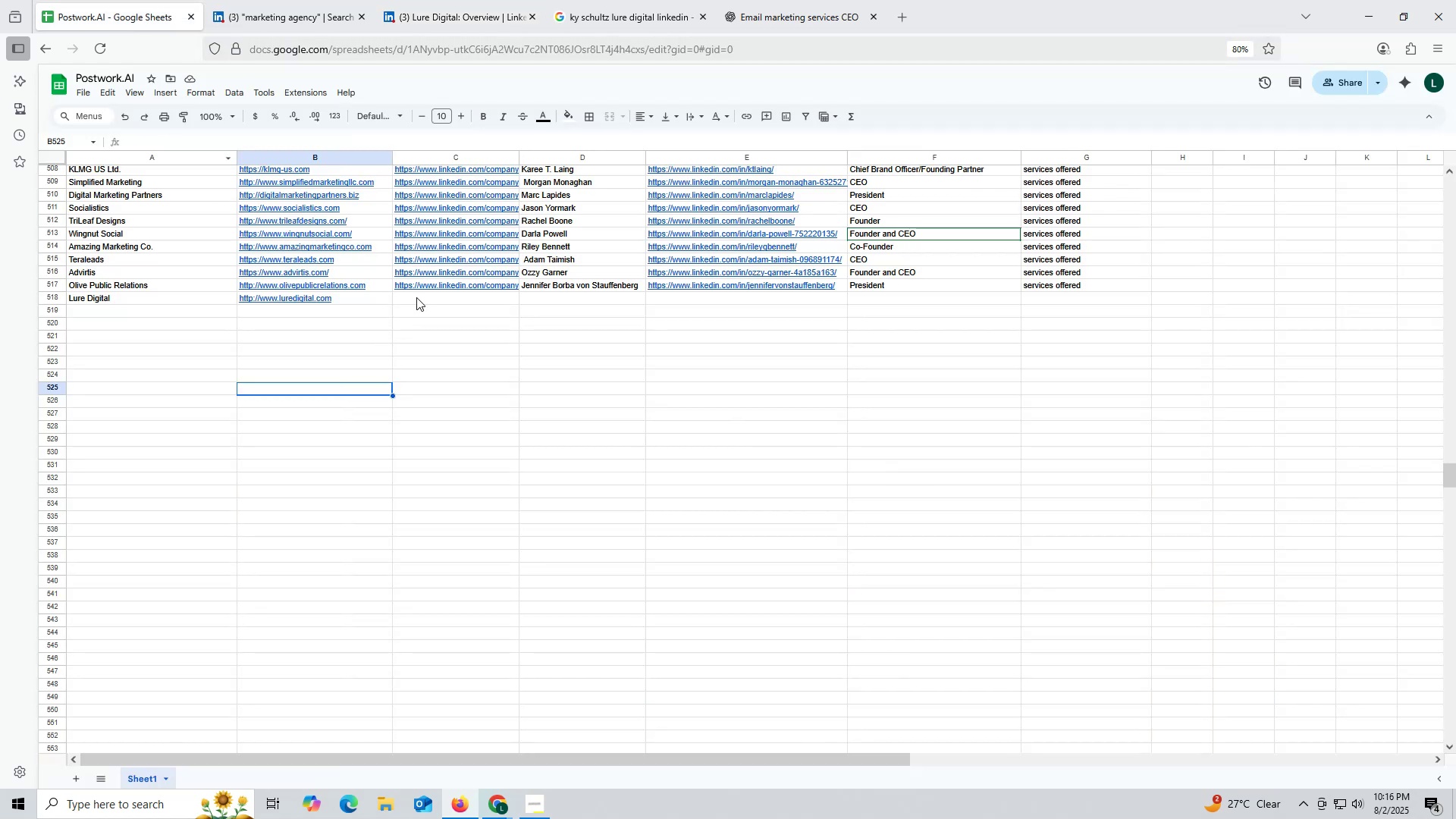 
double_click([419, 295])
 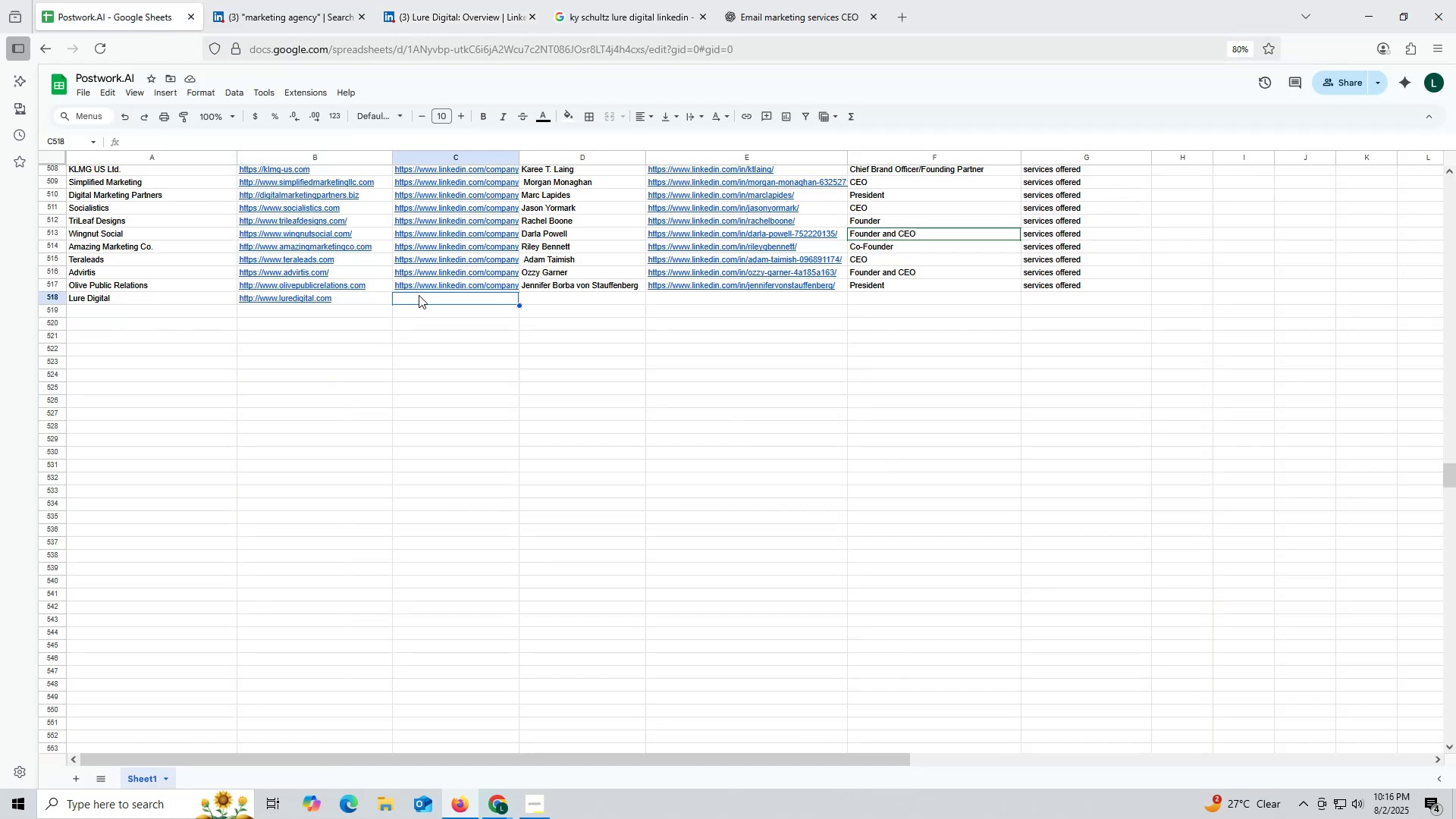 
key(Control+ControlLeft)
 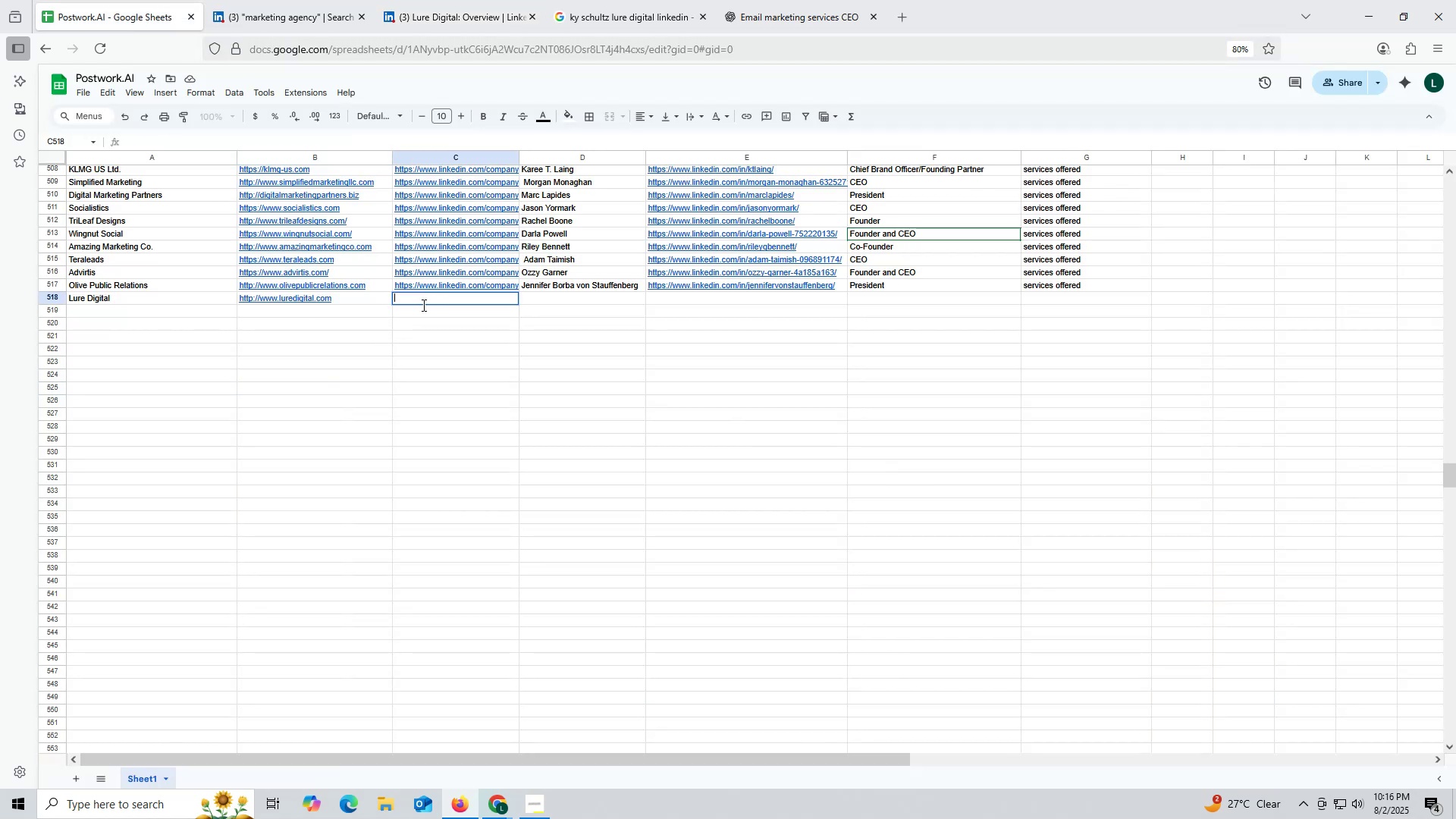 
key(Control+V)
 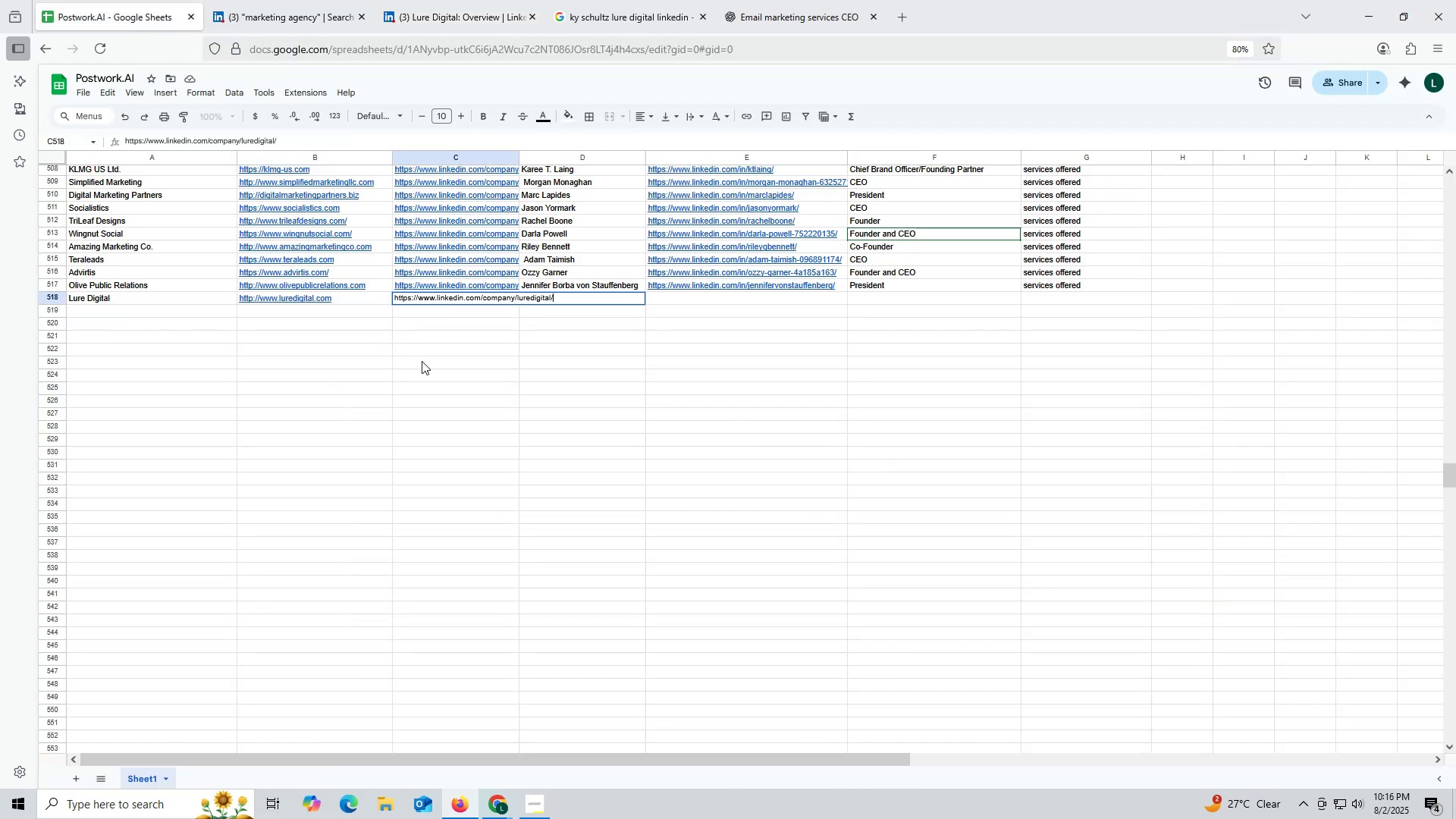 
triple_click([422, 361])
 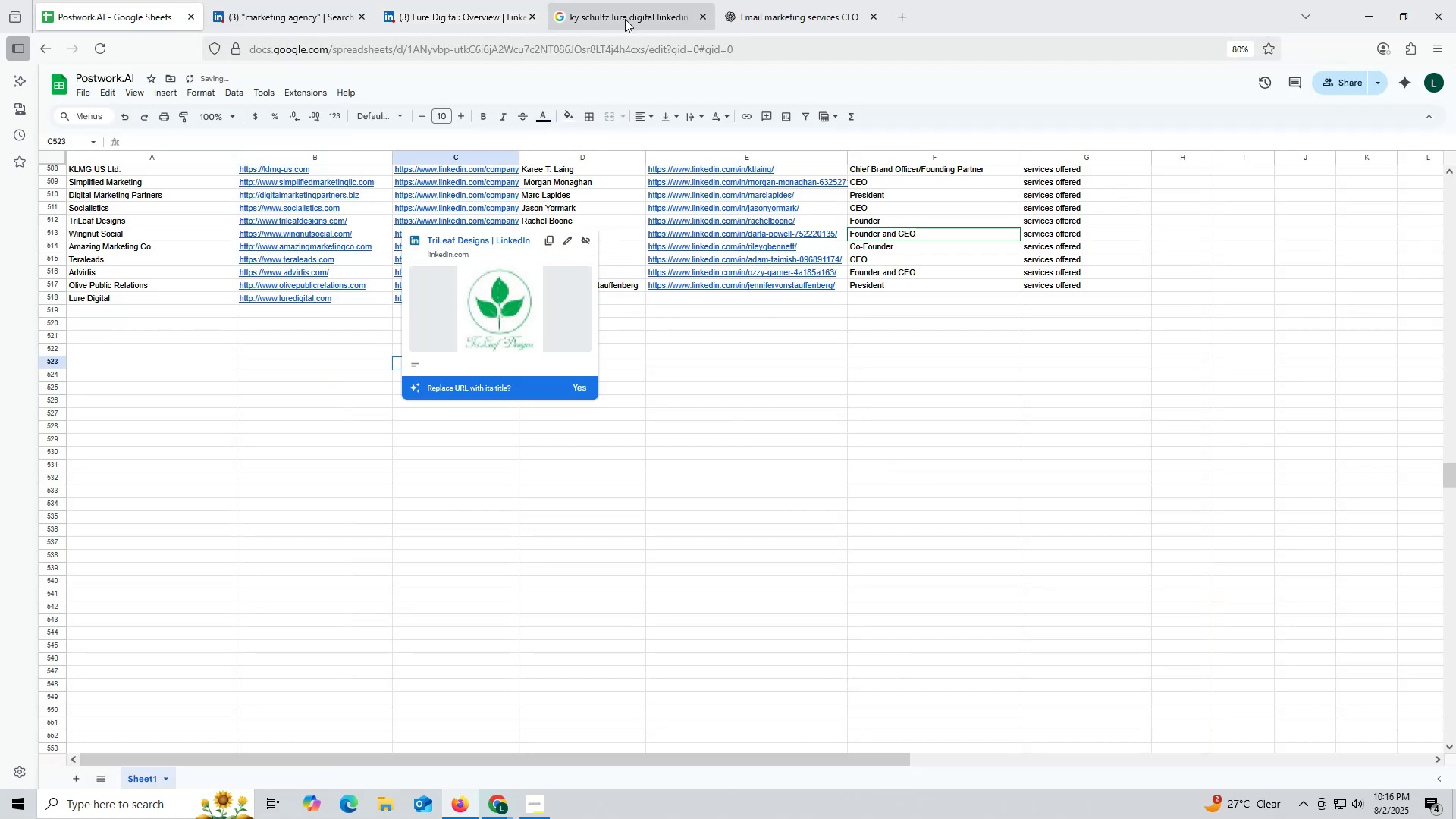 
left_click([625, 19])
 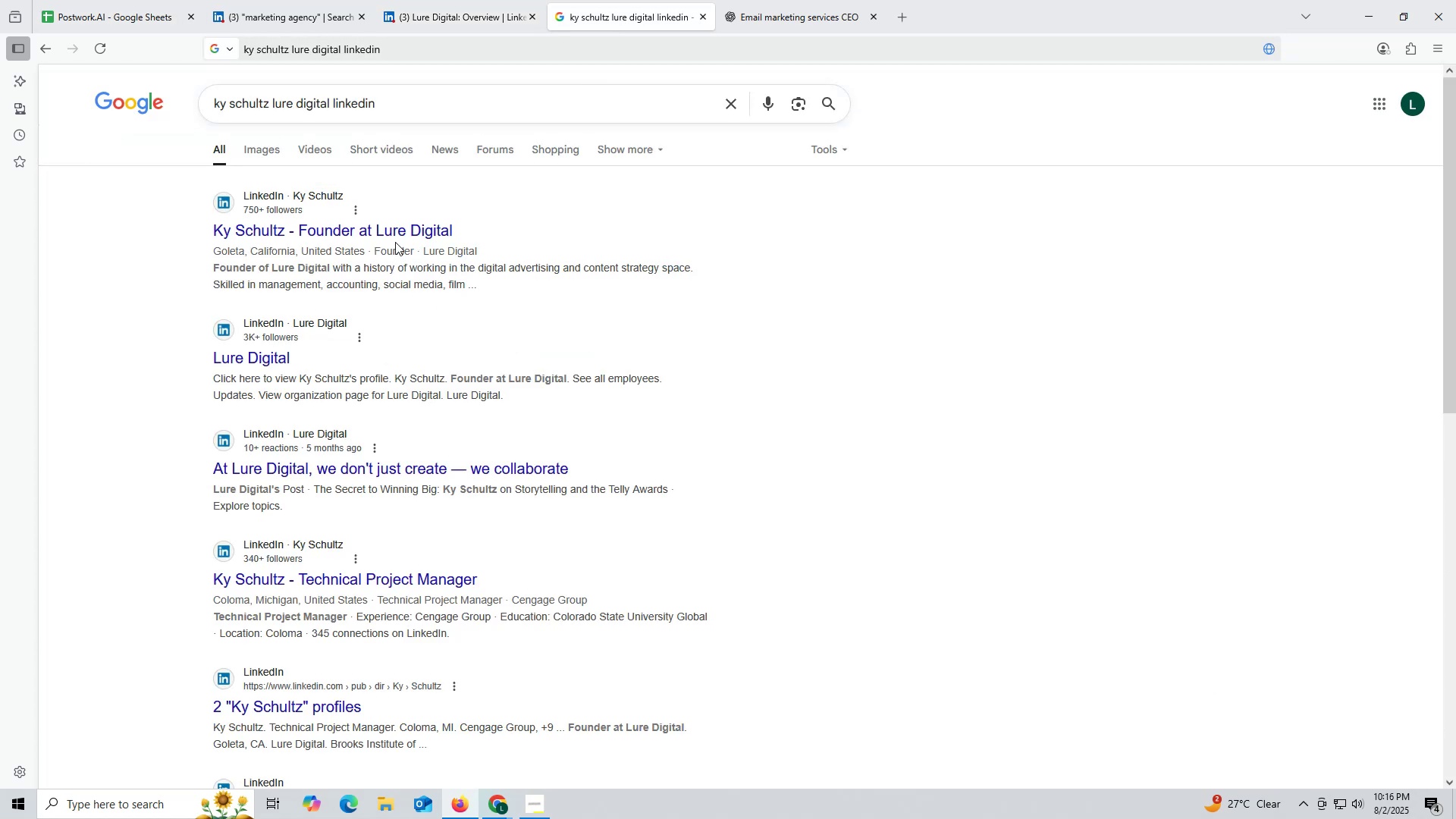 
left_click([395, 237])
 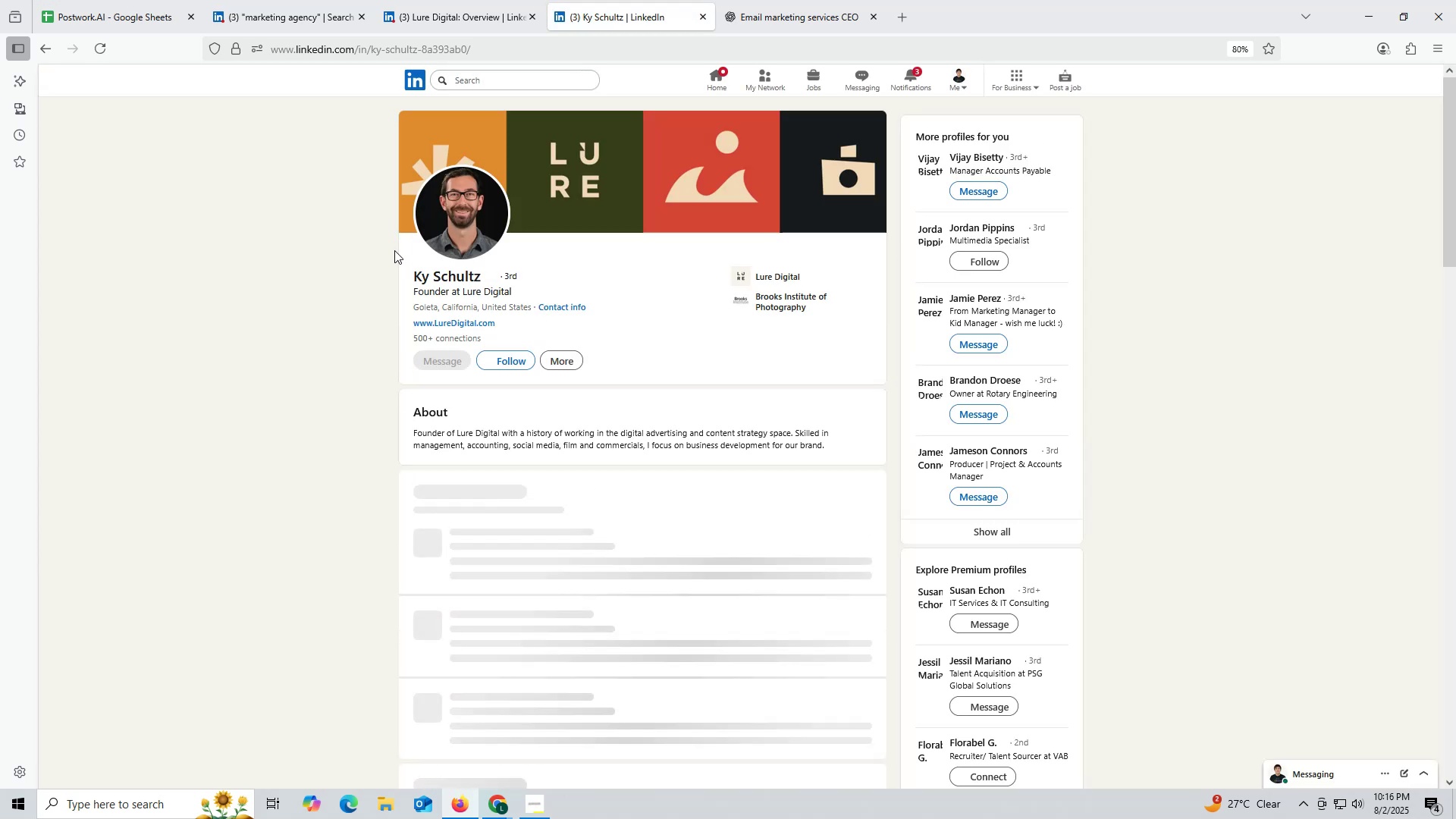 
left_click_drag(start_coordinate=[407, 277], to_coordinate=[479, 277])
 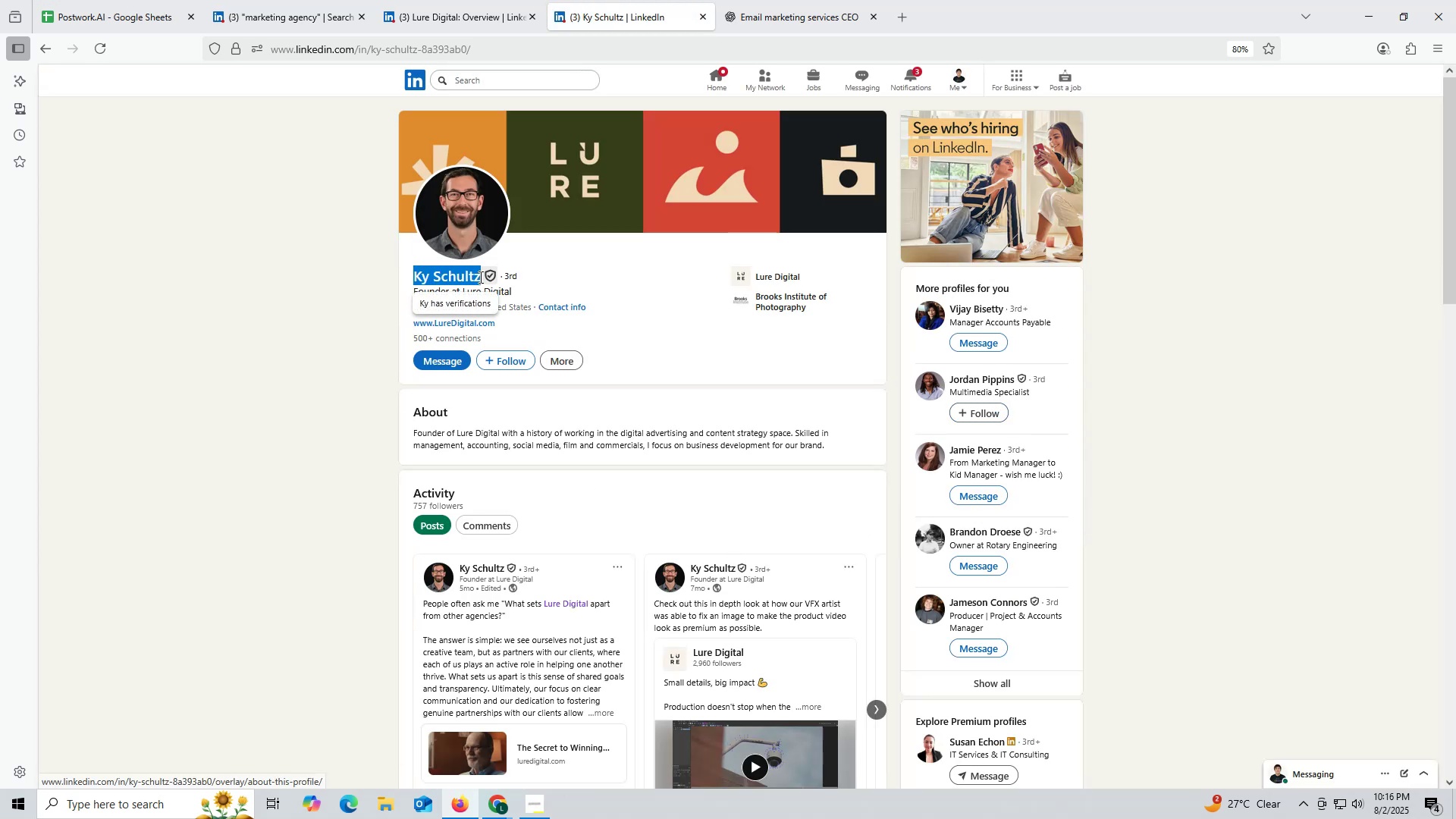 
key(Control+ControlLeft)
 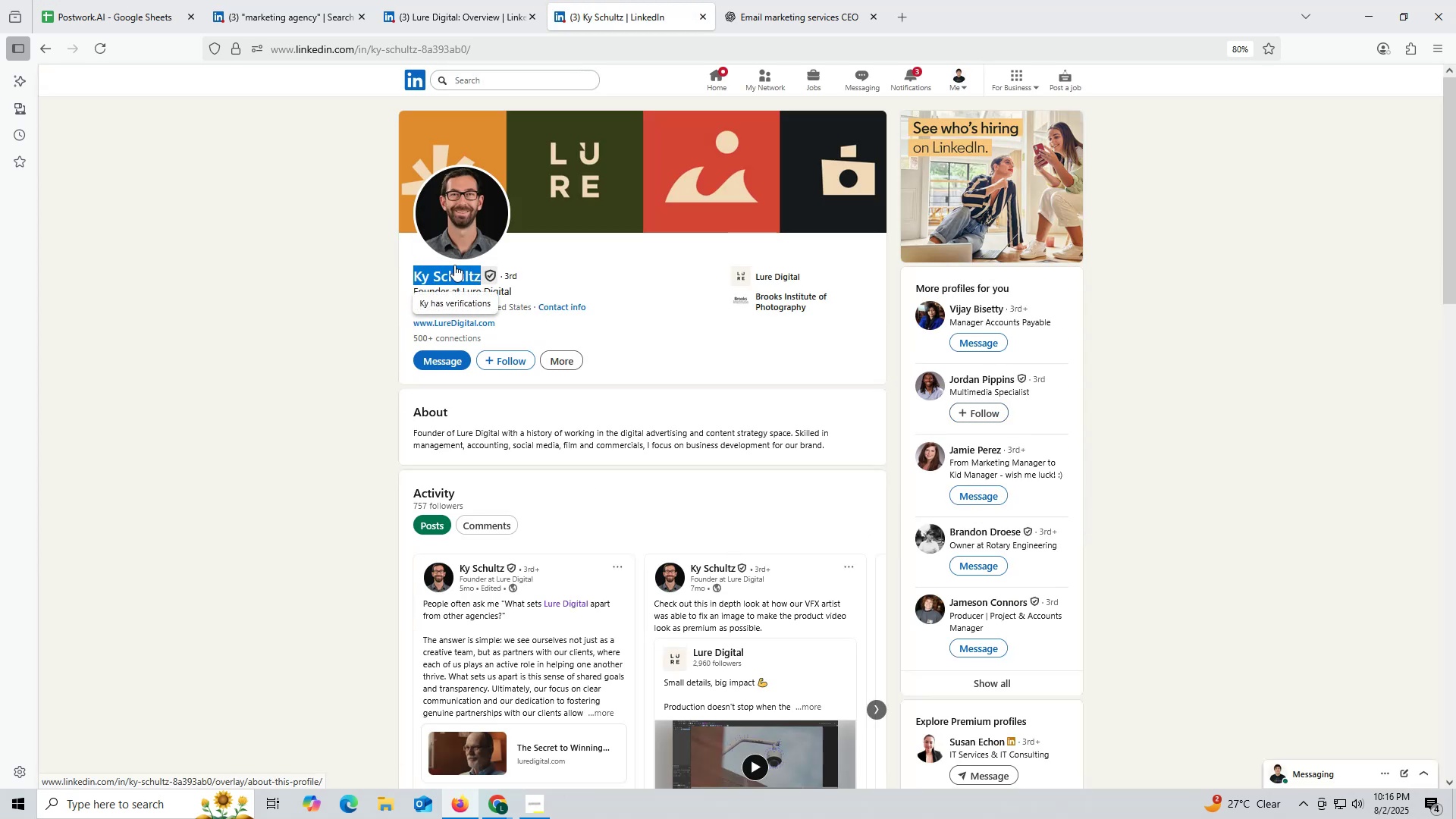 
key(Control+C)
 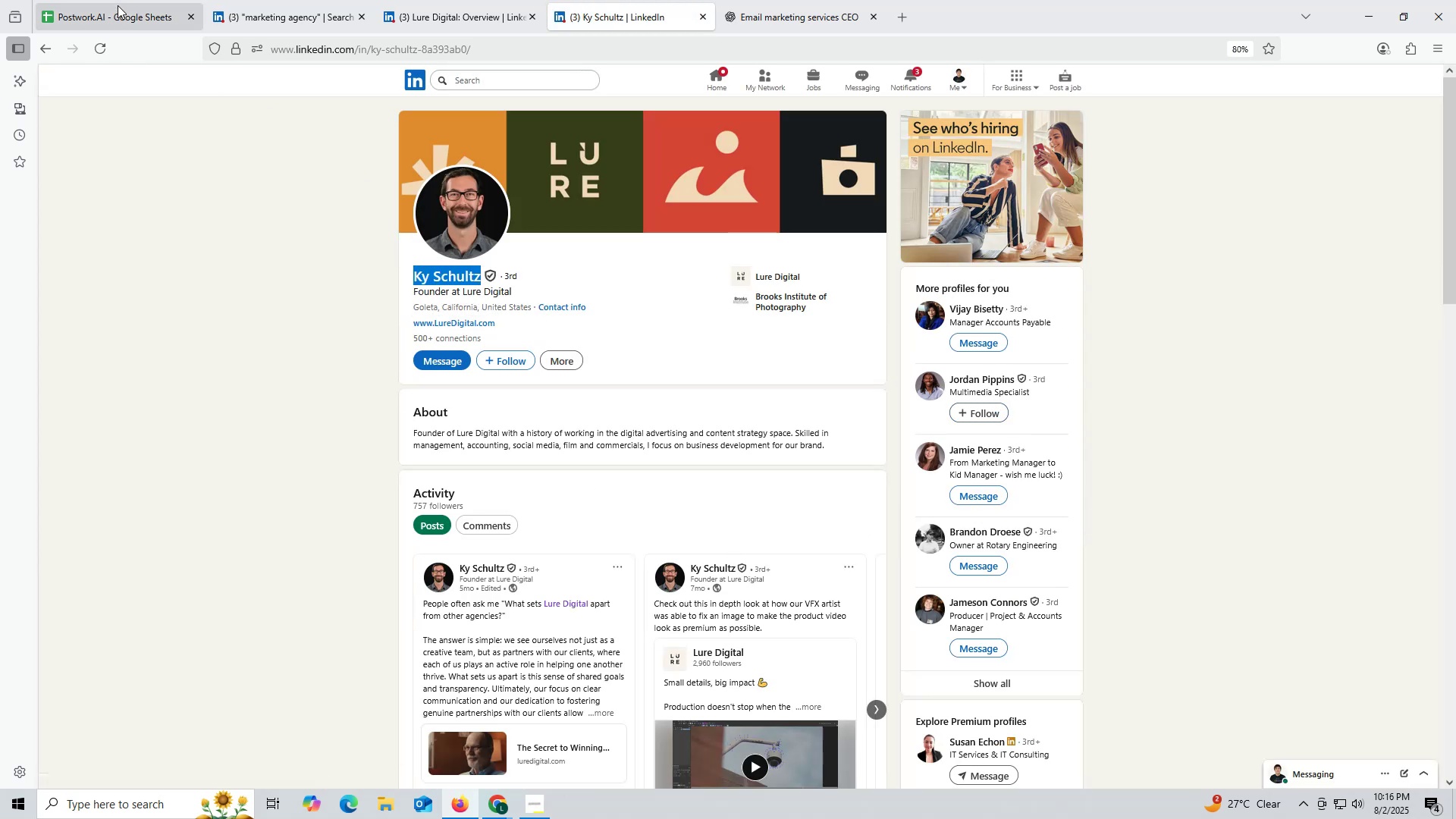 
left_click([118, 5])
 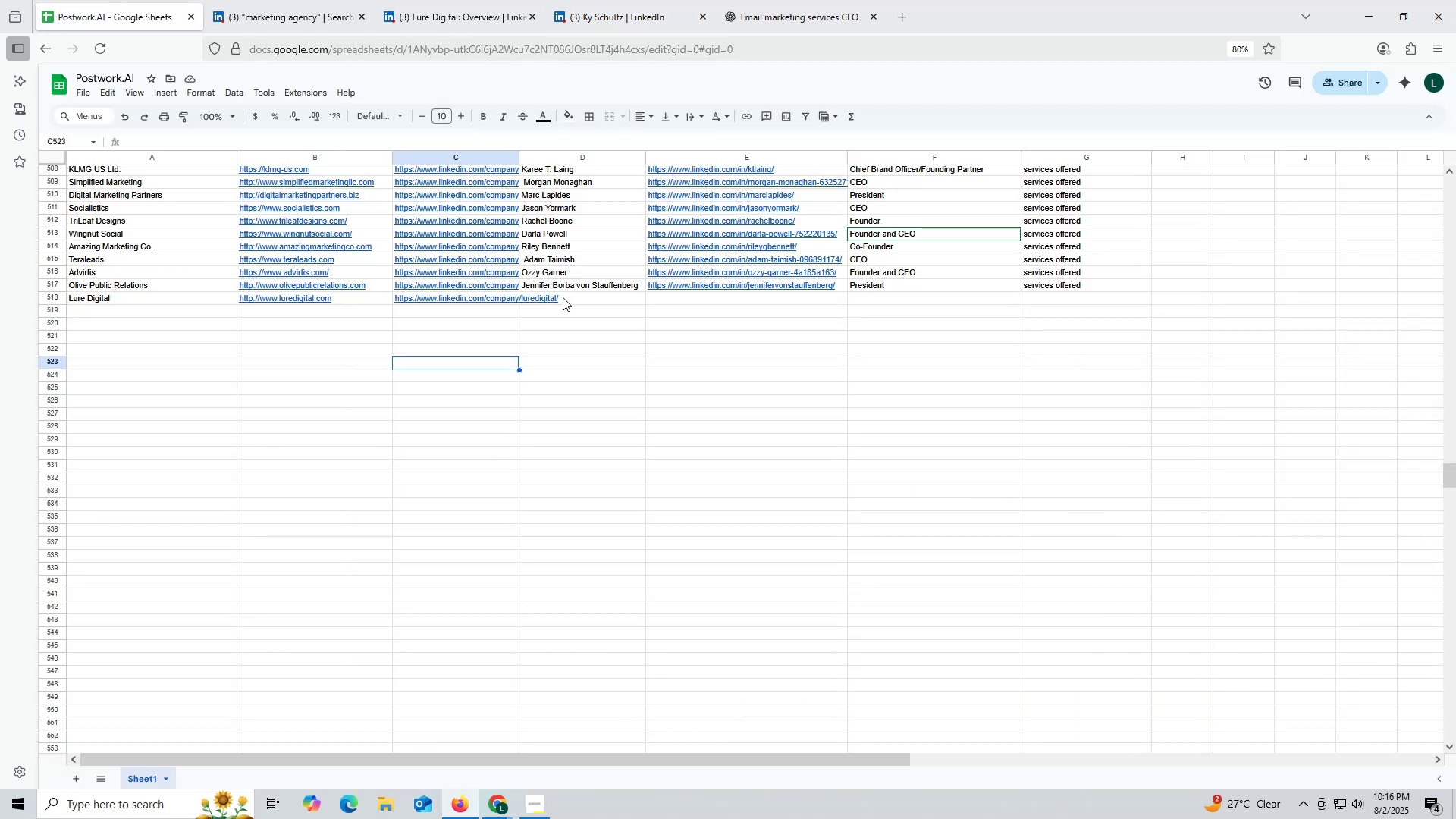 
double_click([563, 297])
 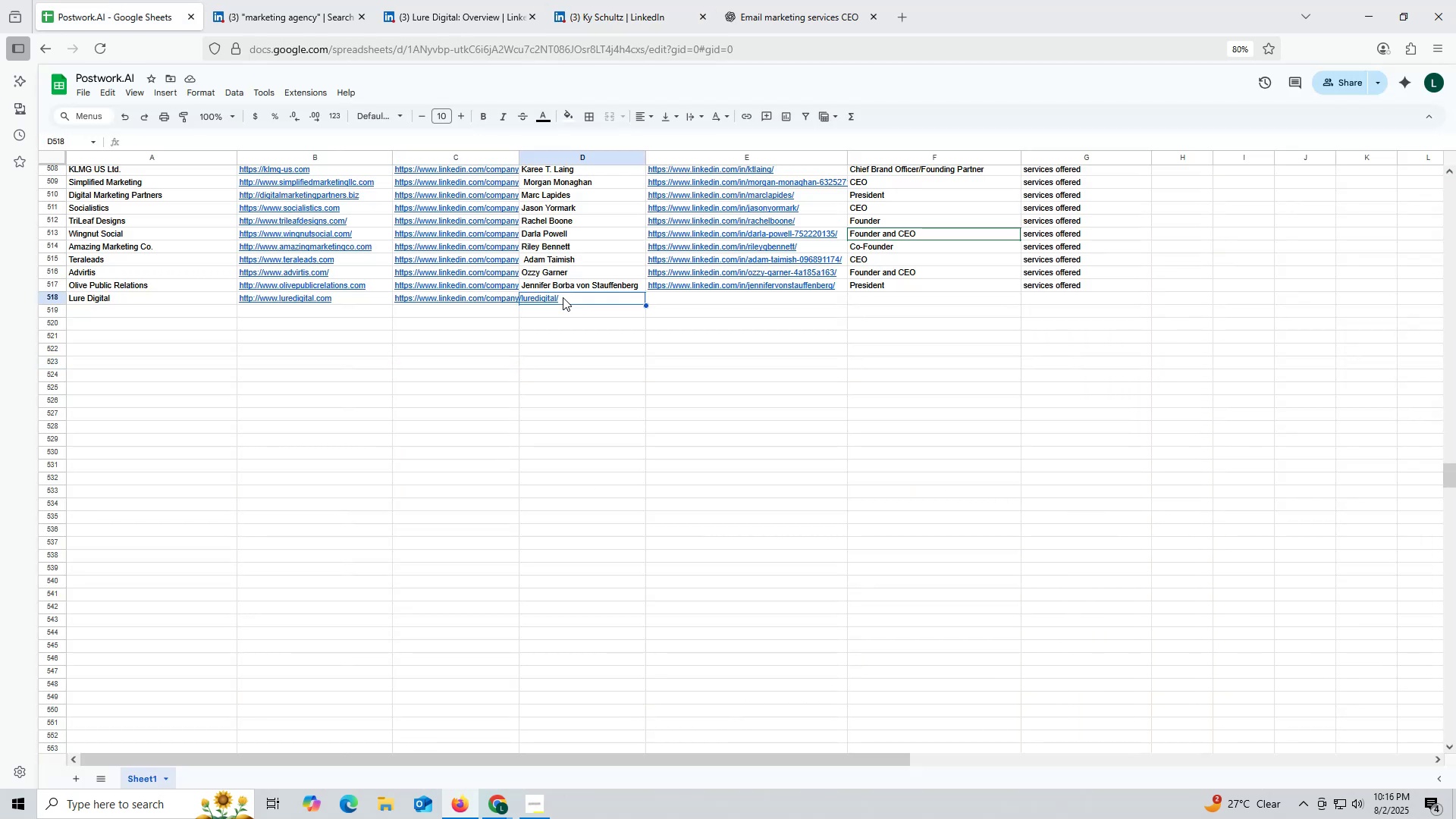 
key(Control+ControlLeft)
 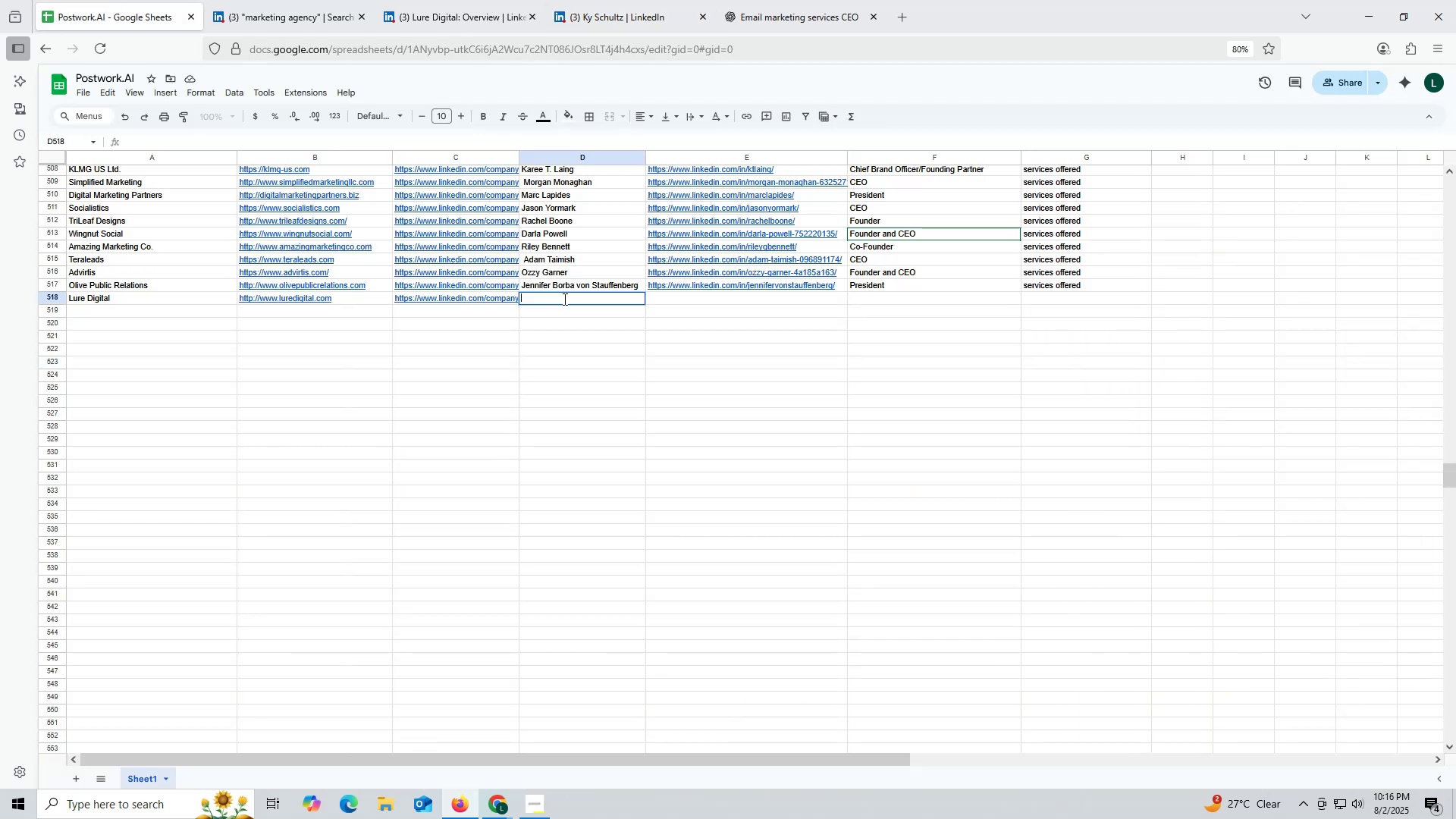 
key(Control+V)
 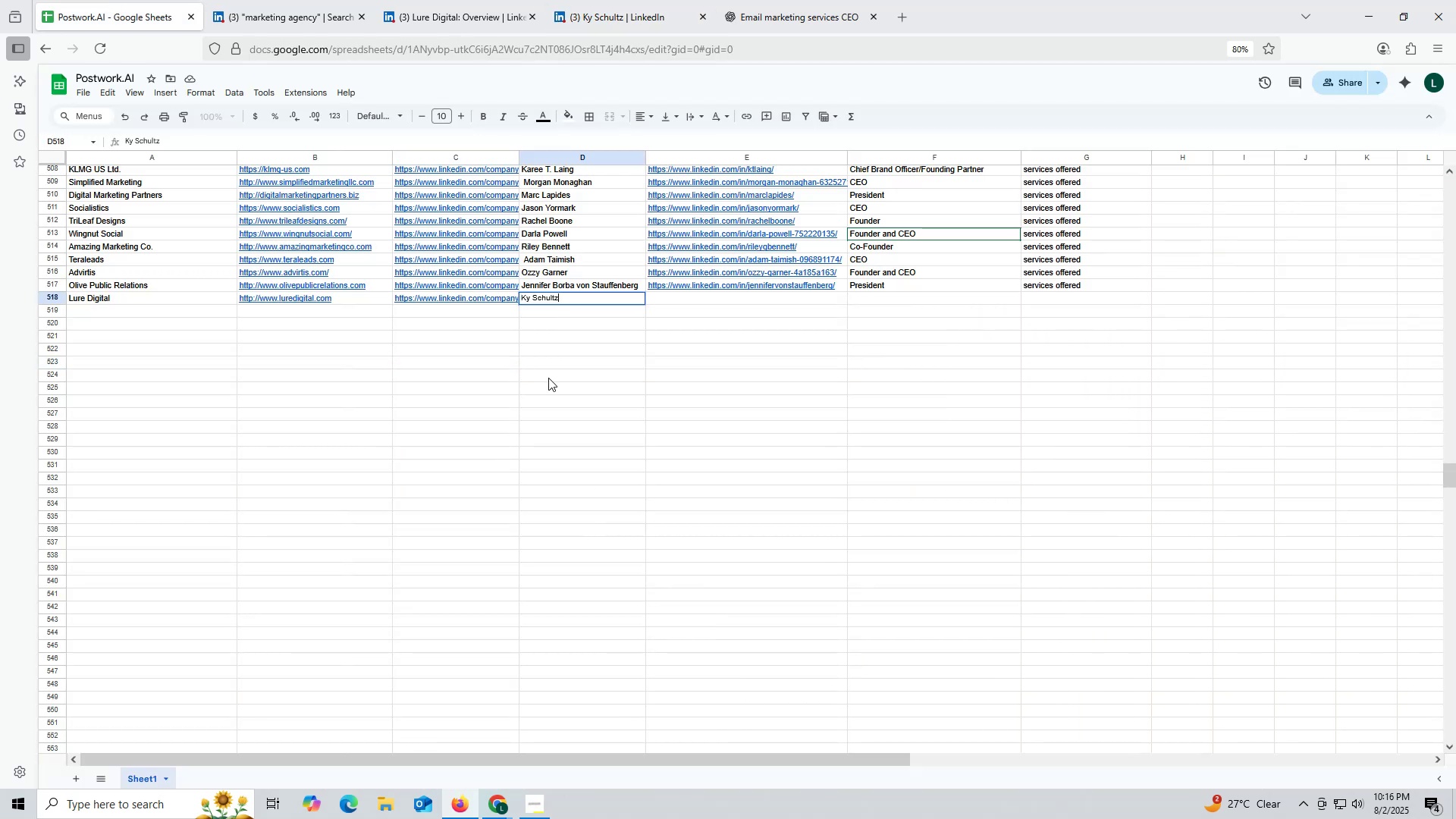 
triple_click([548, 378])
 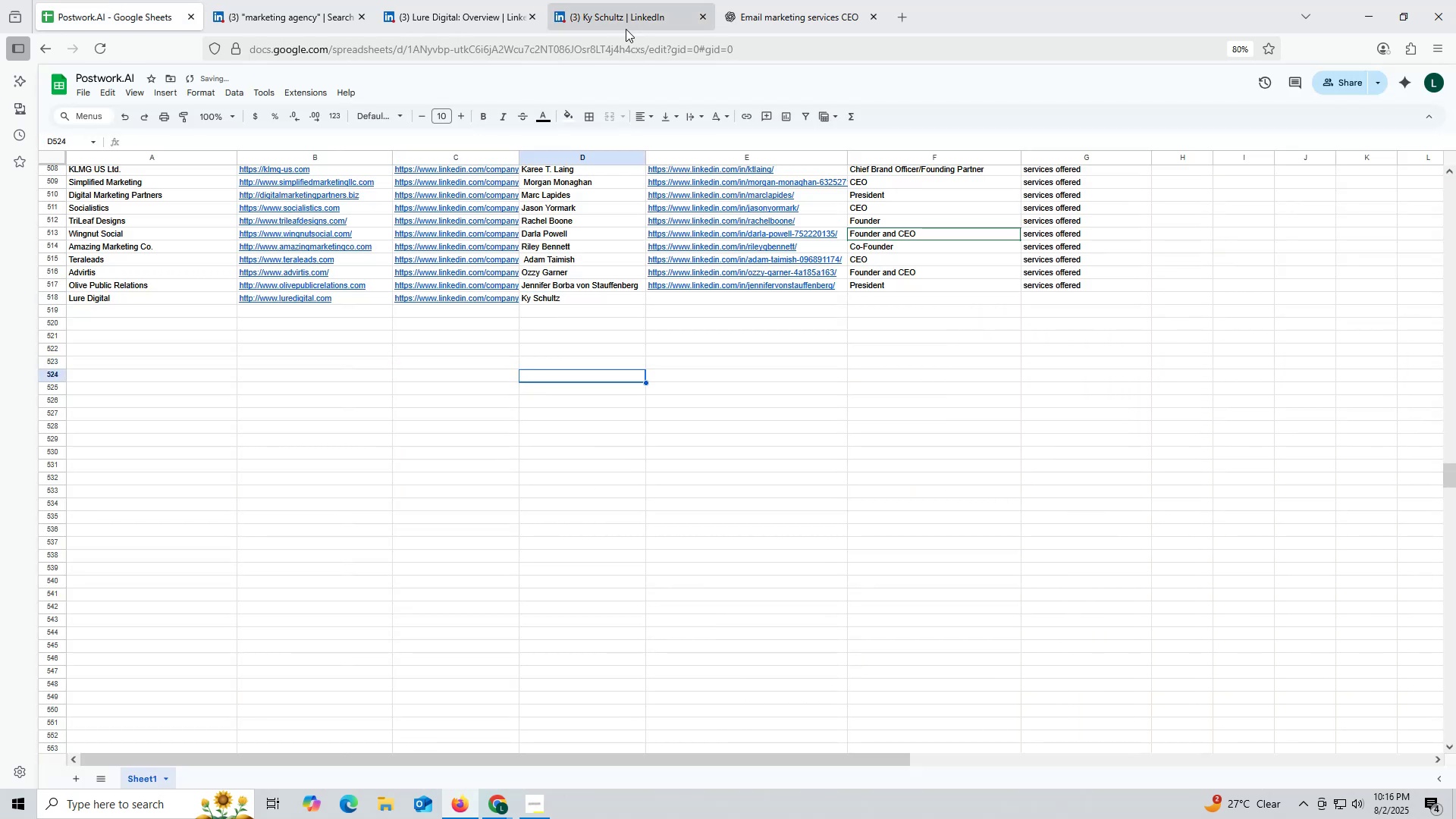 
left_click([626, 18])
 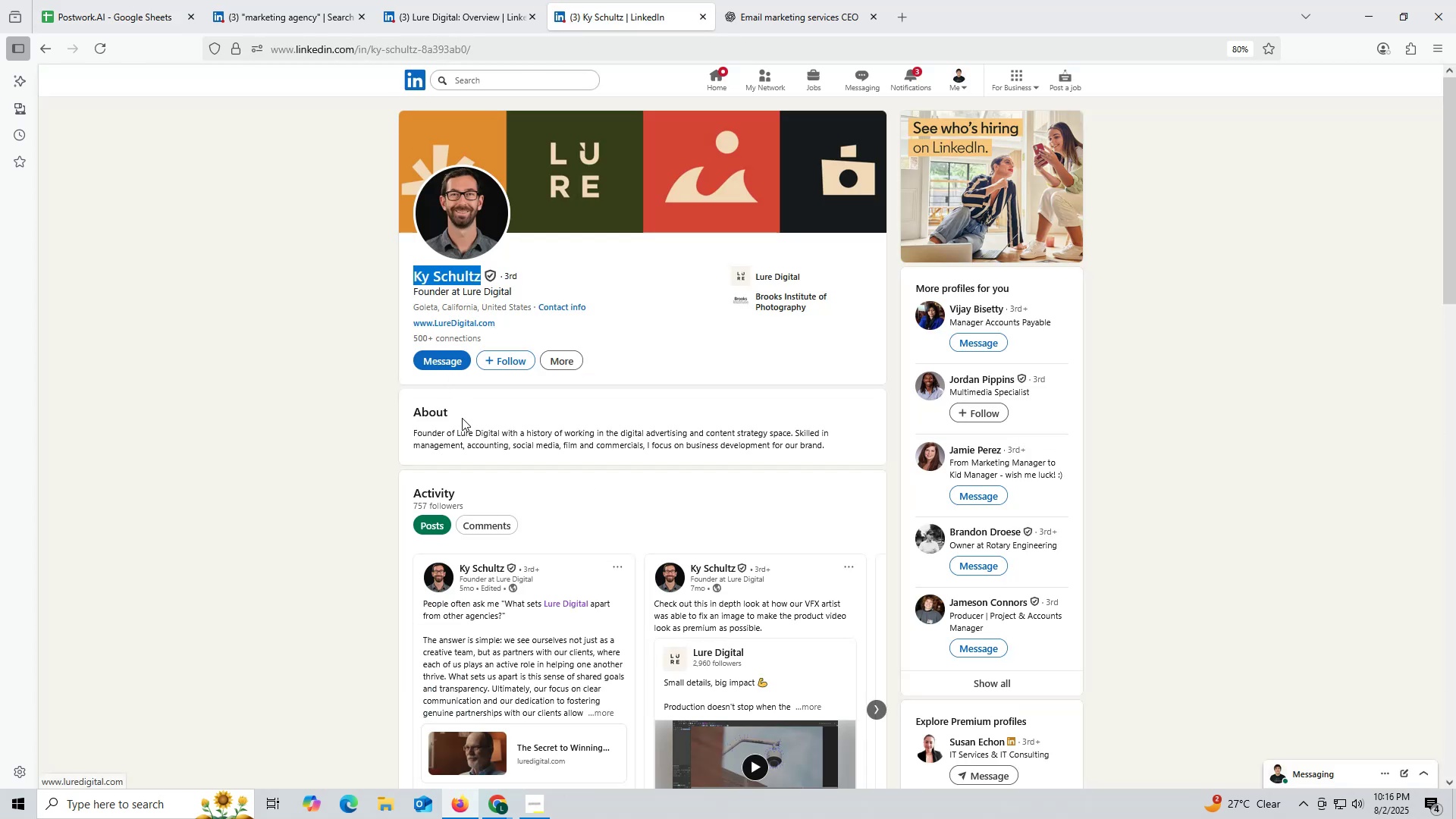 
scroll: coordinate [451, 411], scroll_direction: down, amount: 5.0
 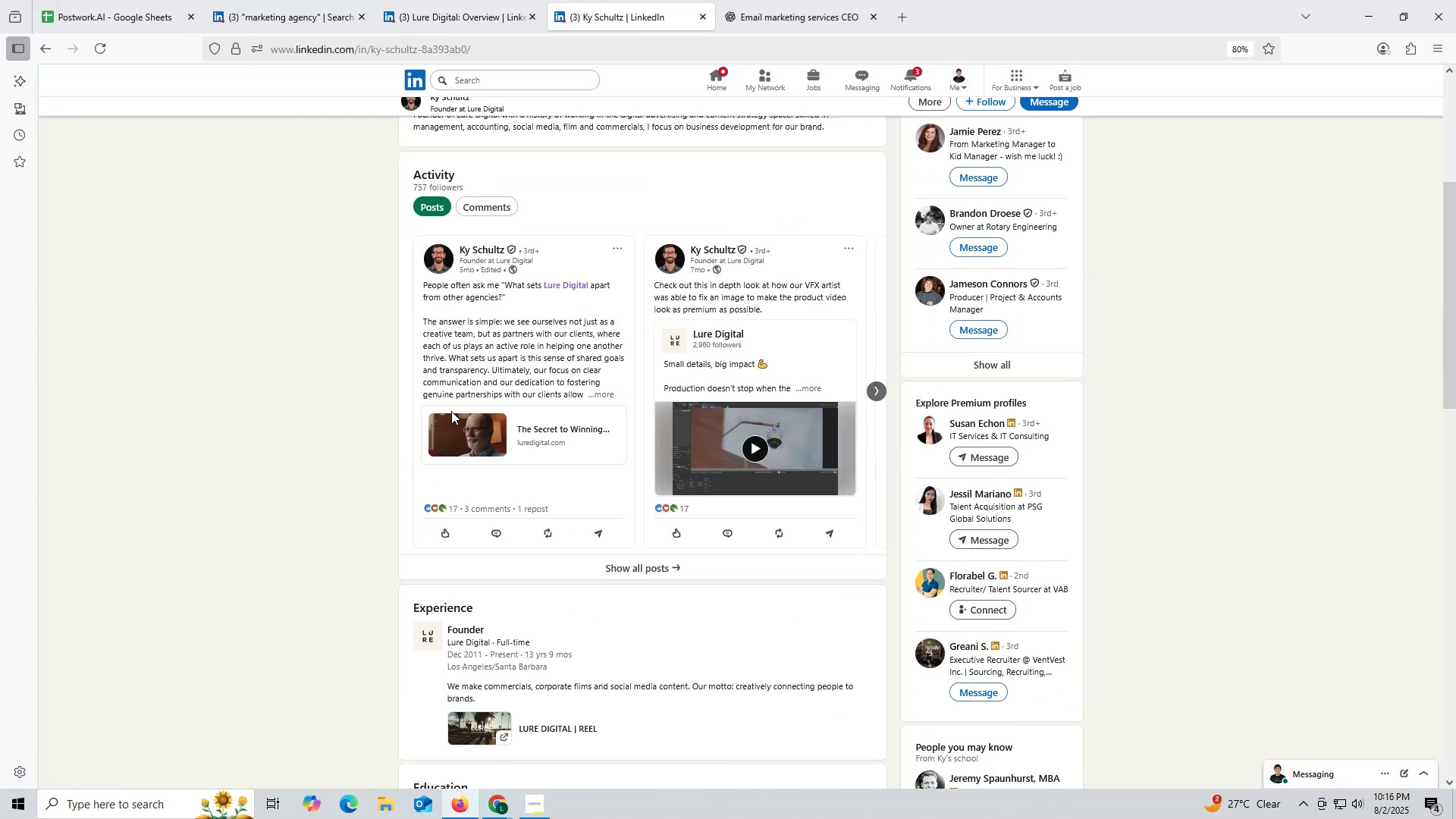 
scroll: coordinate [451, 411], scroll_direction: up, amount: 5.0
 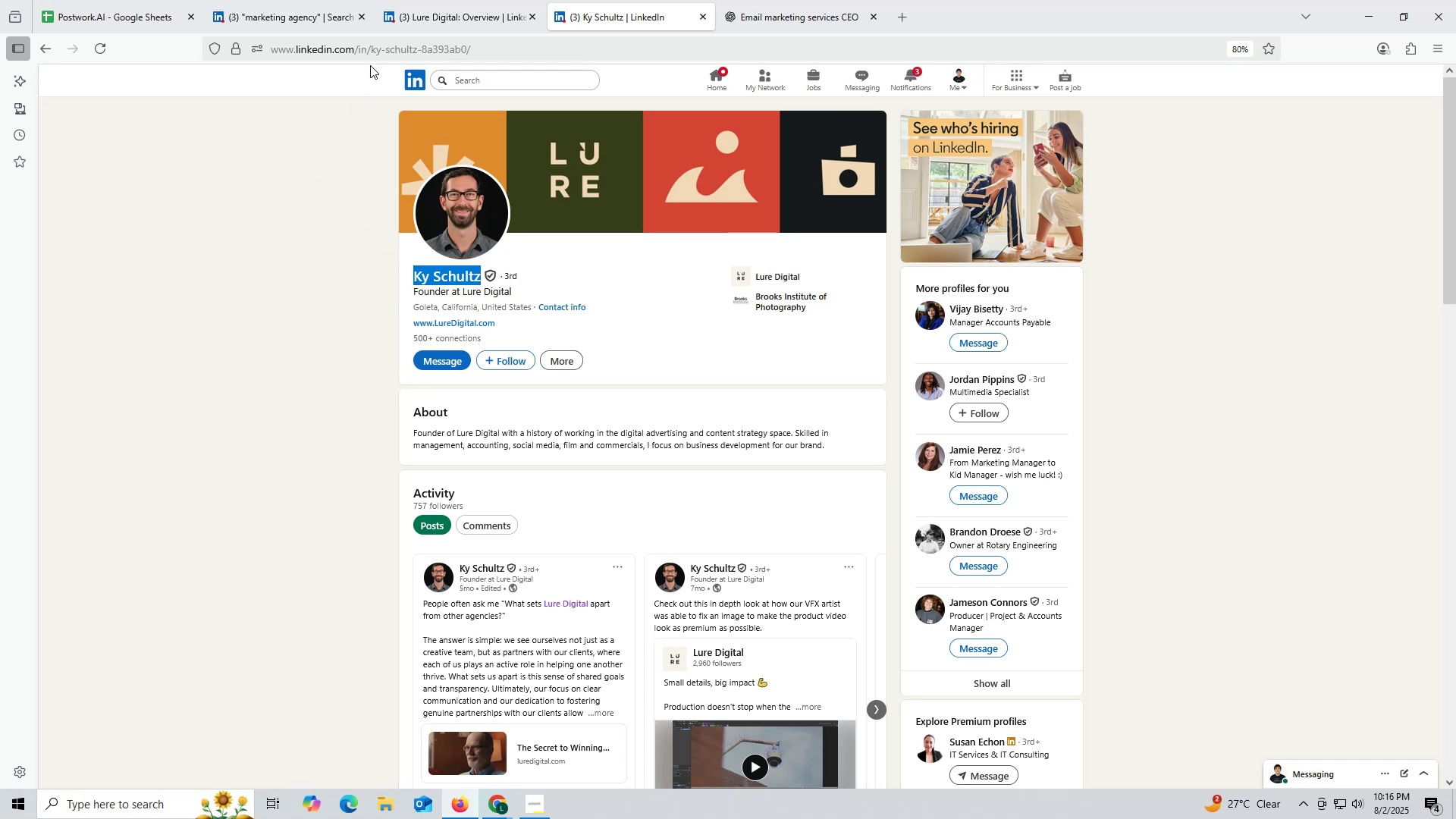 
double_click([372, 51])
 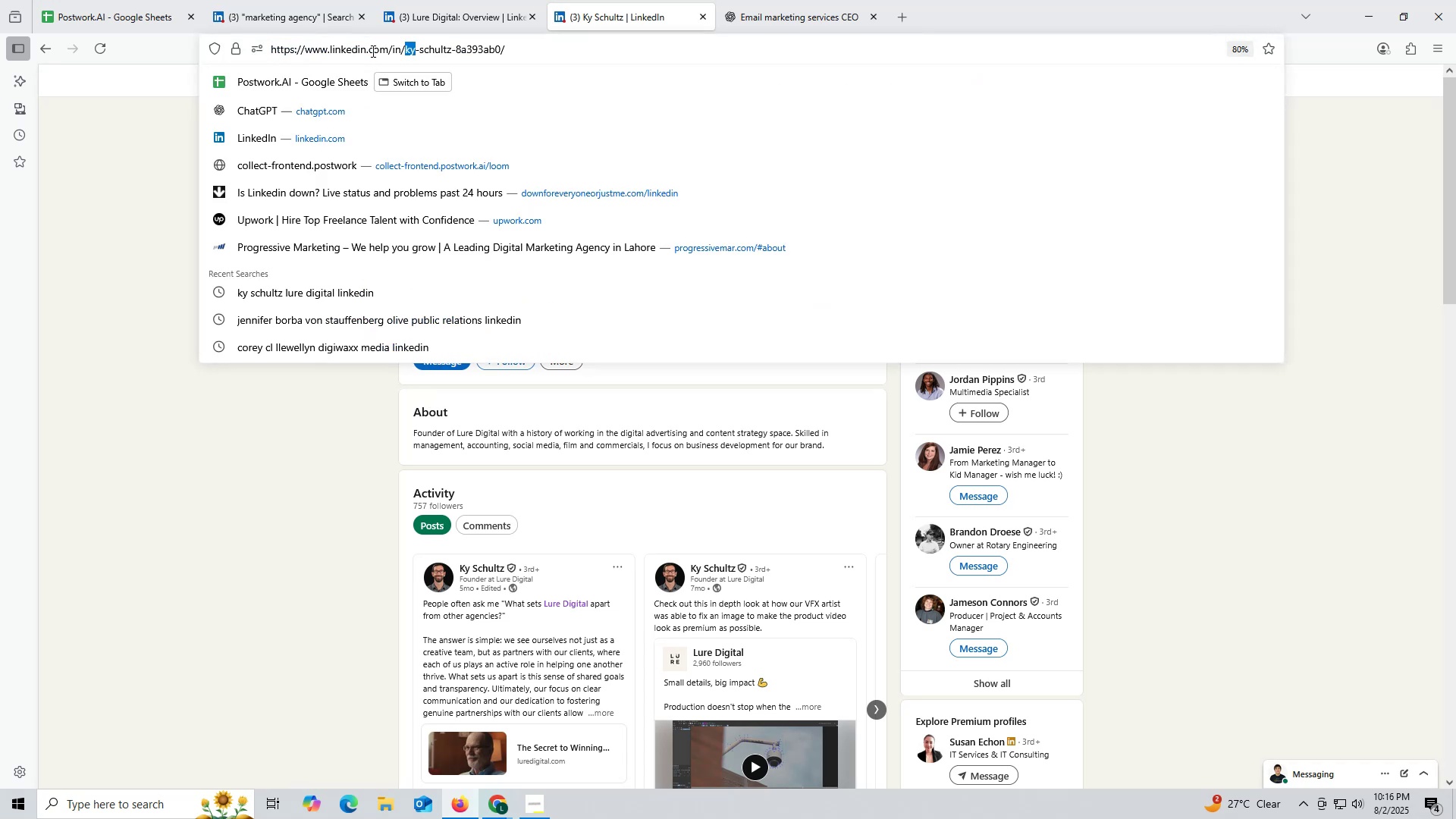 
triple_click([372, 51])
 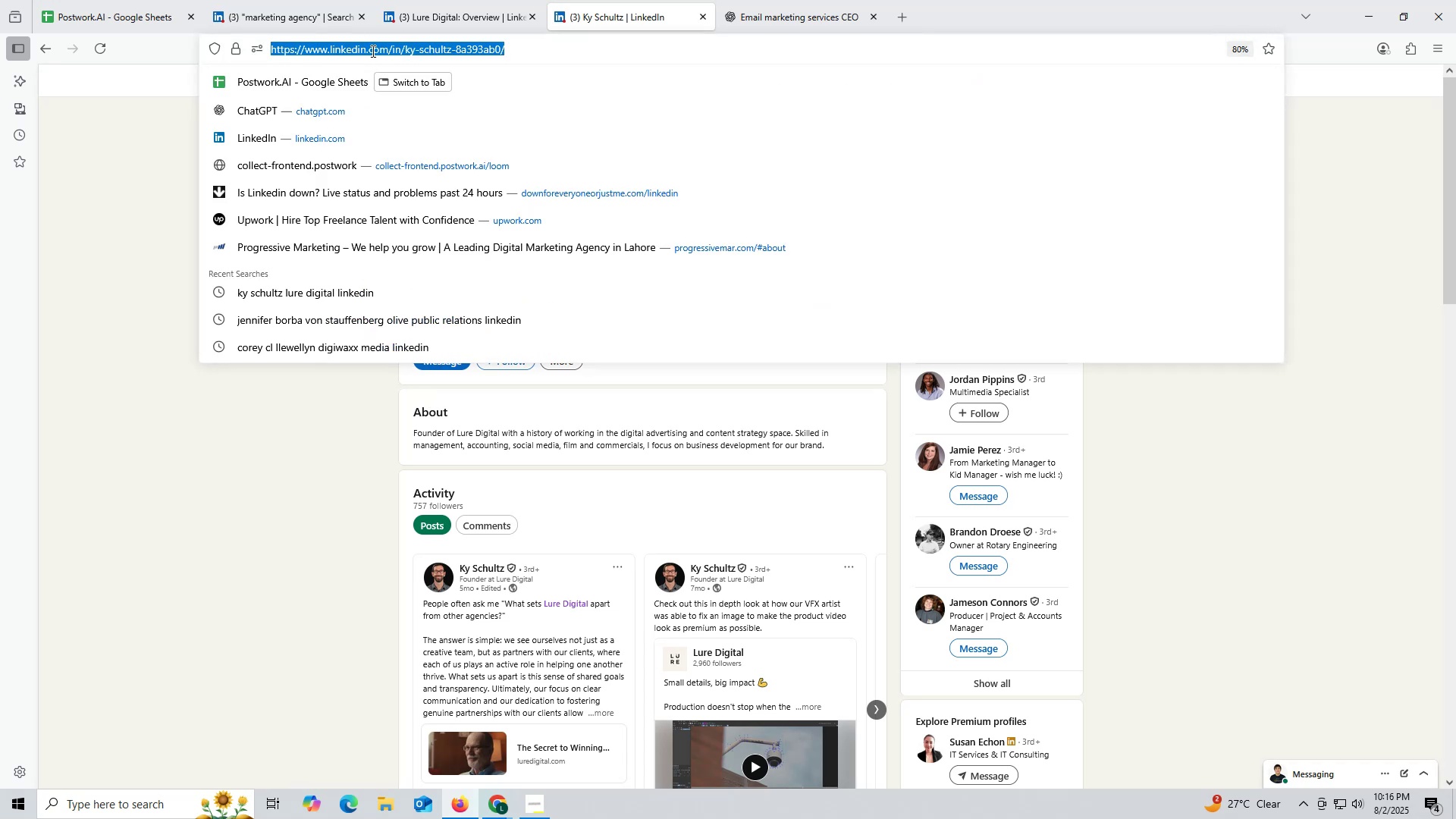 
key(Control+ControlLeft)
 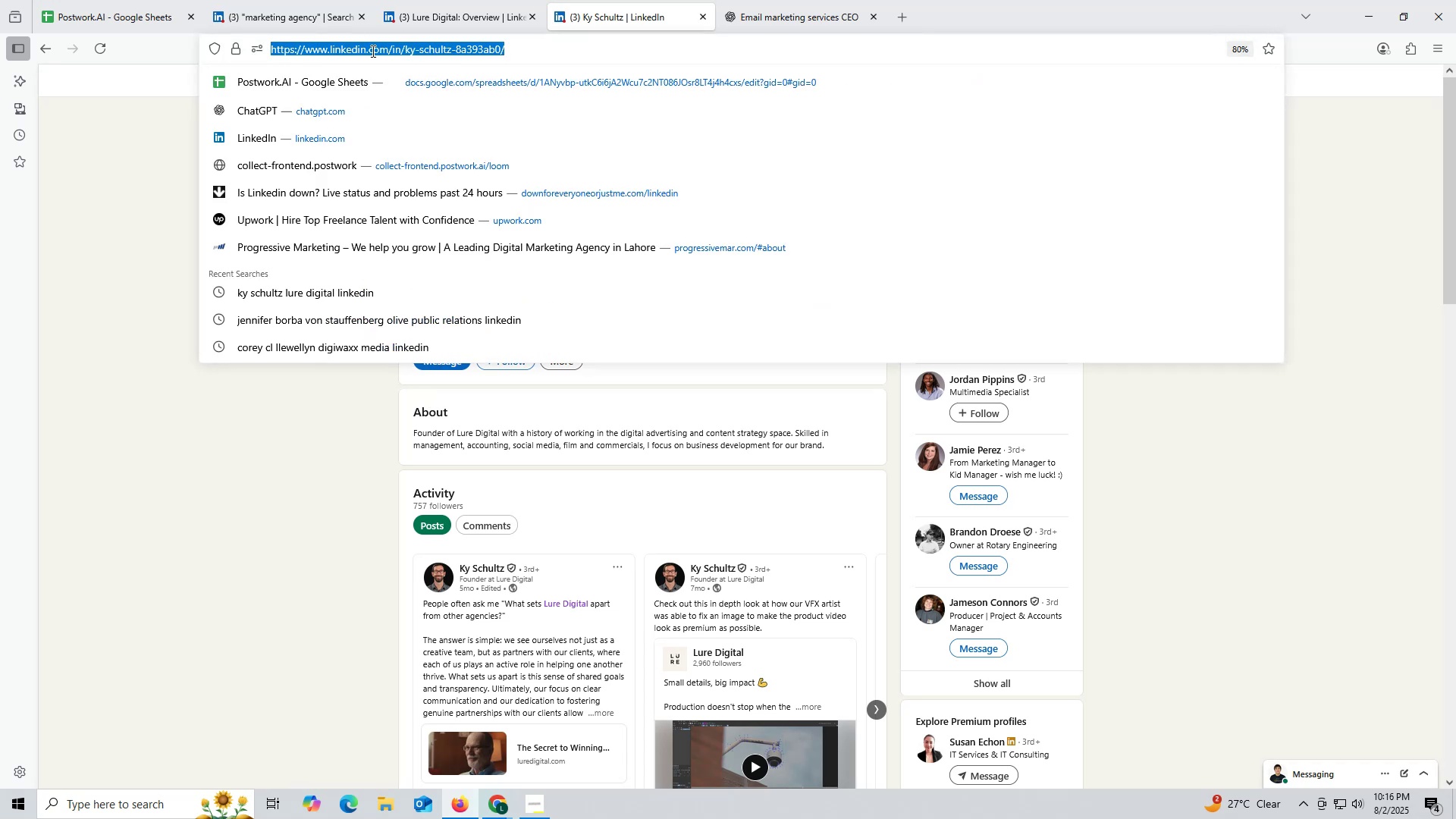 
key(Control+C)
 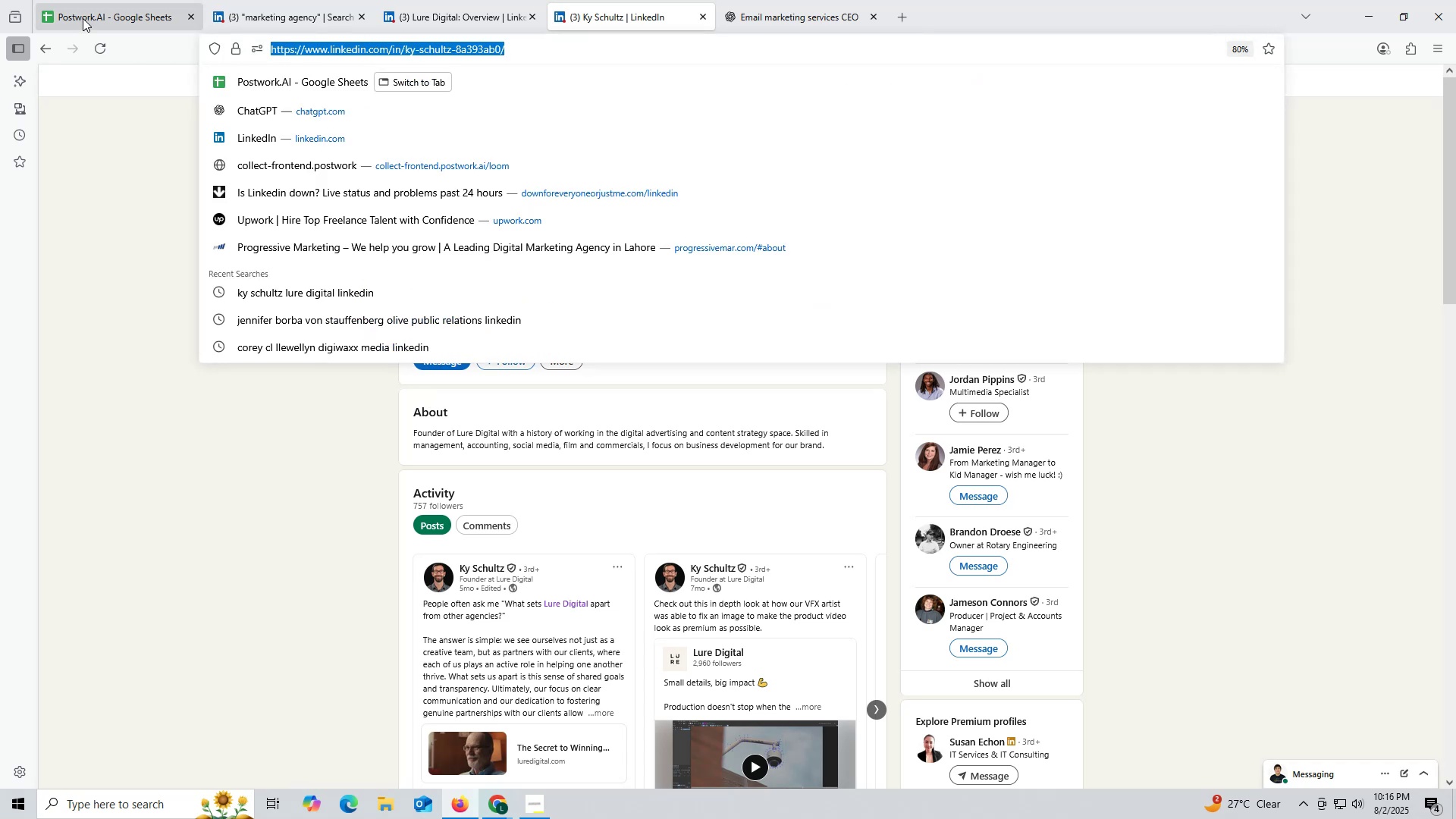 
left_click([84, 15])
 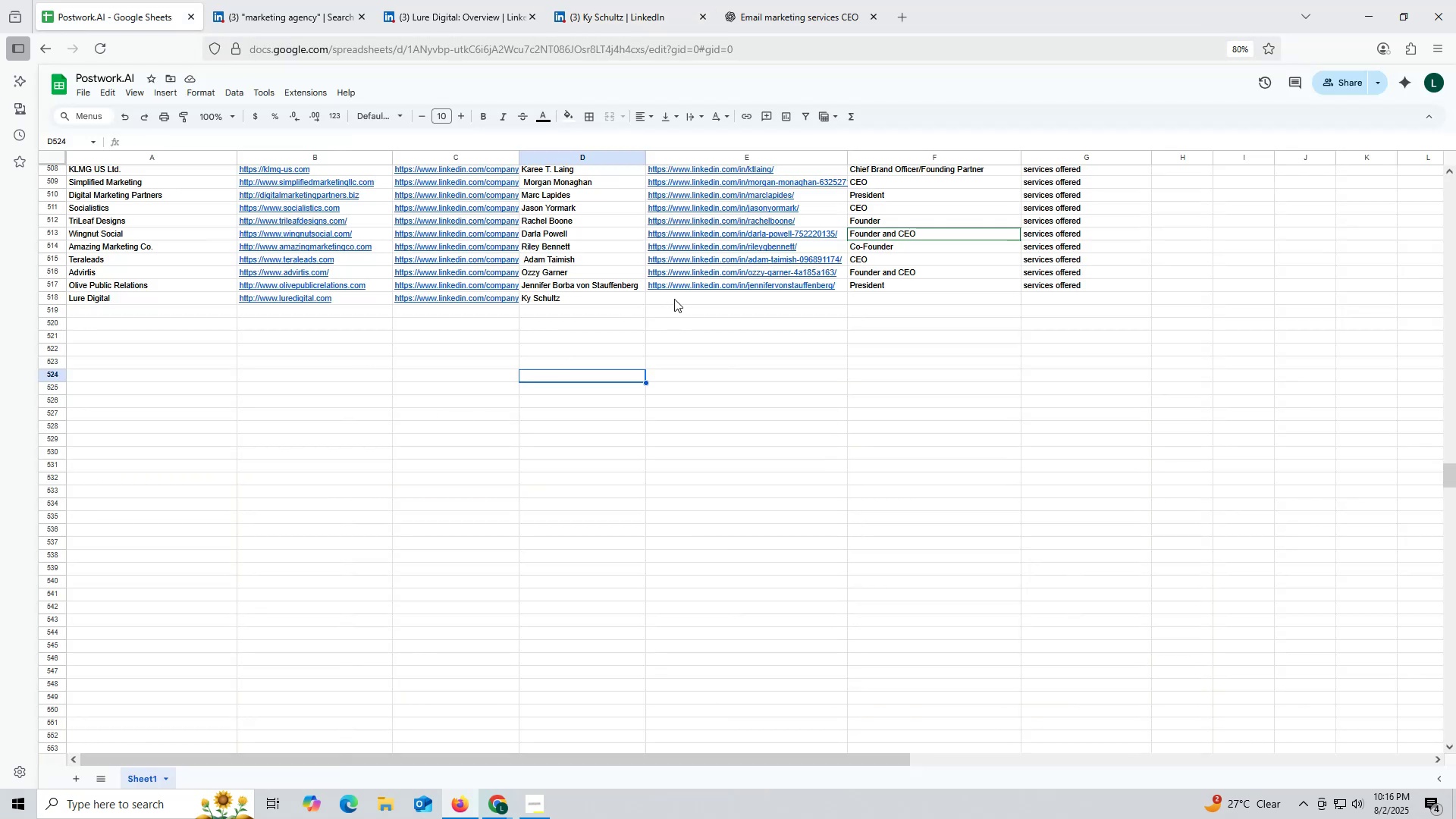 
double_click([674, 299])
 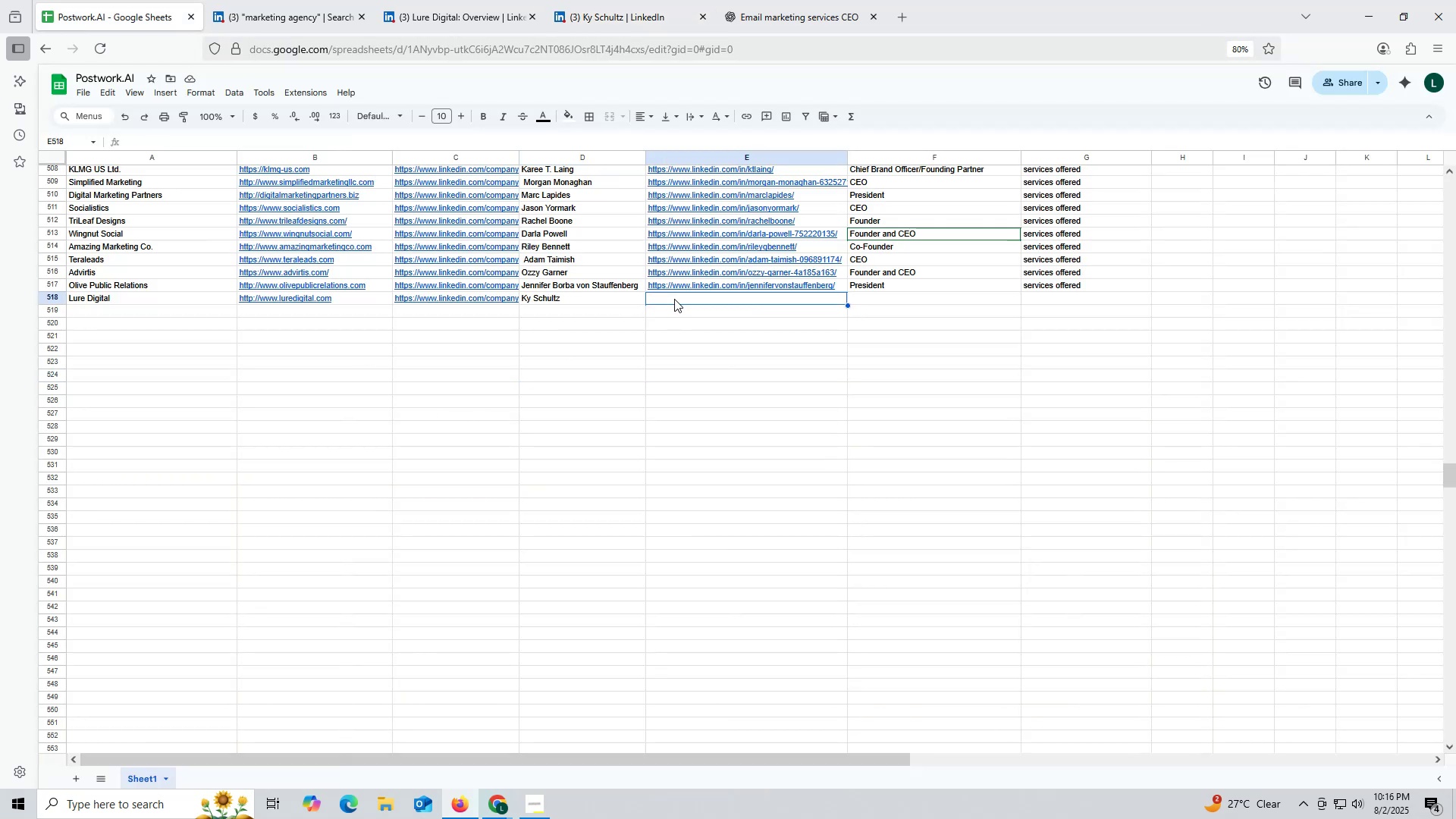 
key(Control+ControlLeft)
 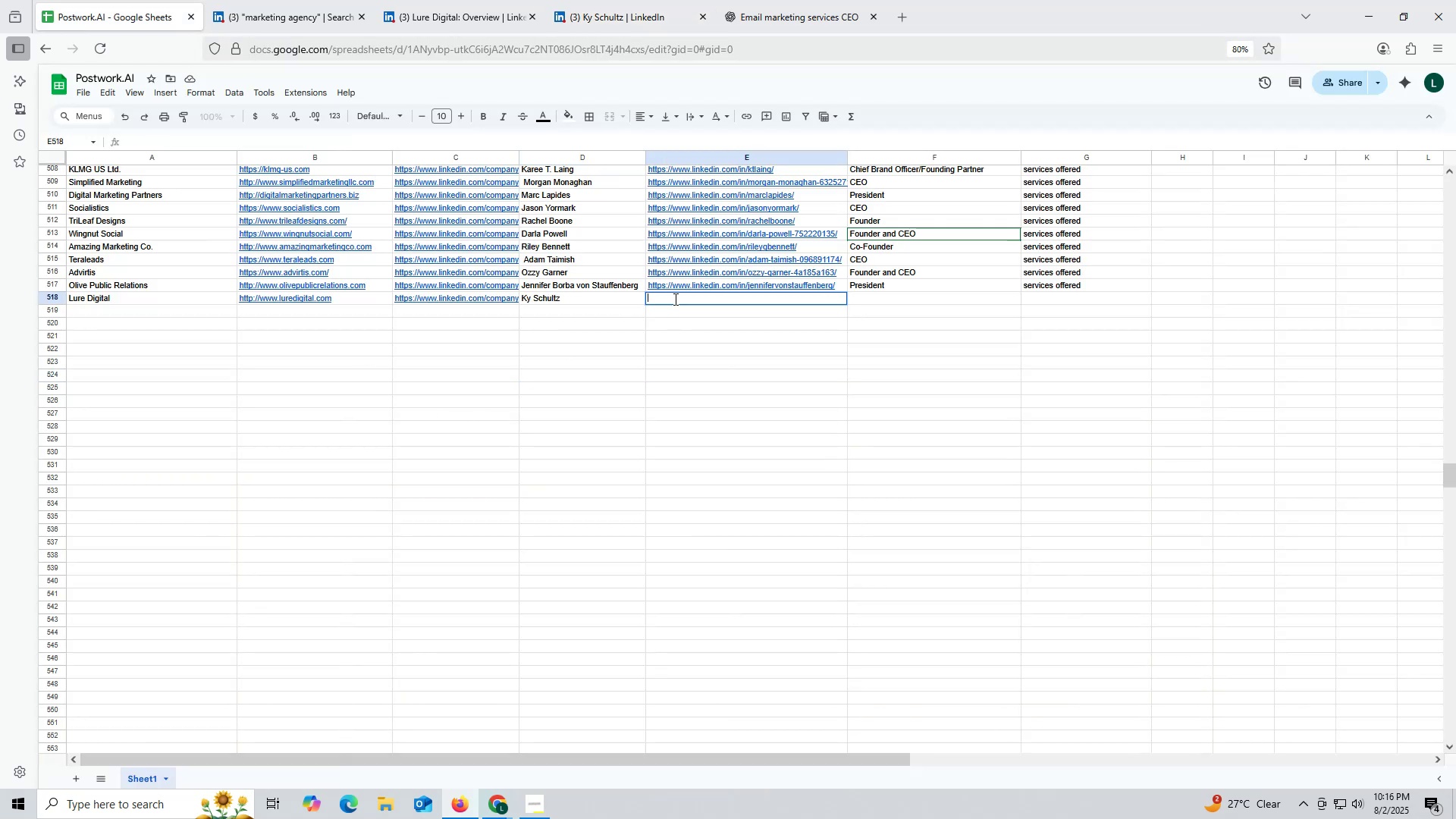 
key(Control+V)
 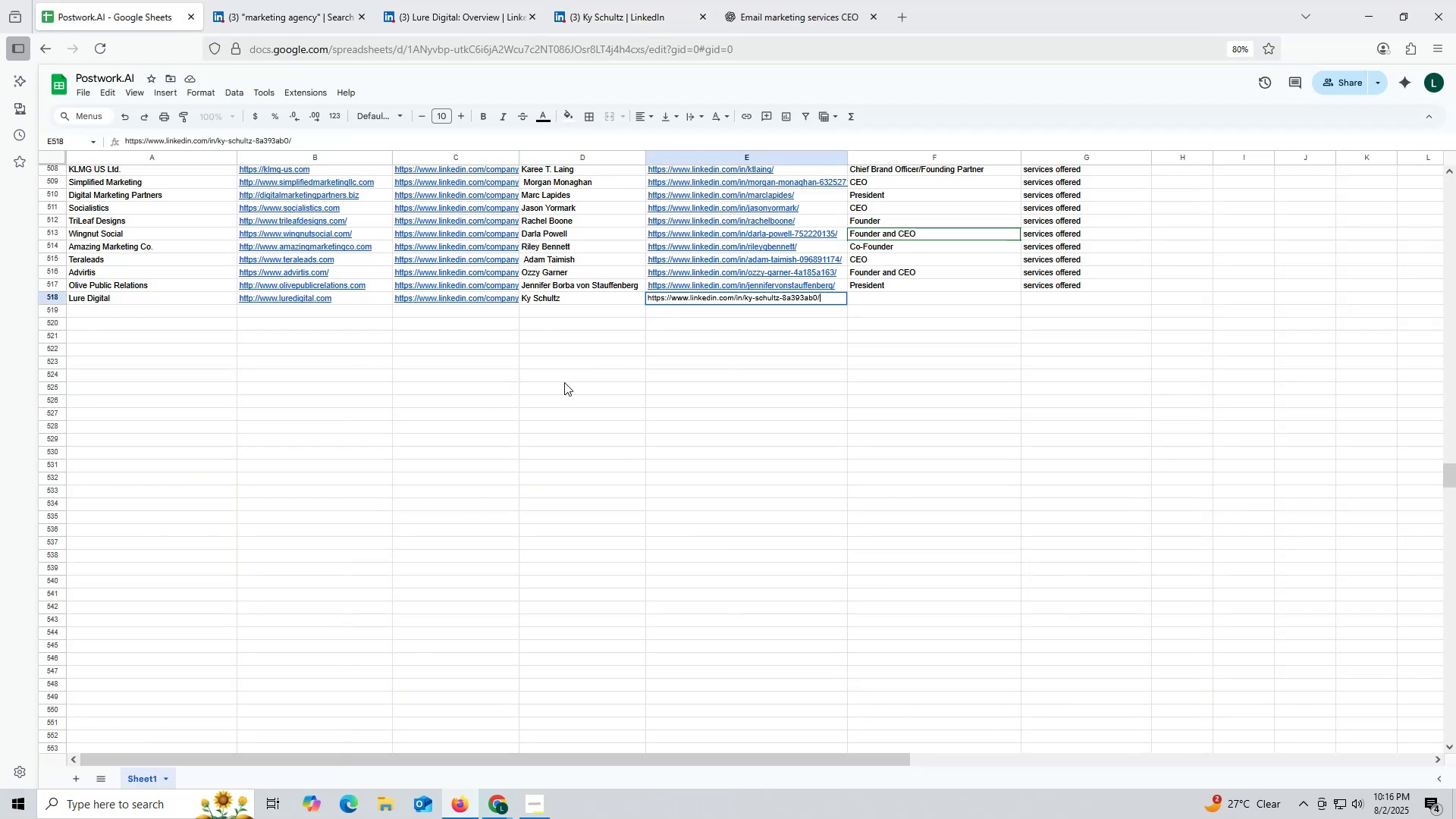 
triple_click([564, 382])
 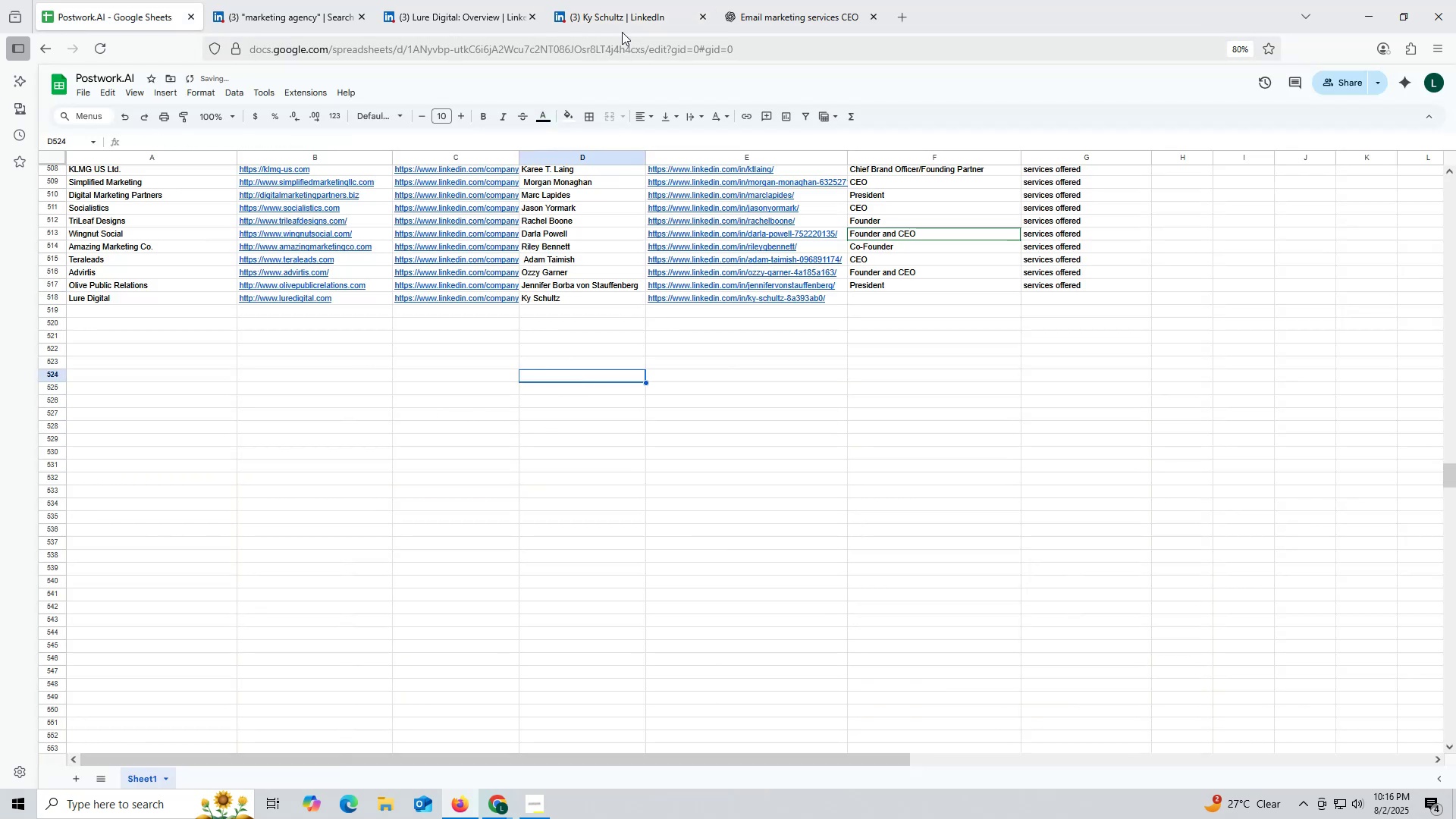 
left_click([622, 17])
 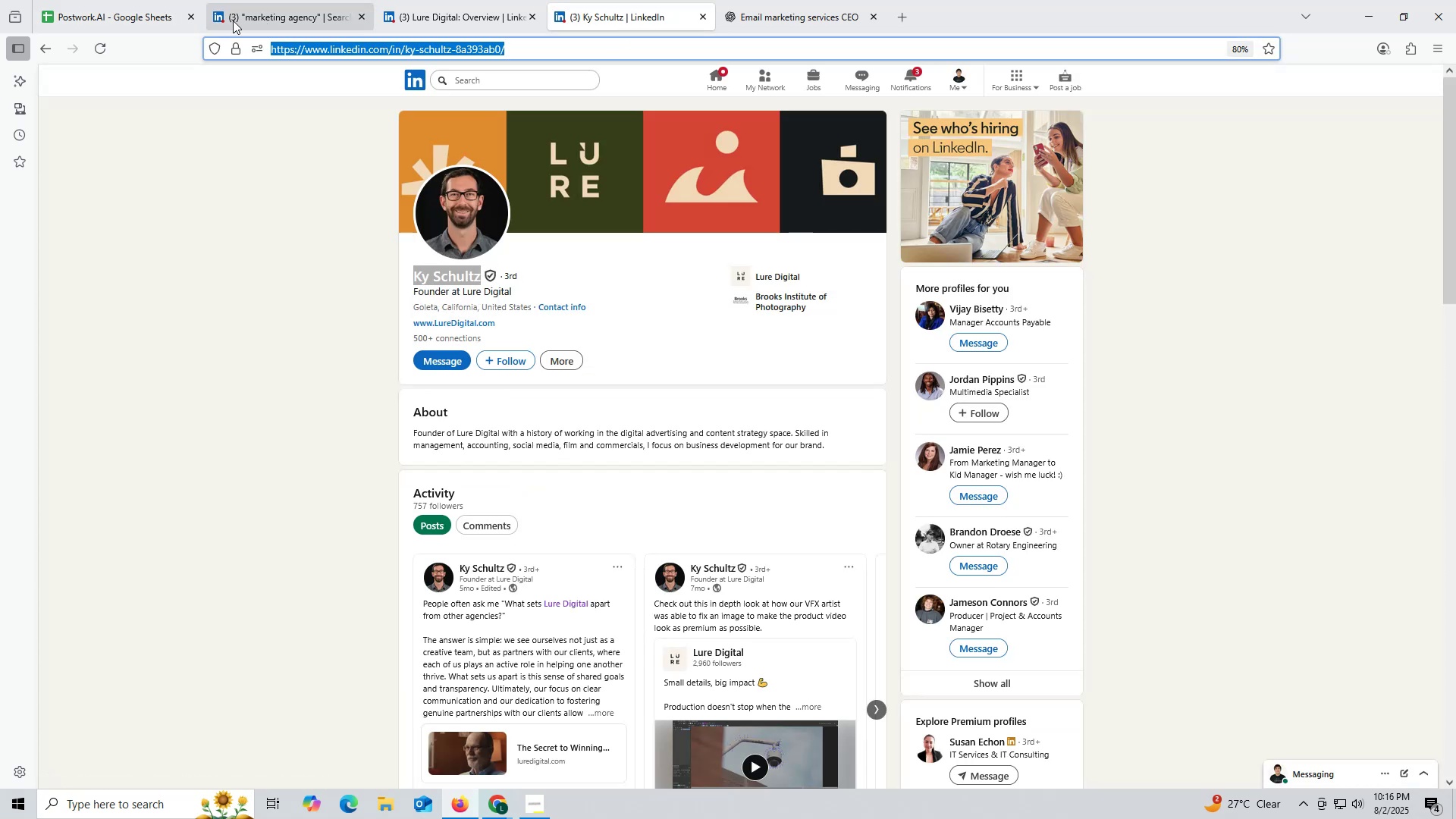 
left_click([126, 11])
 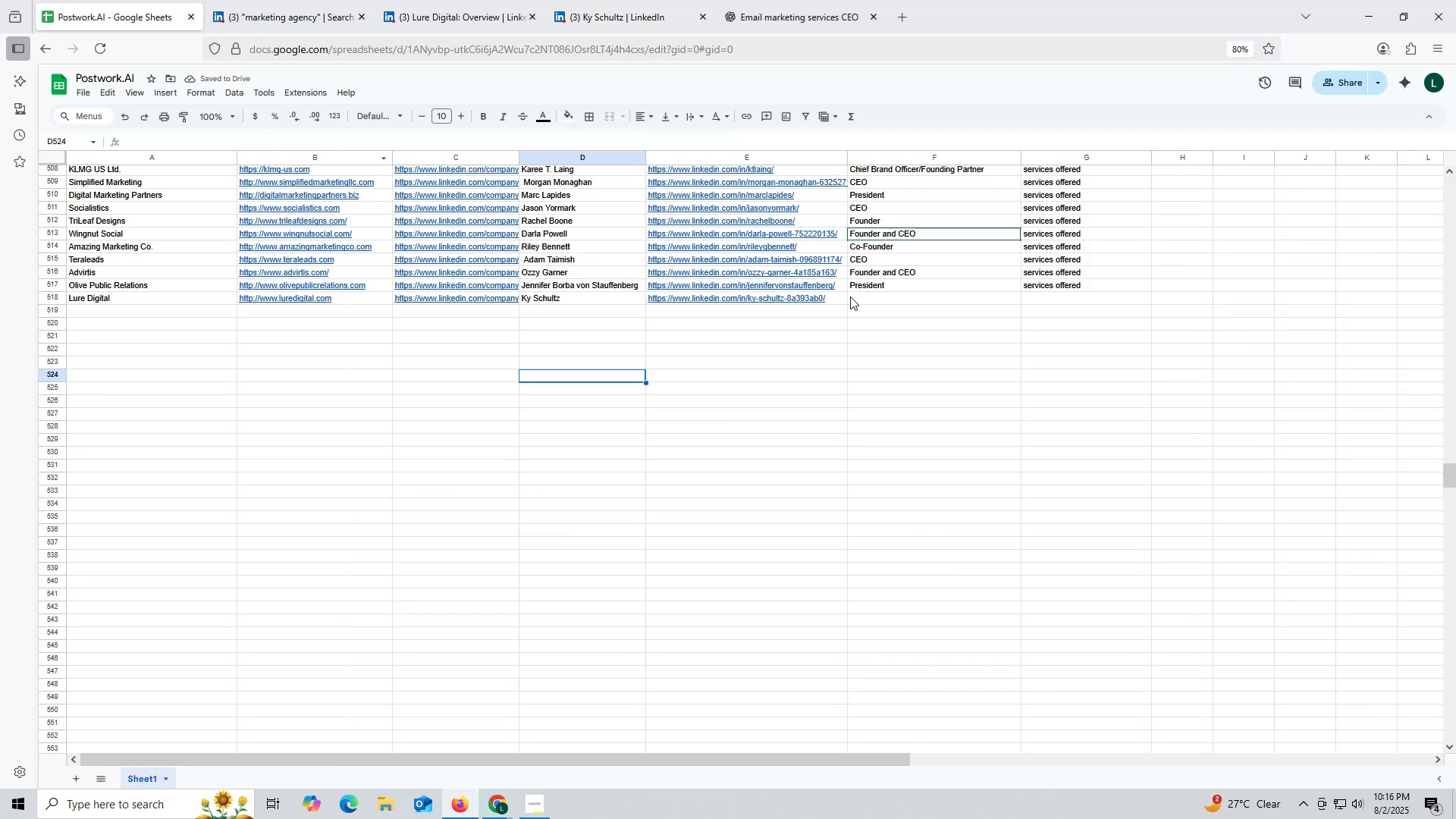 
left_click([857, 297])
 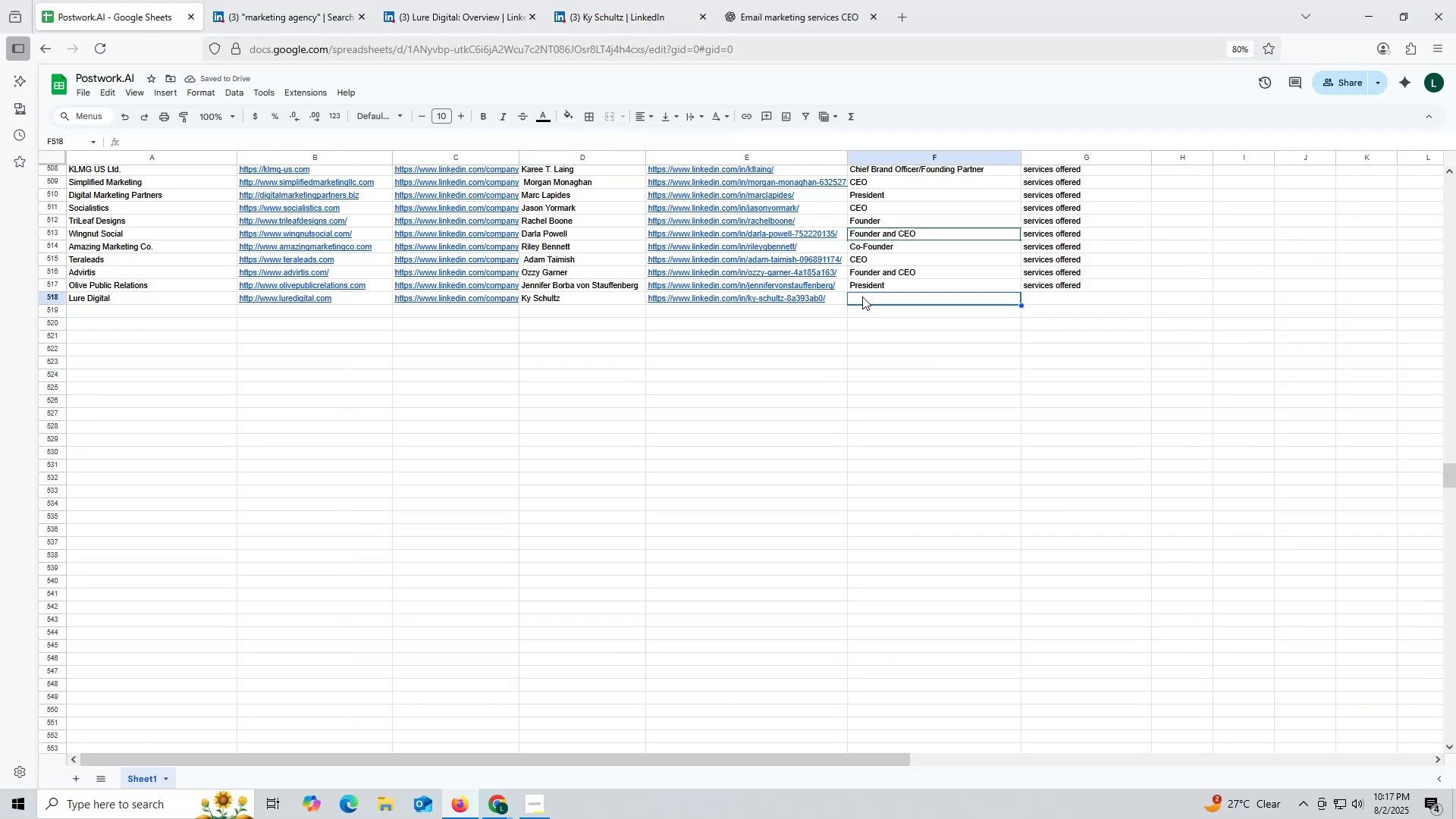 
type(Founder)
 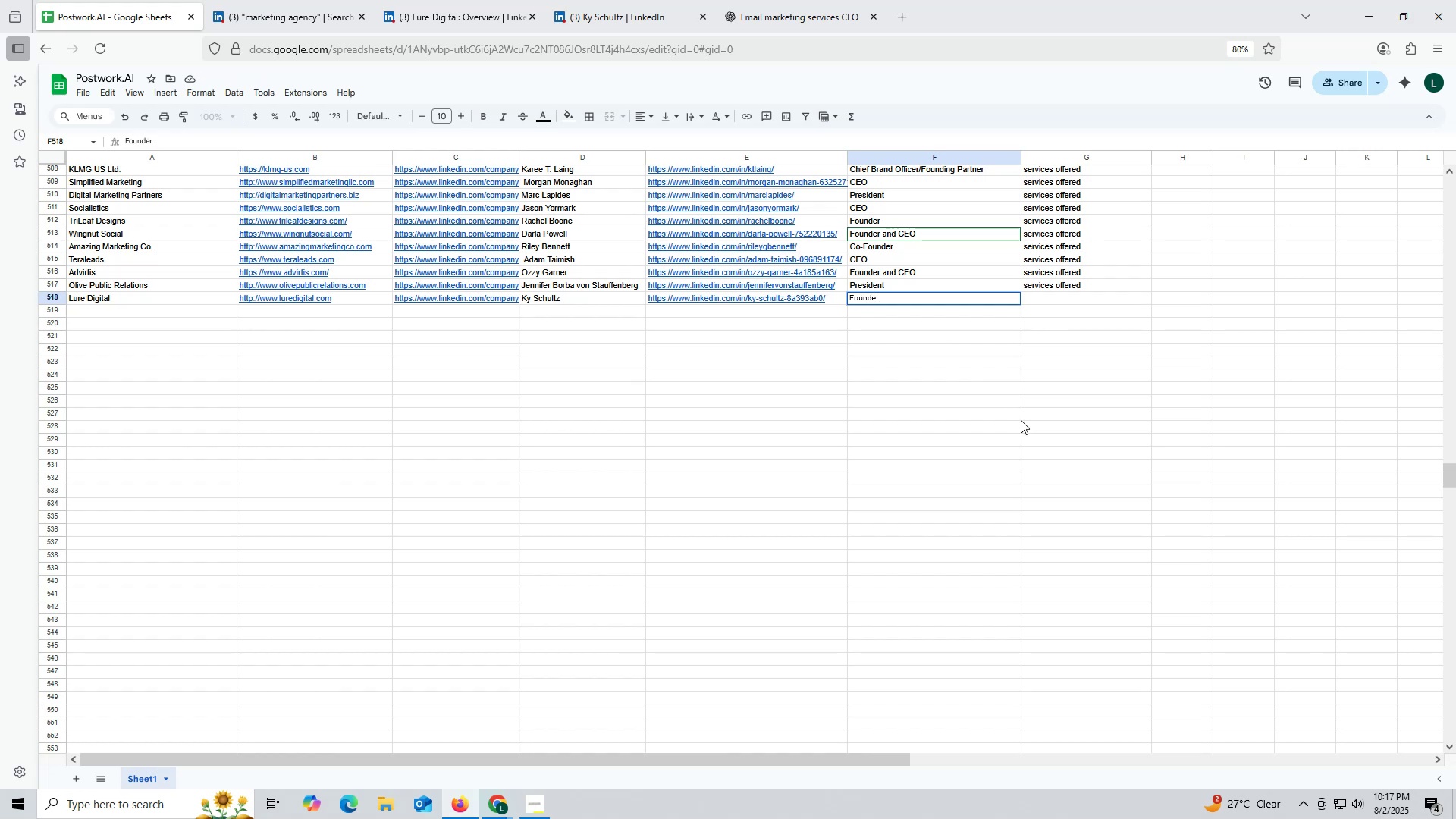 
left_click([1025, 428])
 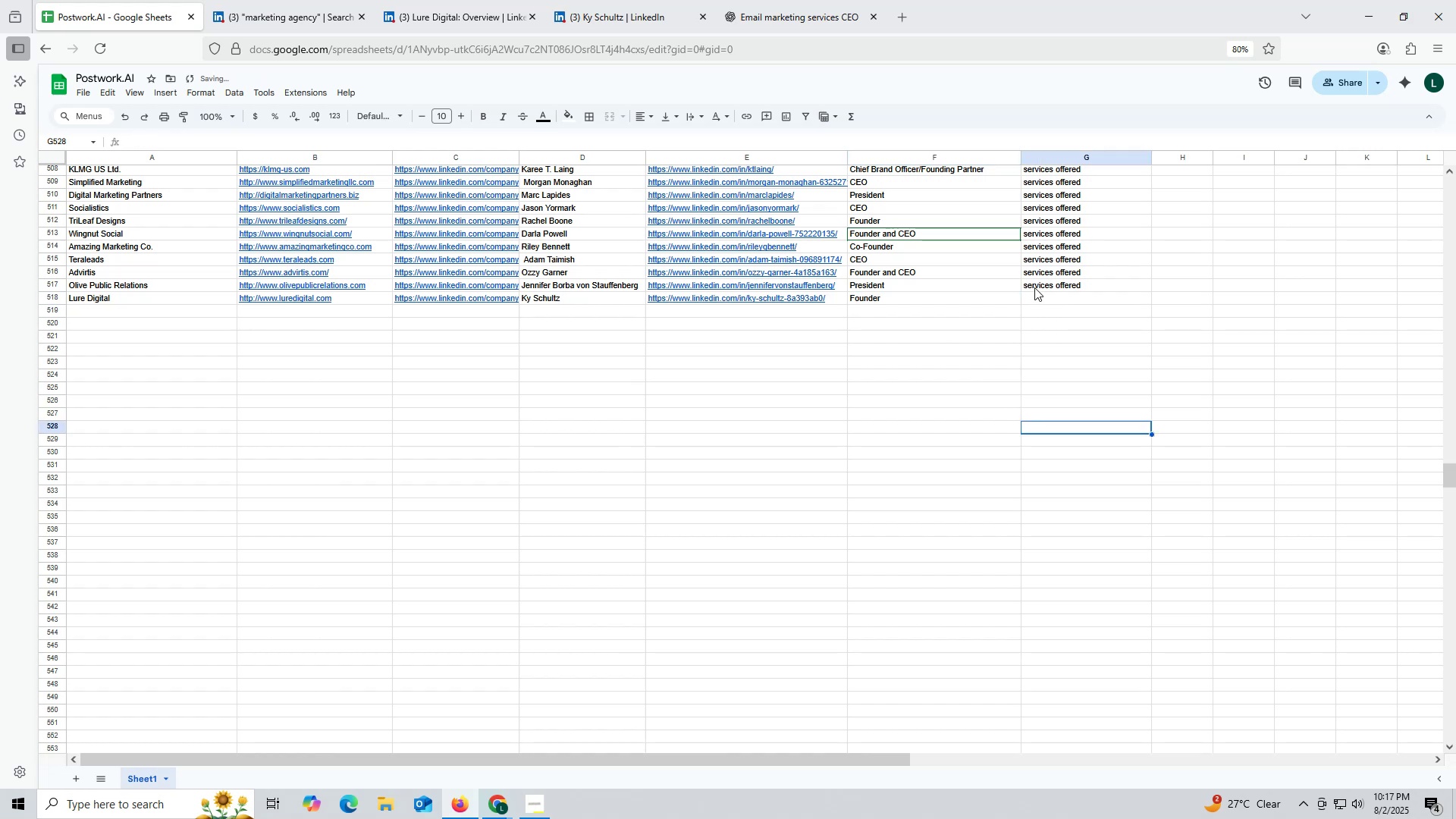 
left_click([1034, 287])
 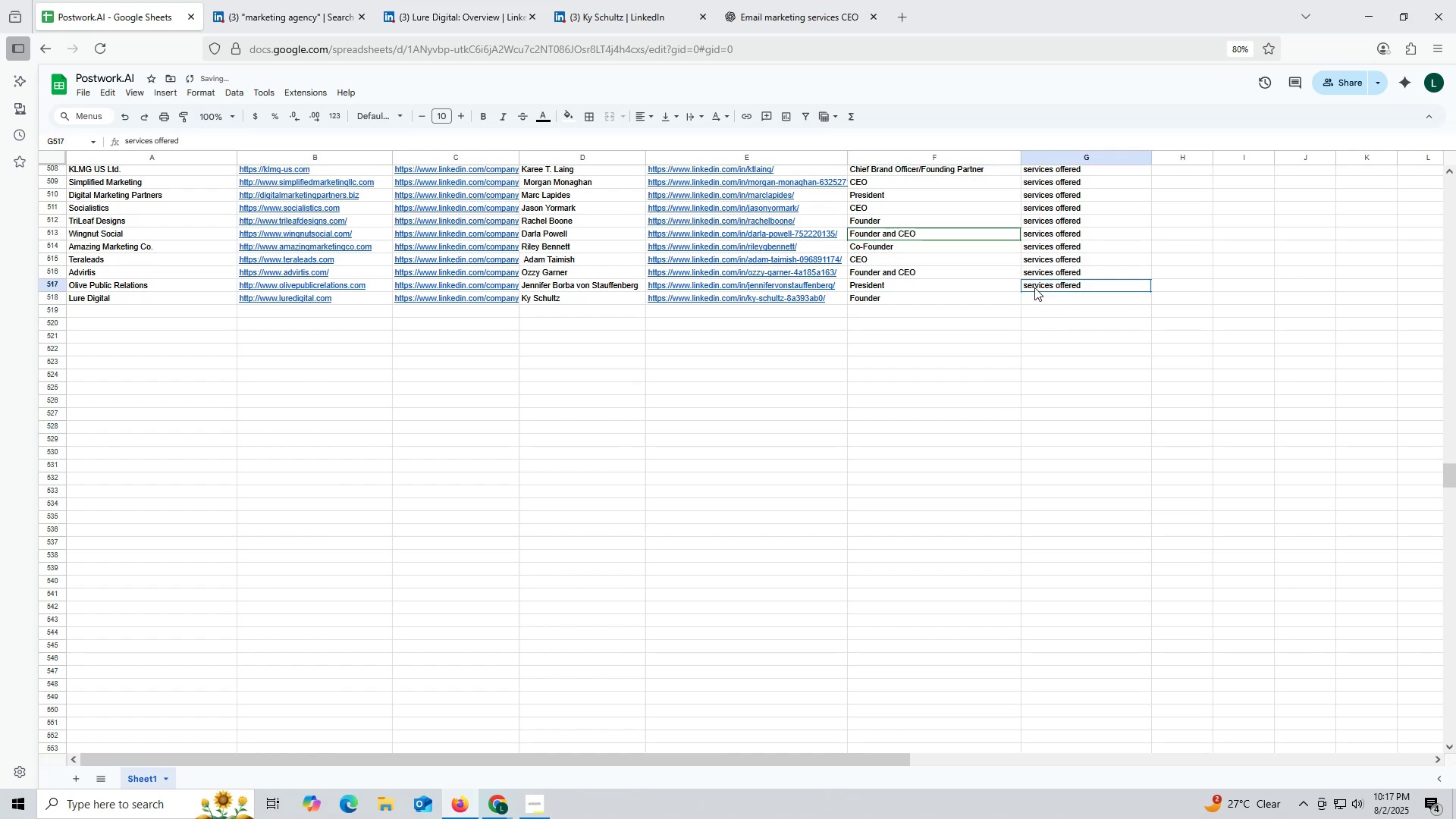 
key(Control+ControlLeft)
 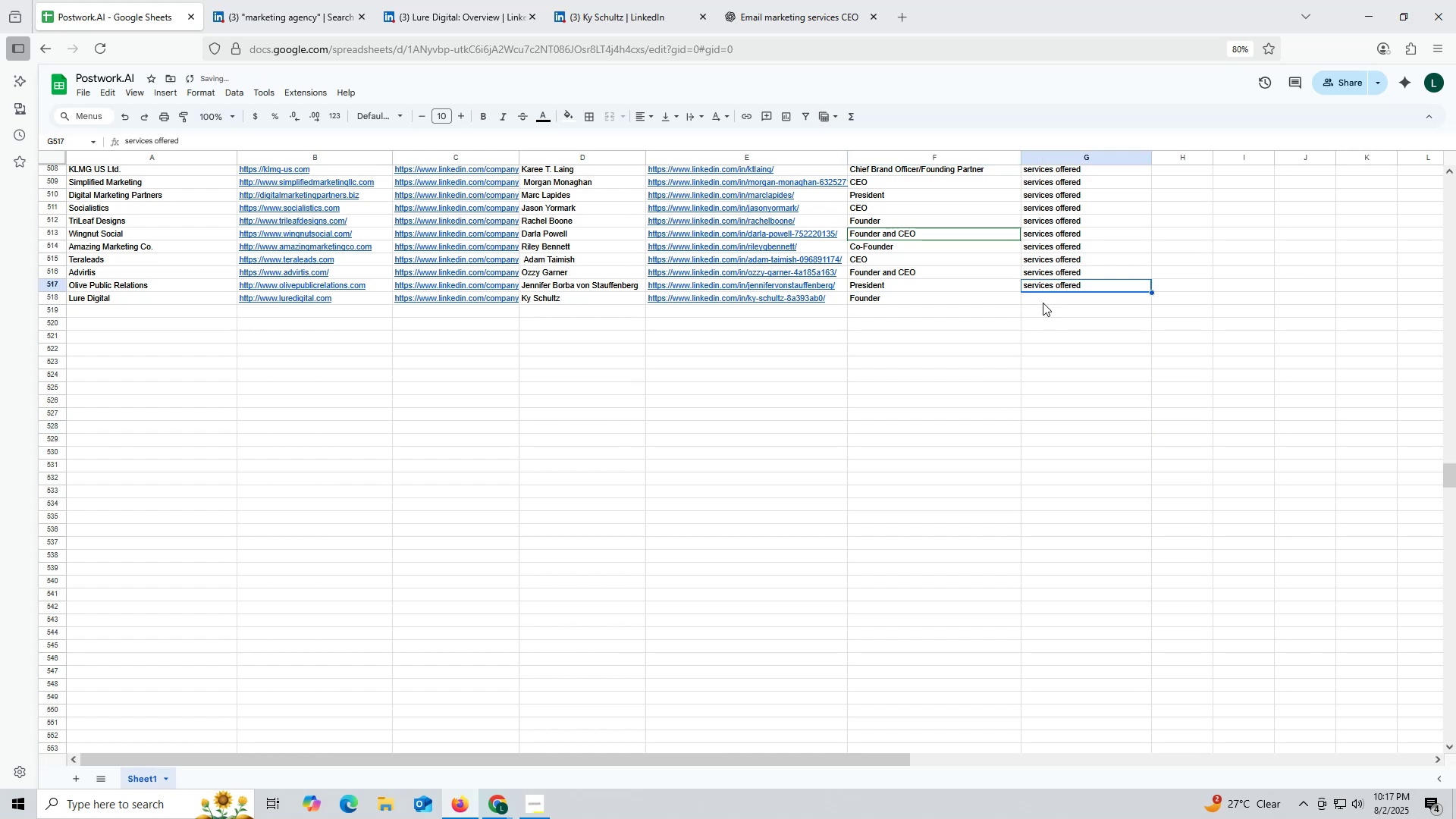 
key(Control+C)
 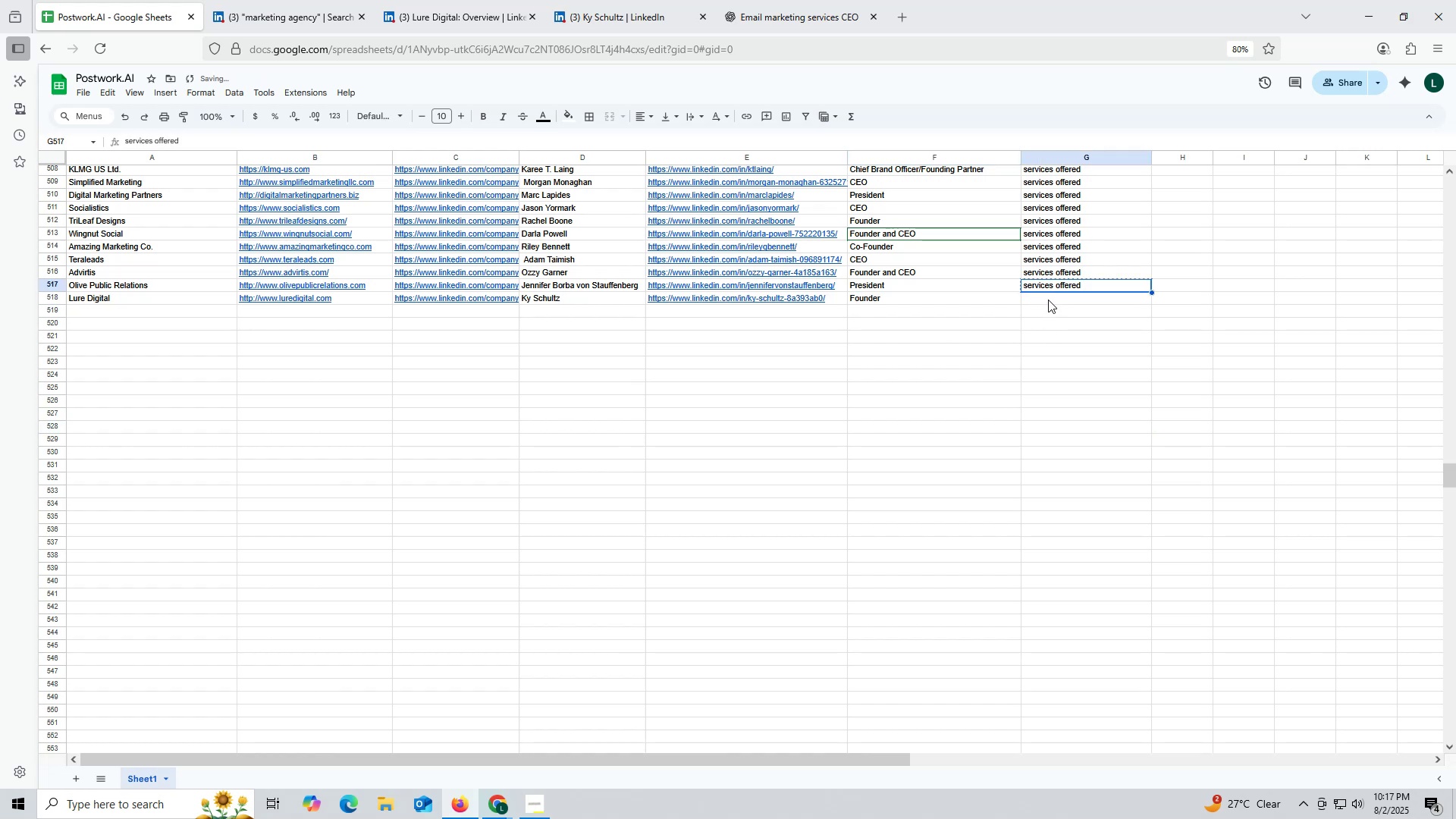 
key(Control+ControlLeft)
 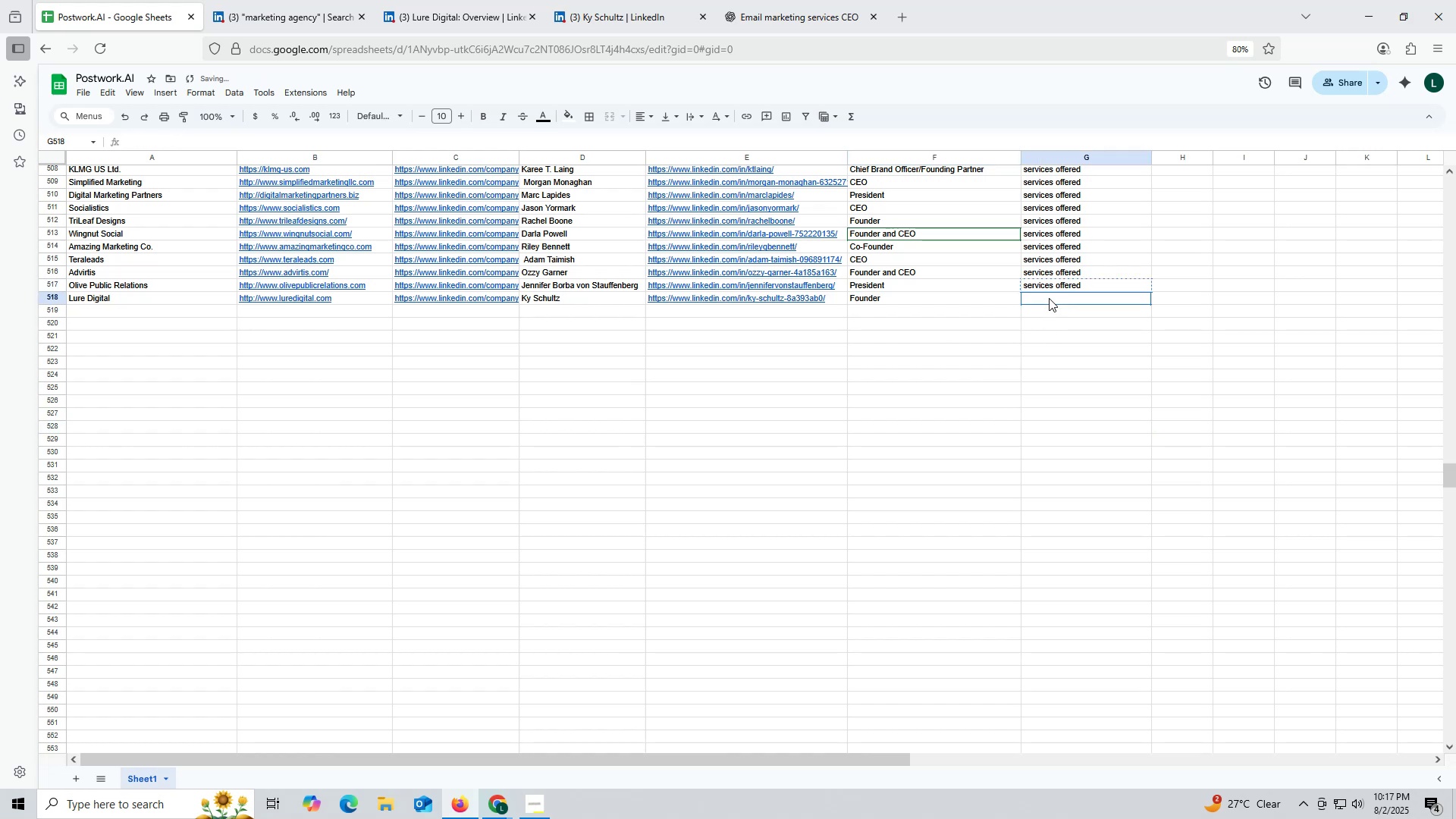 
left_click([1049, 298])
 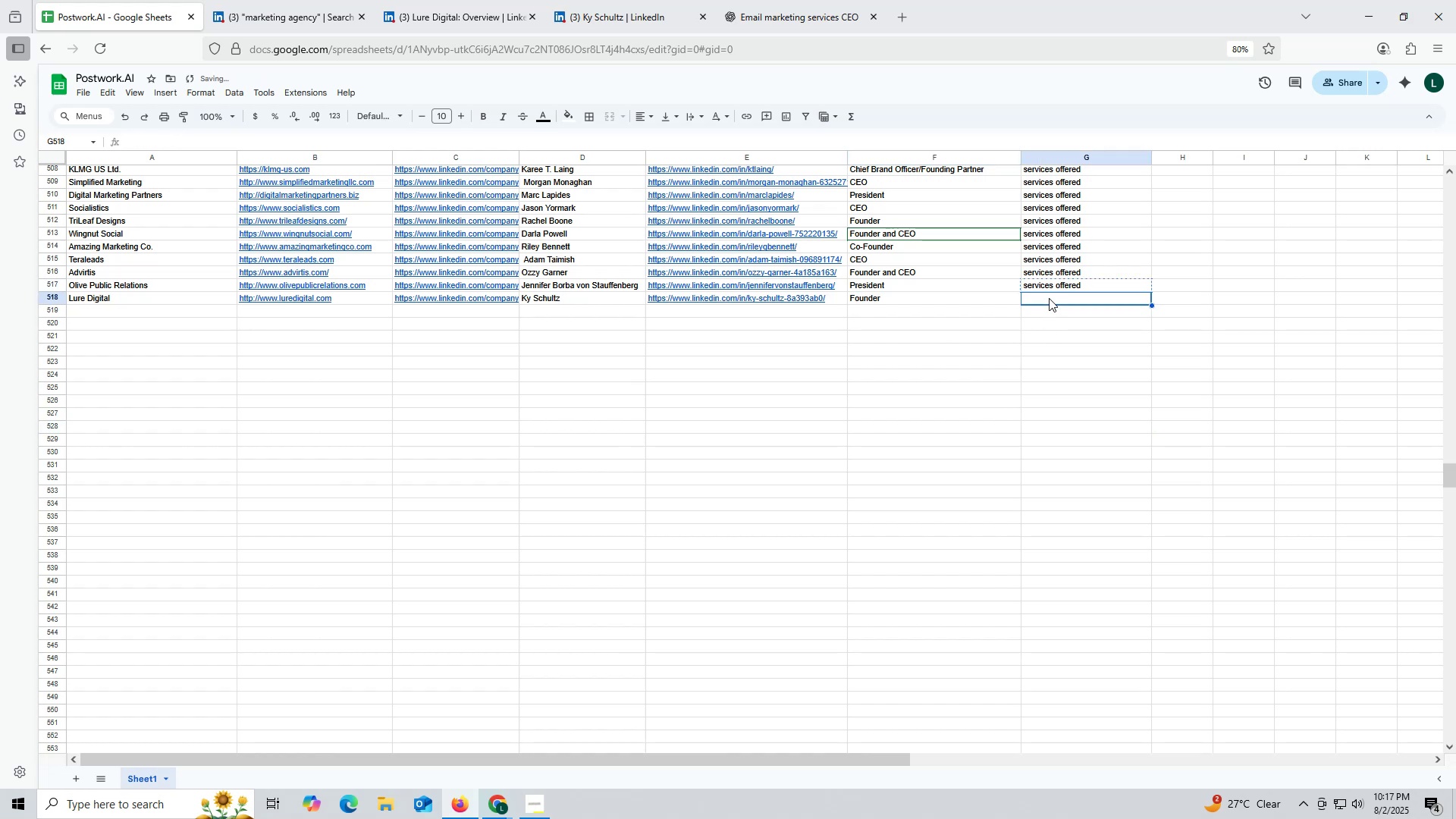 
key(Control+V)
 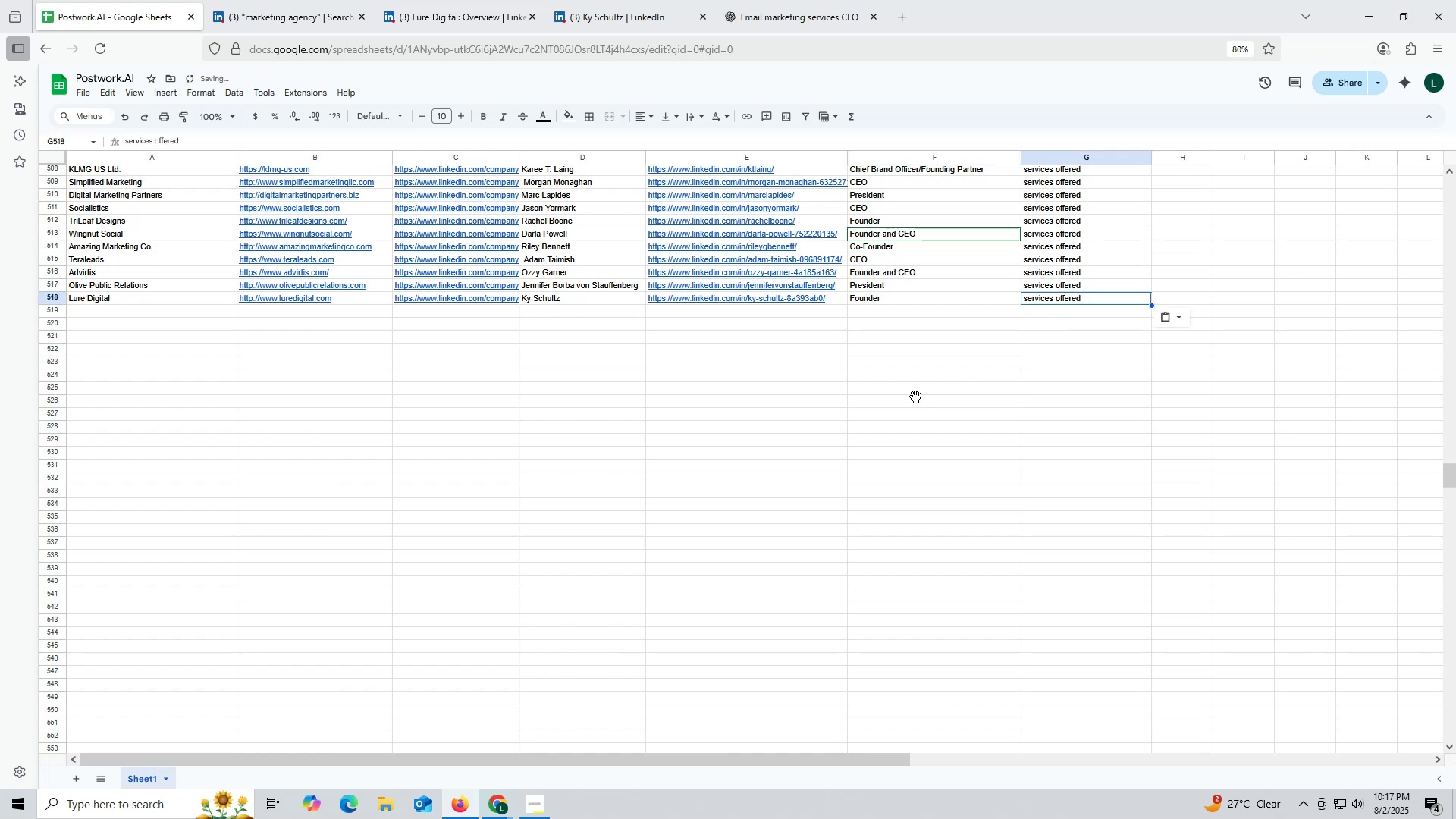 
double_click([915, 397])
 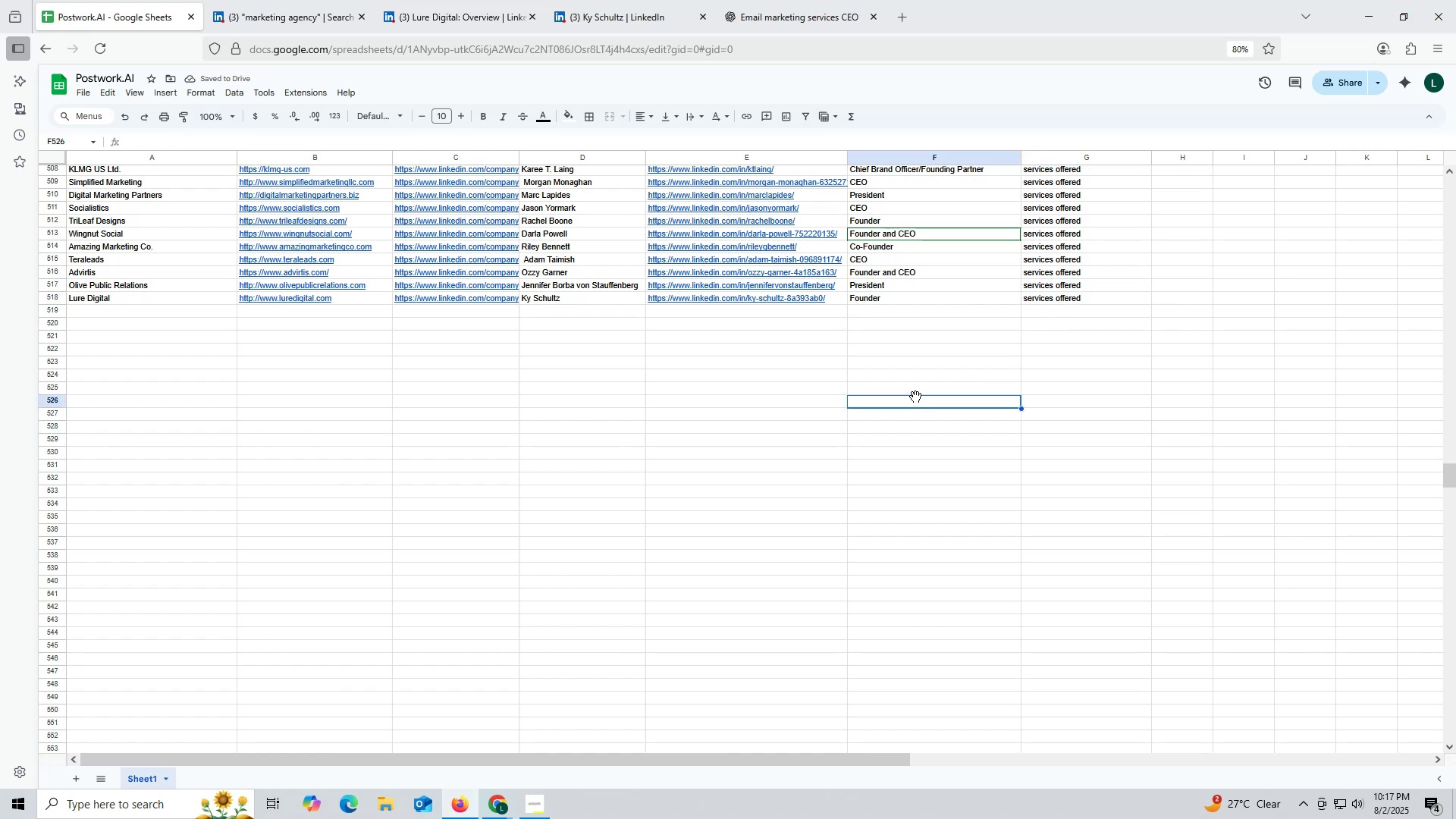 
wait(5.7)
 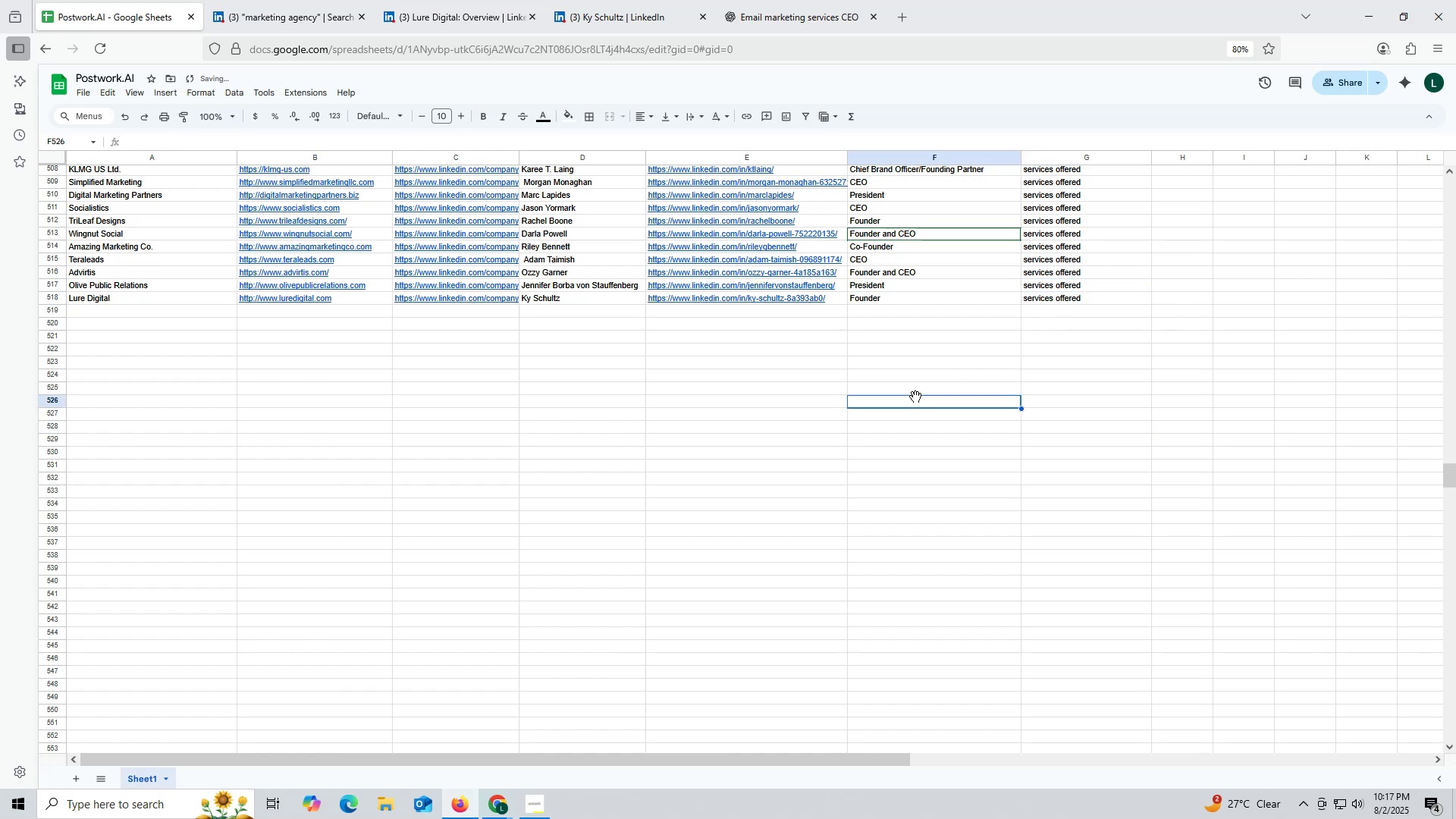 
mouse_move([20, 157])
 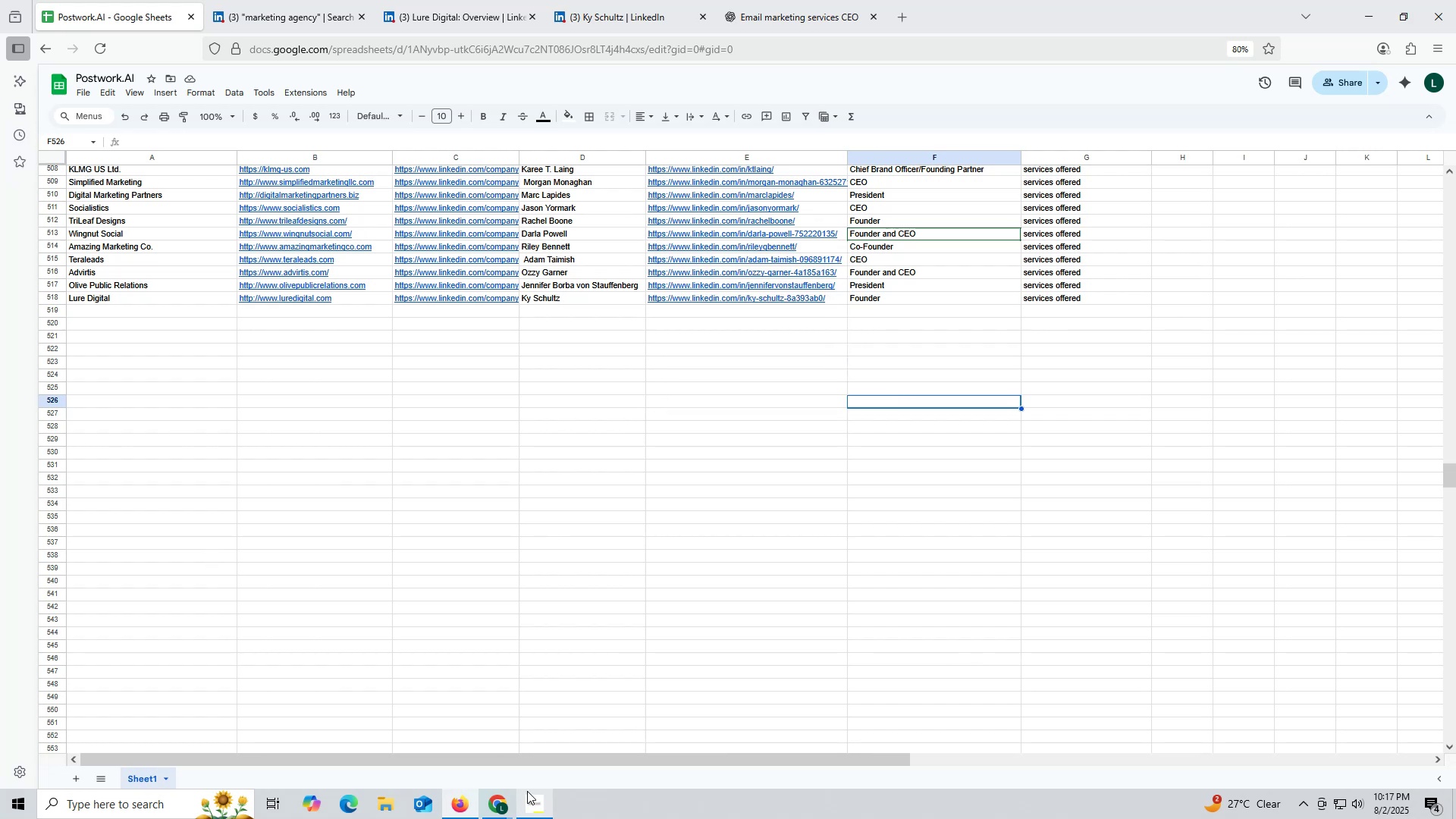 
left_click([513, 804])
 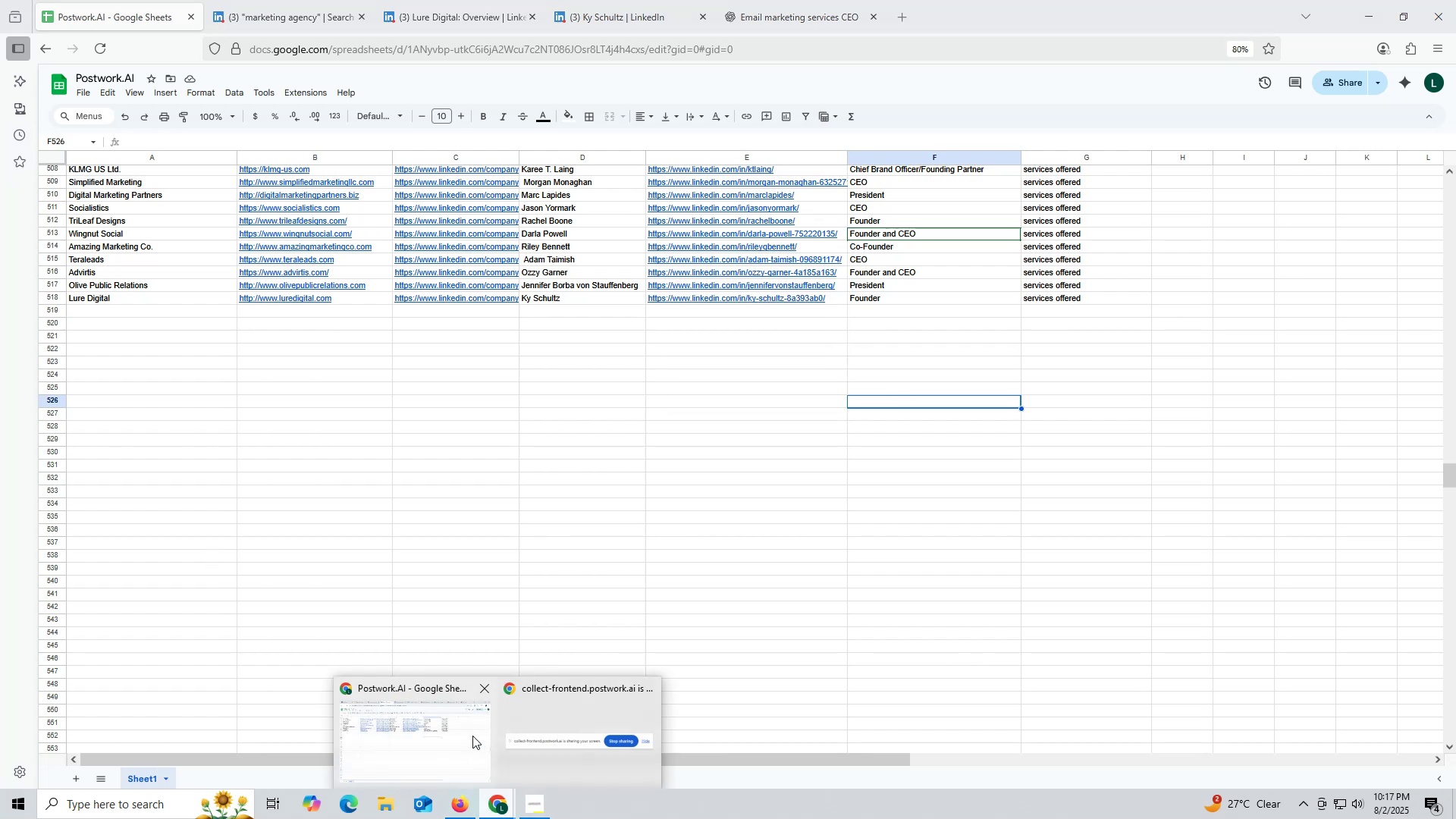 
left_click([471, 734])
 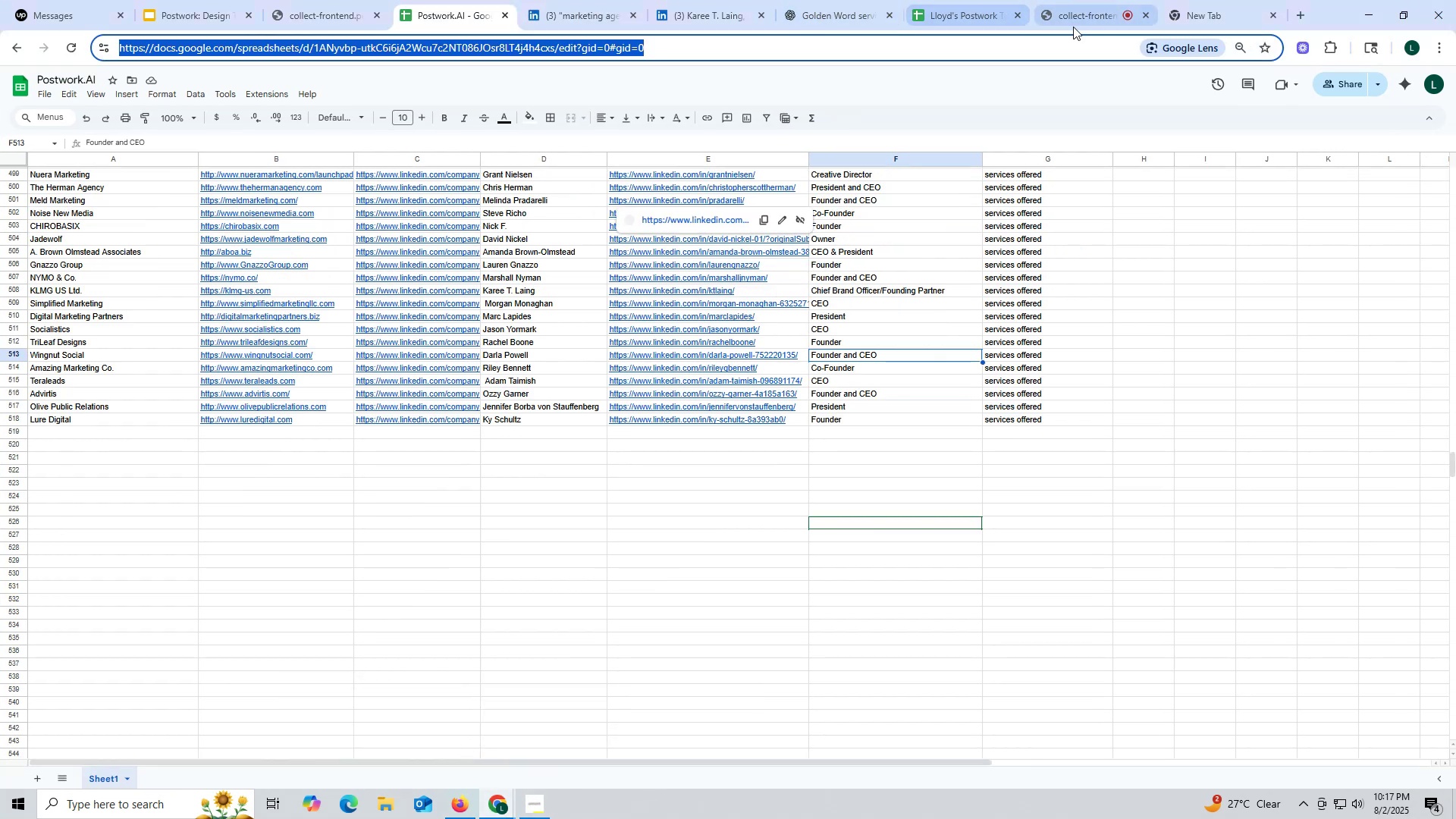 
left_click([1083, 18])
 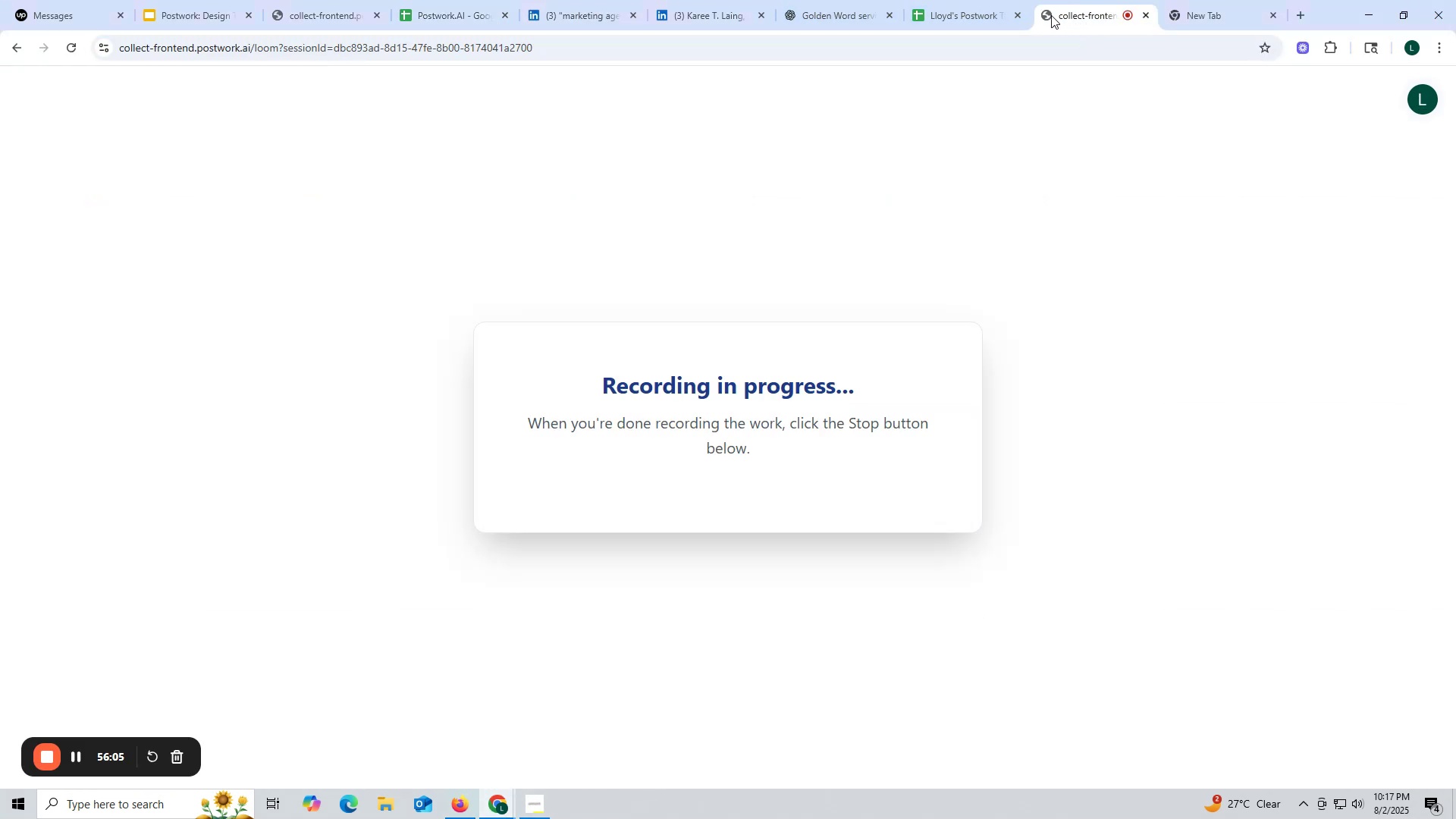 
mouse_move([876, 30])
 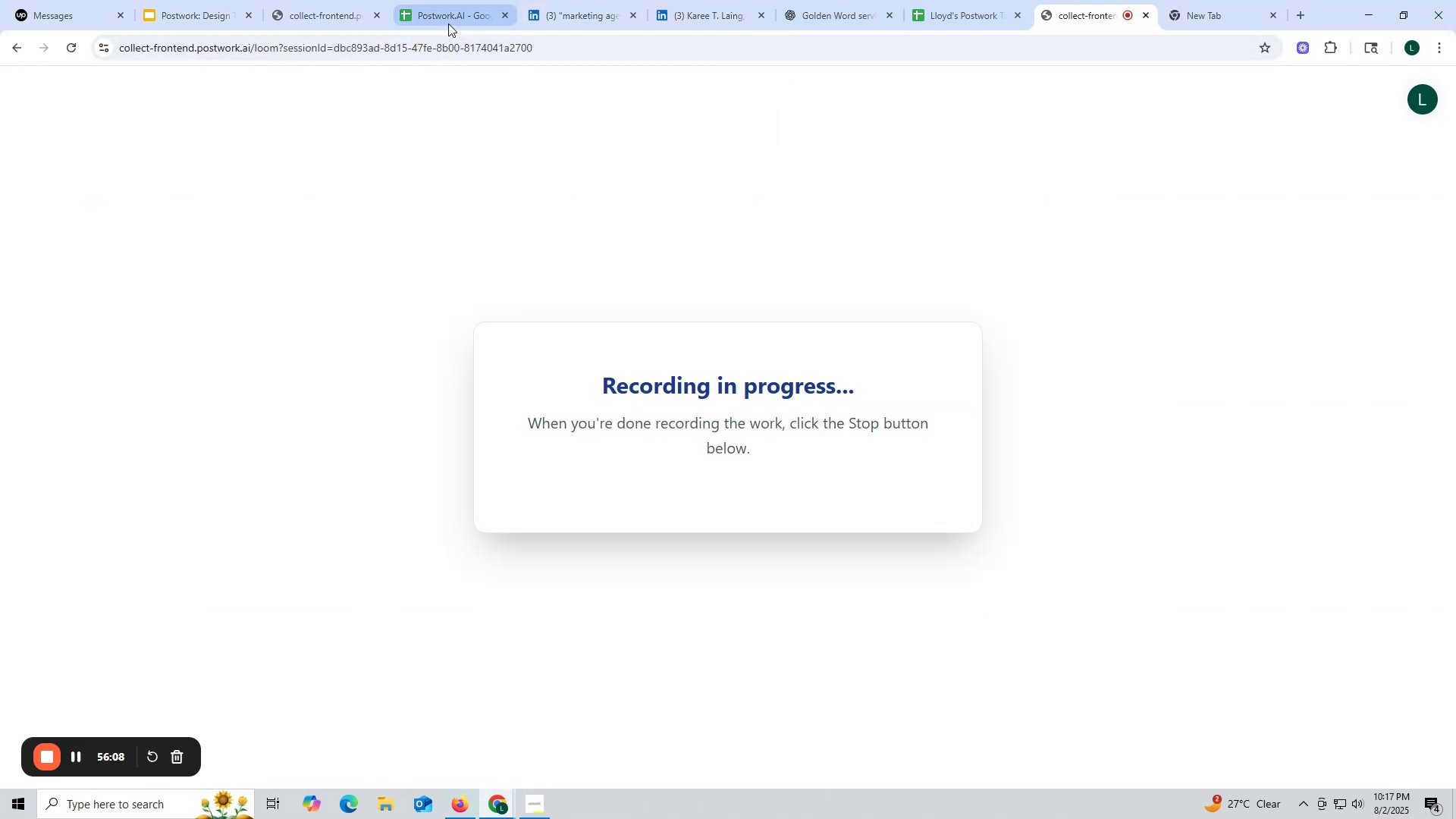 
left_click([449, 23])
 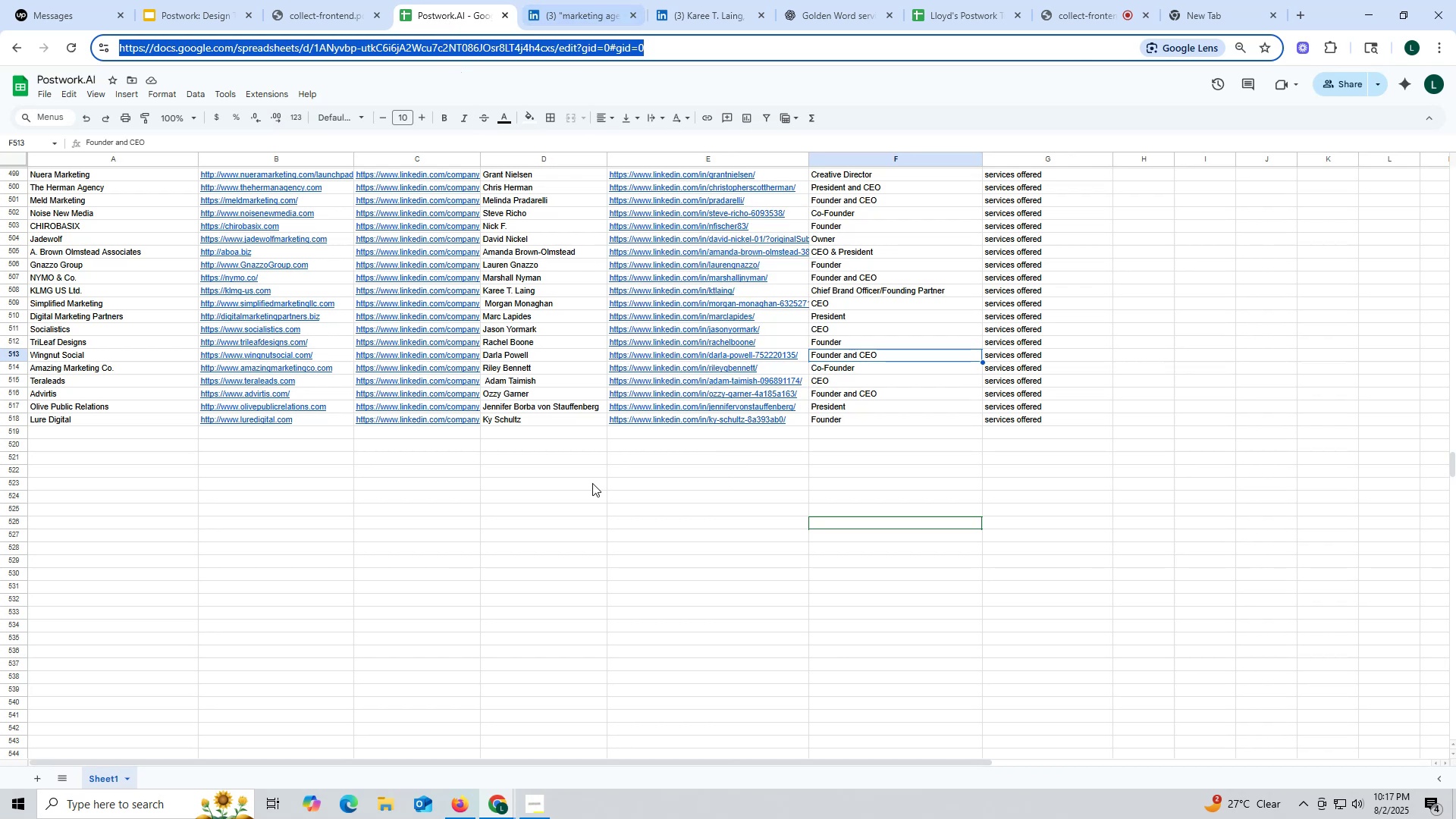 
wait(7.98)
 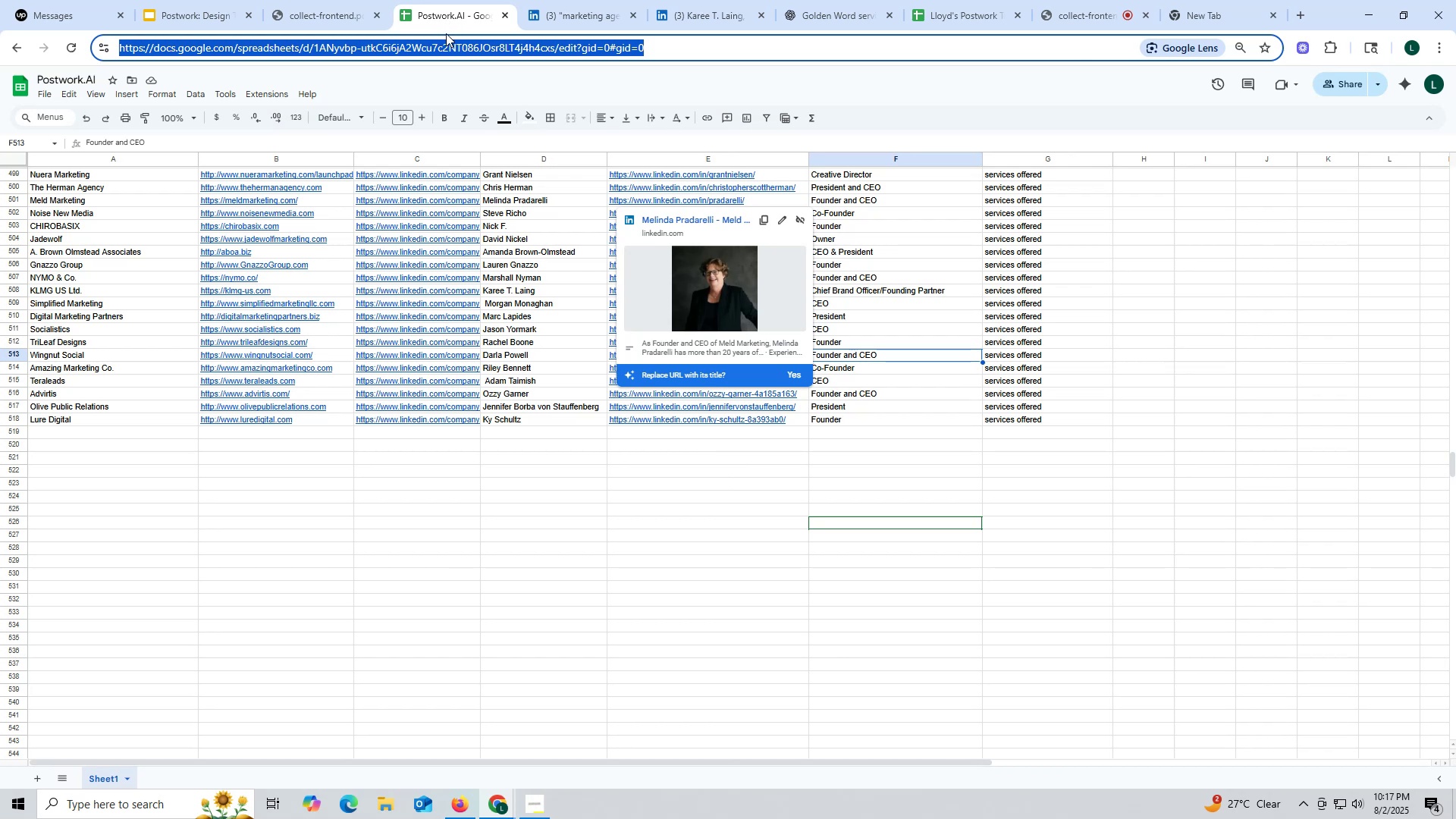 
left_click([573, 0])
 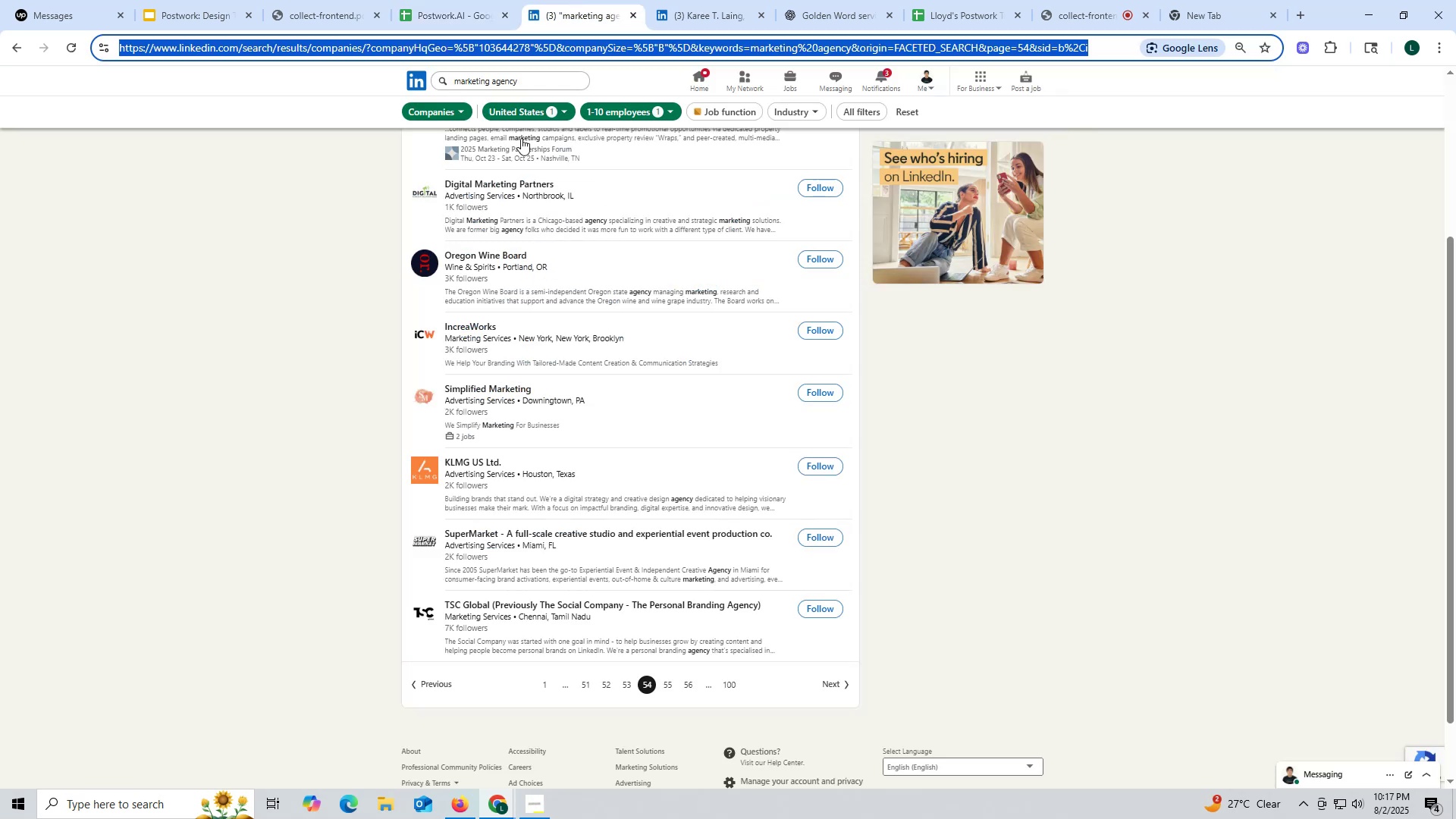 
left_click([469, 10])
 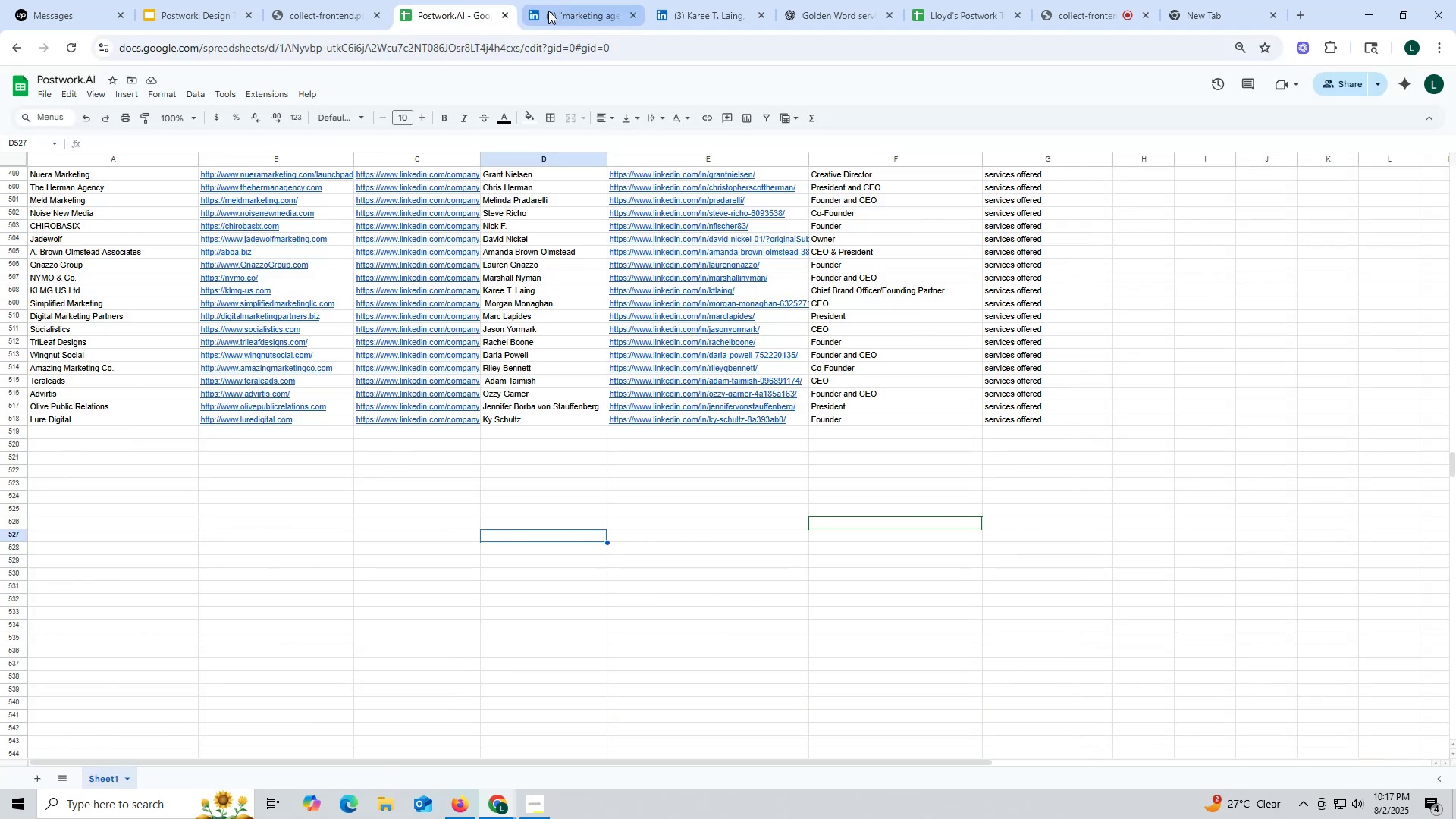 
left_click([566, 11])
 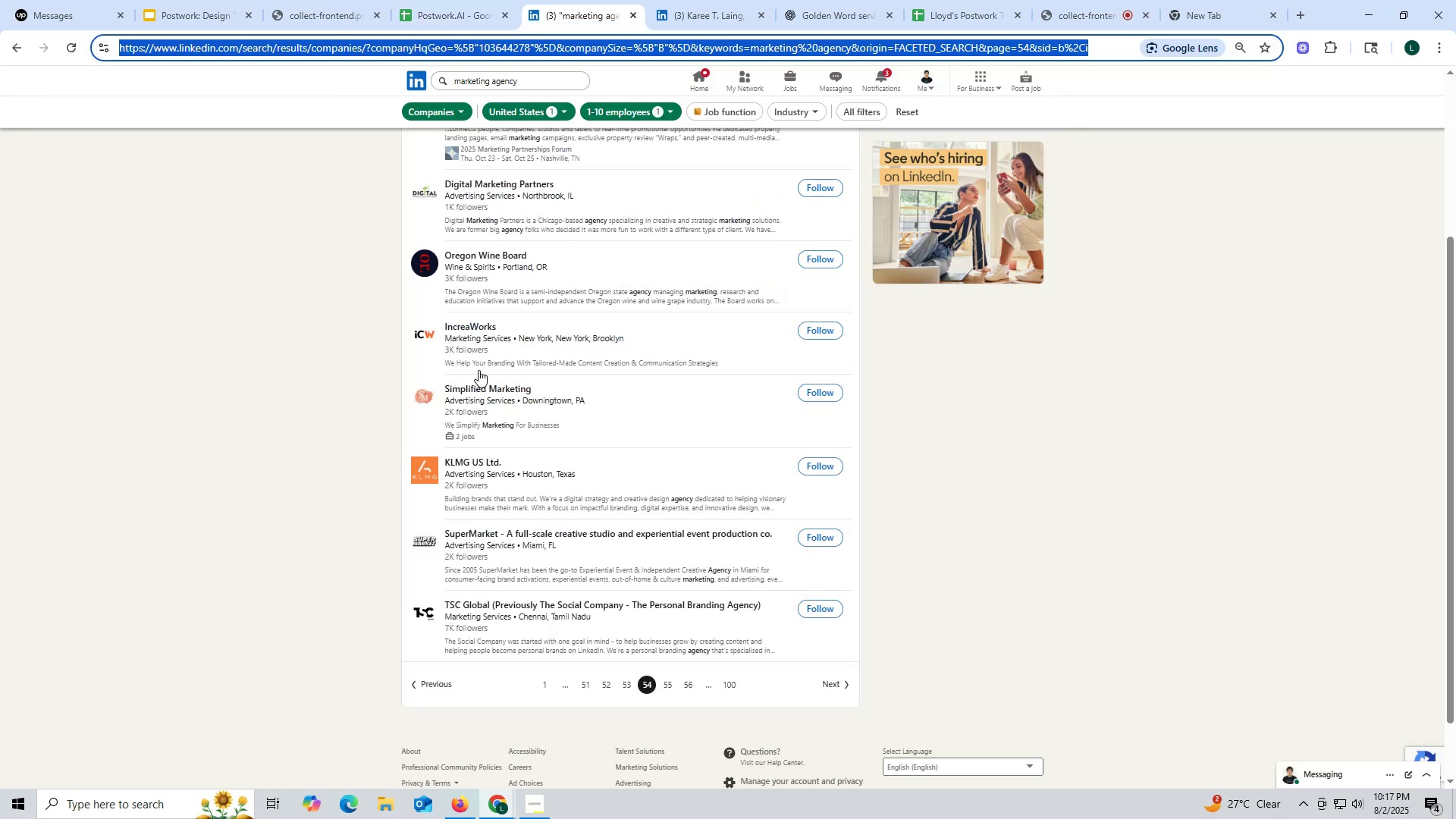 
scroll: coordinate [560, 414], scroll_direction: up, amount: 1.0
 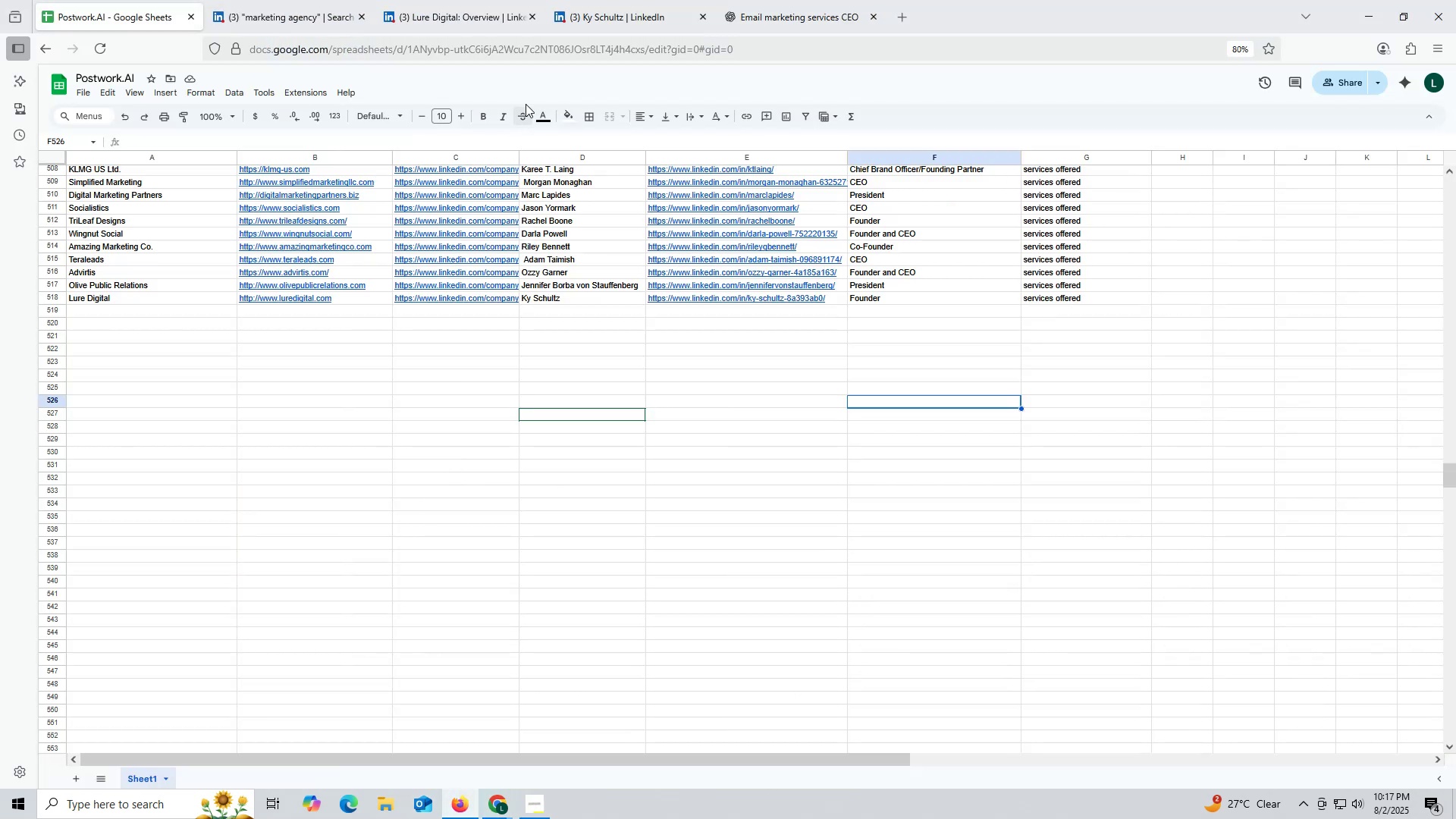 
left_click([296, 14])
 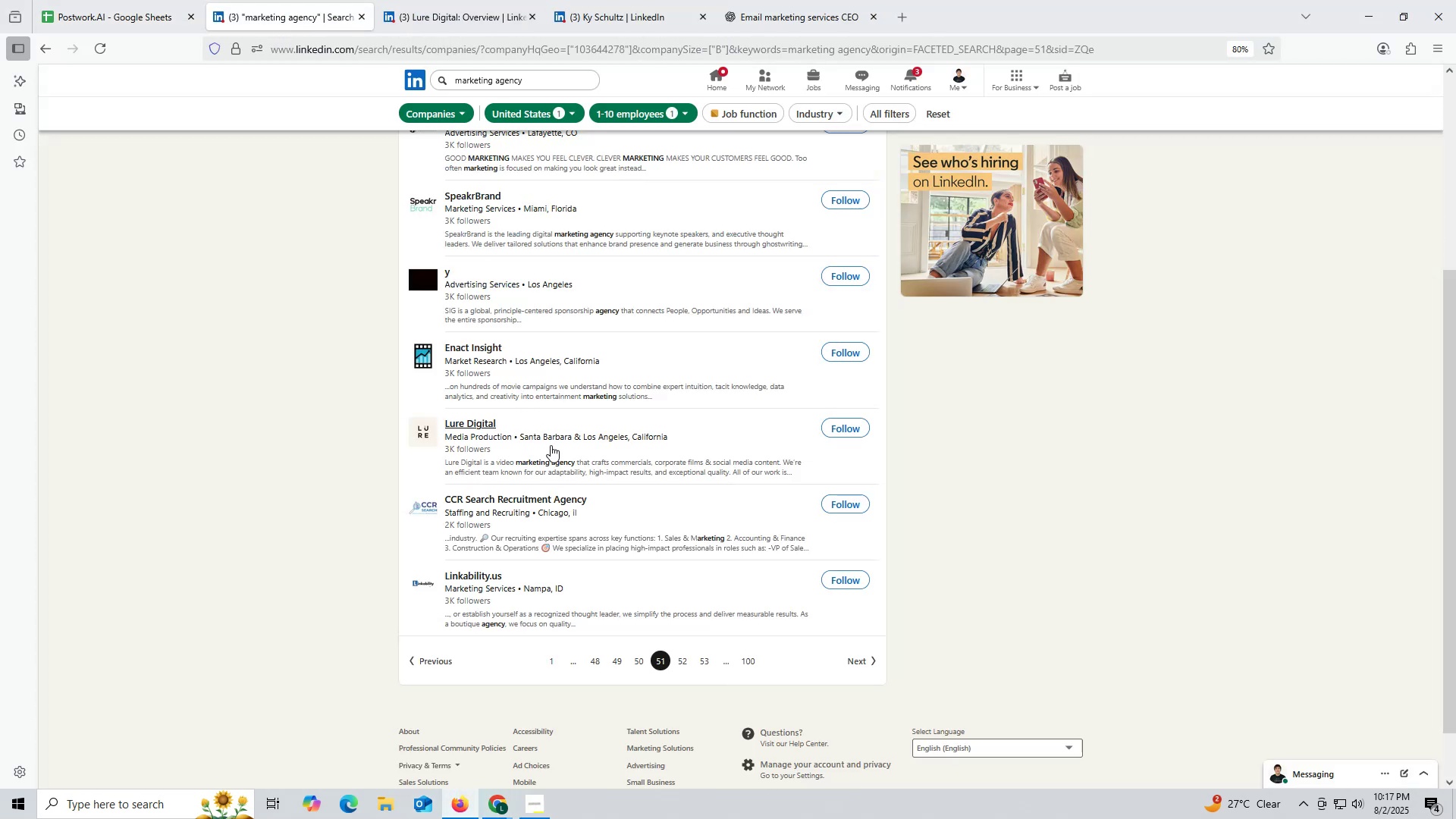 
scroll: coordinate [500, 427], scroll_direction: up, amount: 1.0
 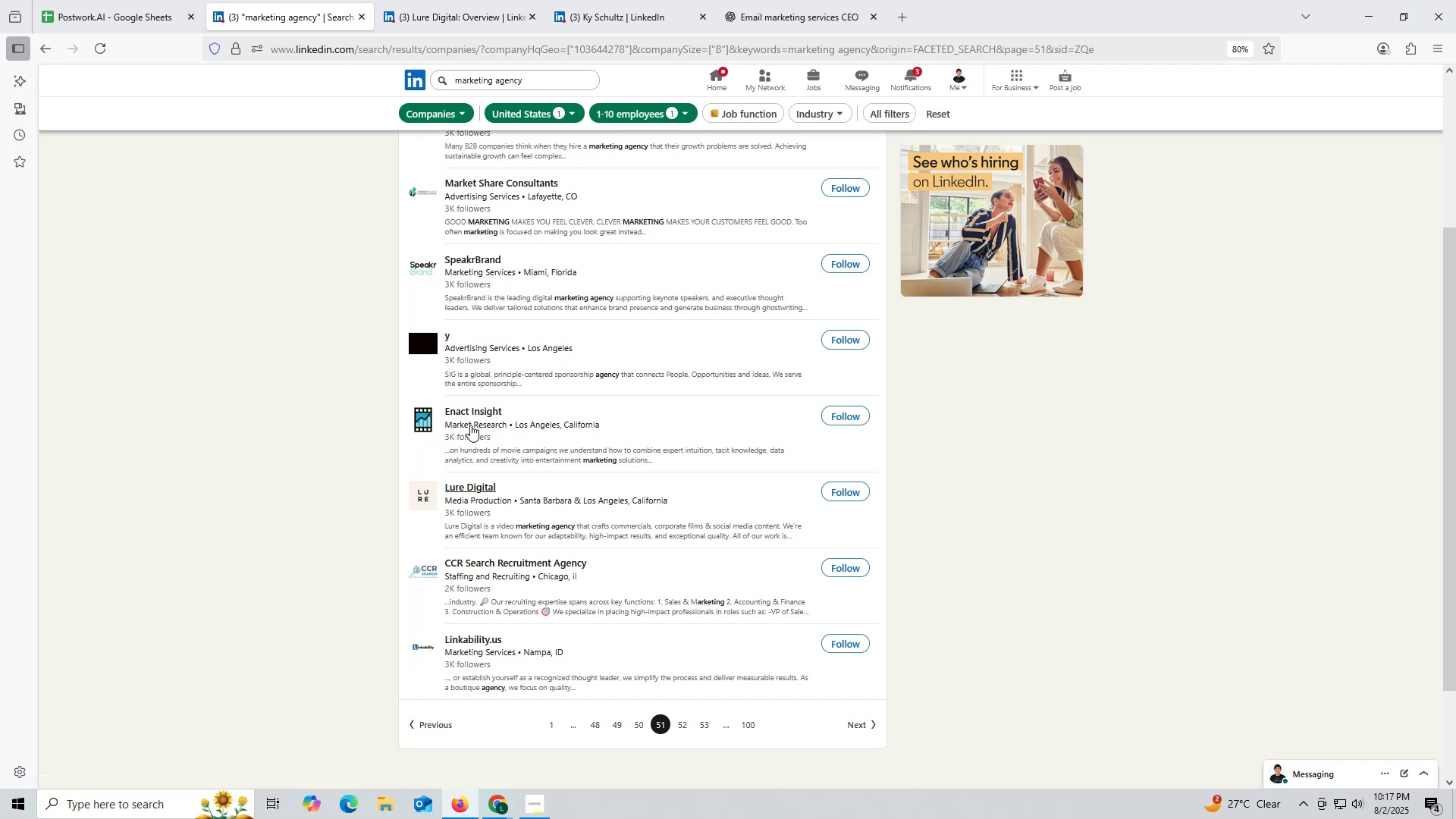 
wait(5.85)
 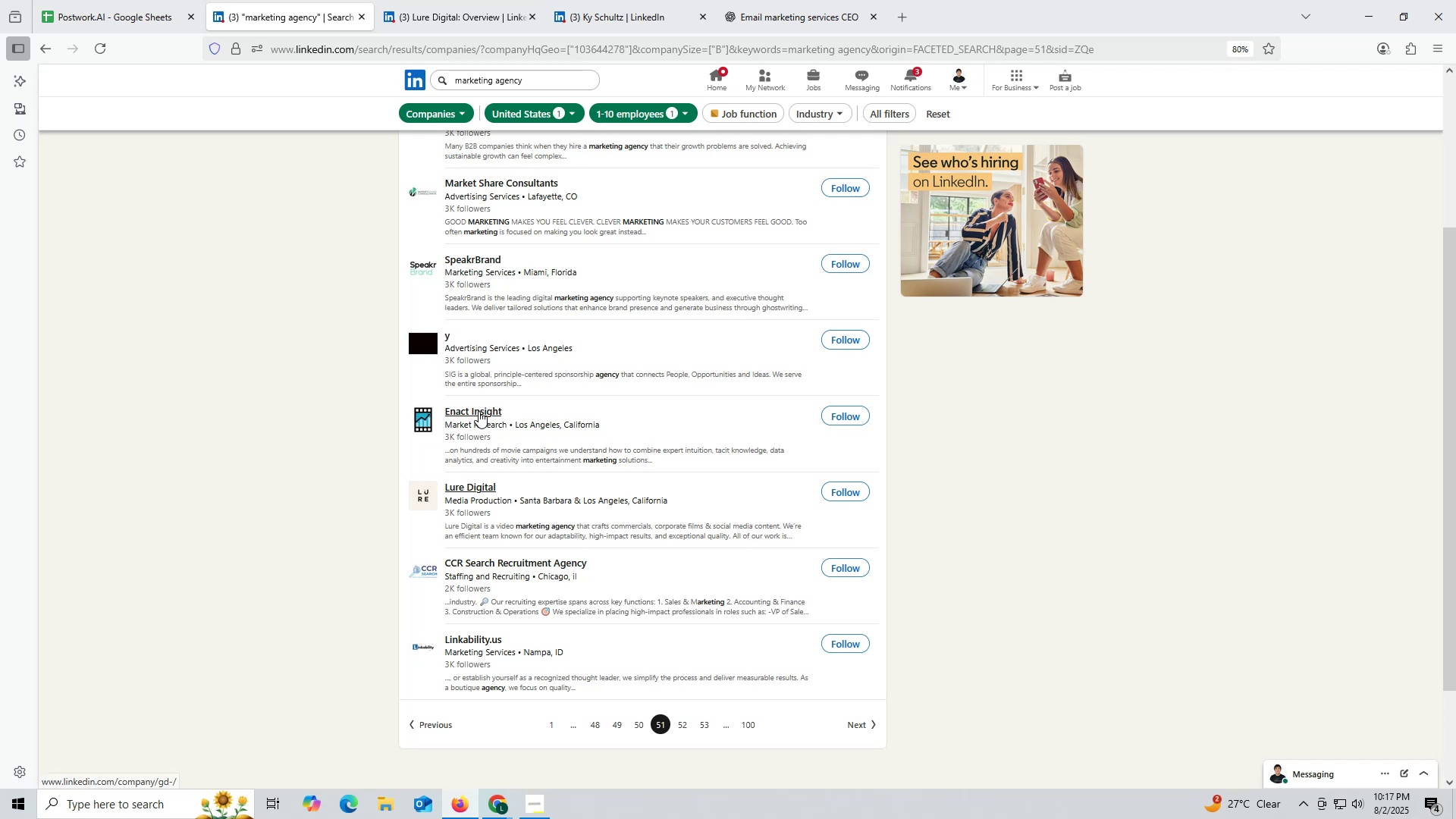 
right_click([469, 410])
 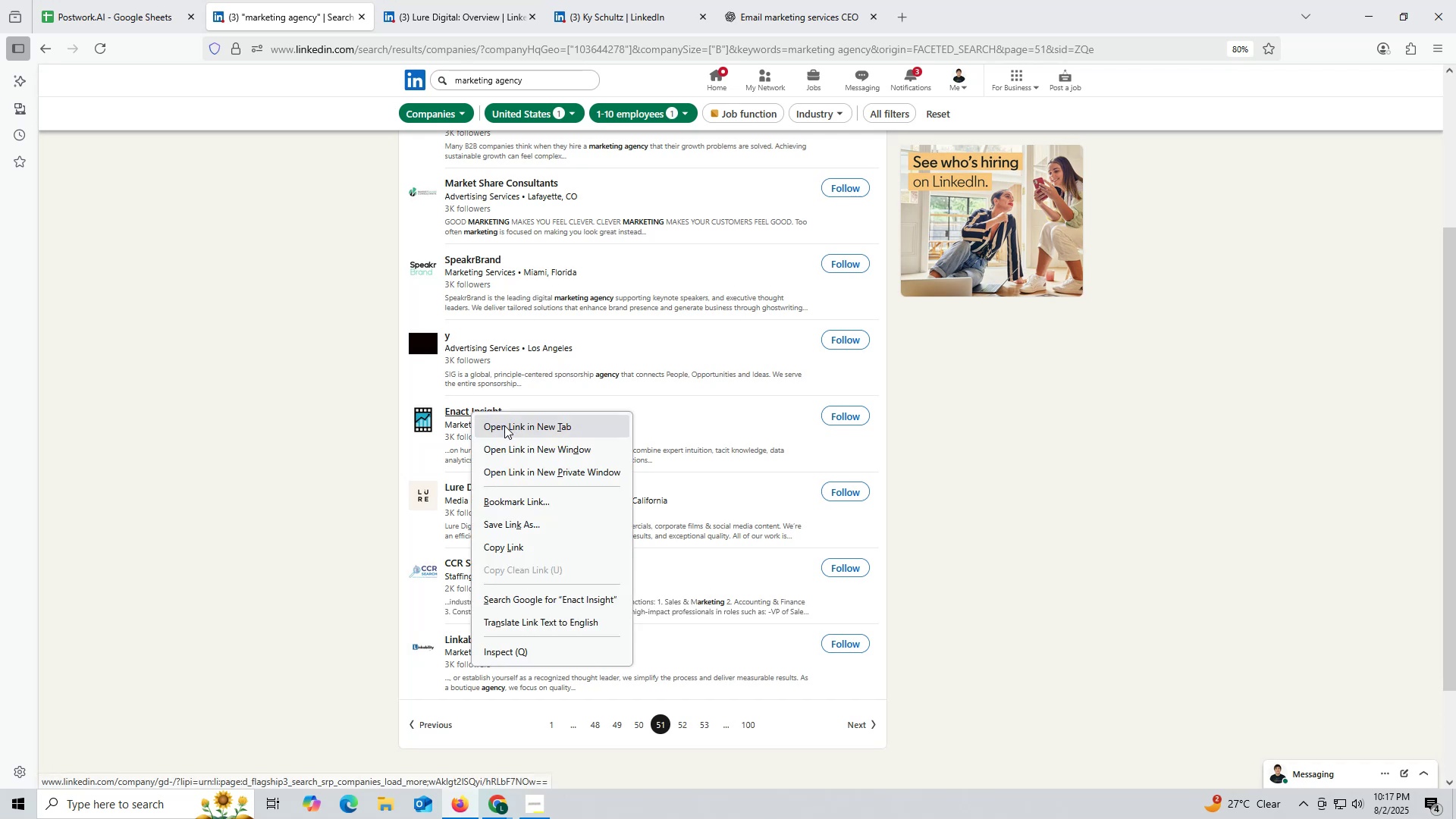 
left_click([506, 427])
 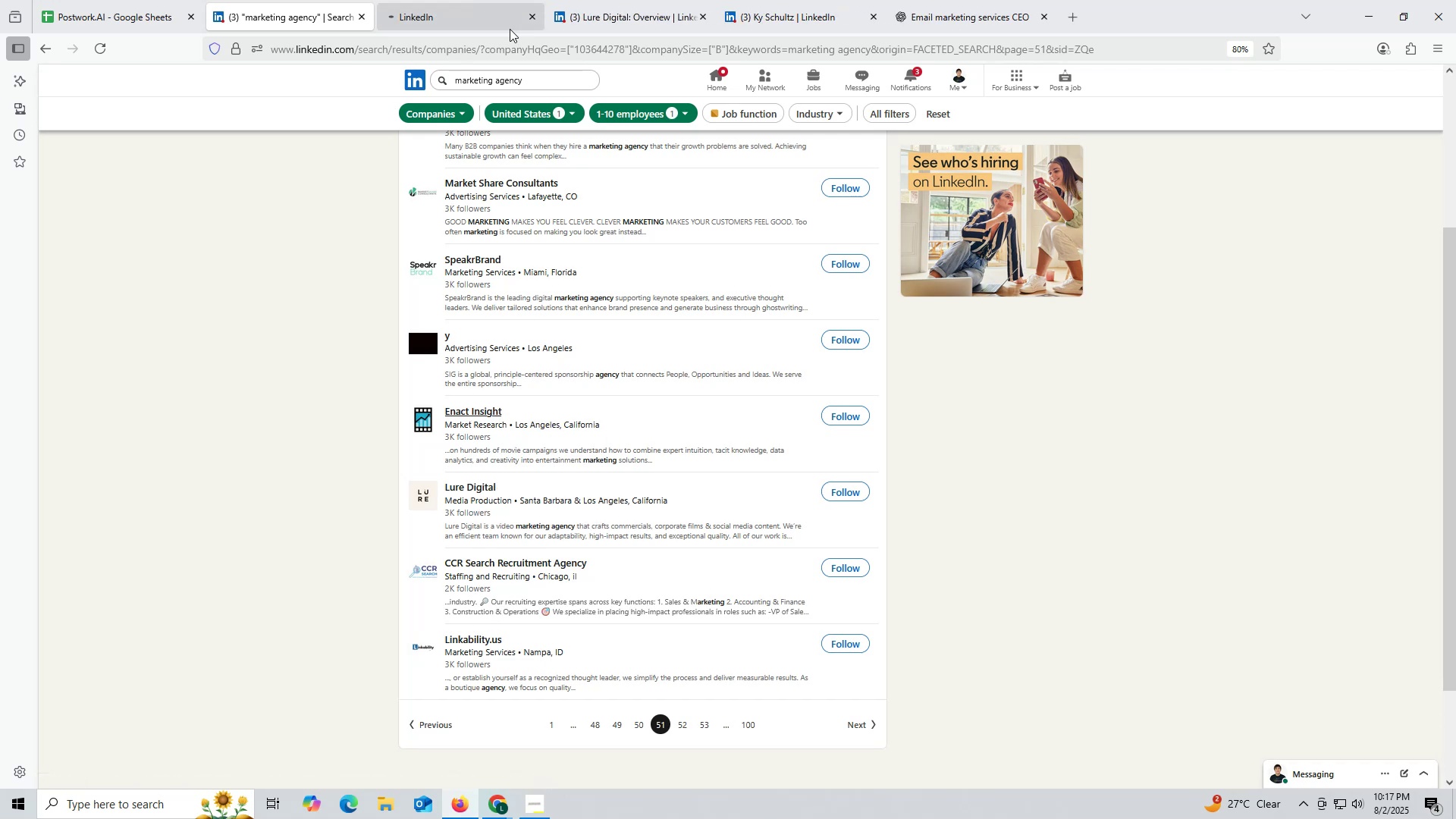 
left_click([464, 11])
 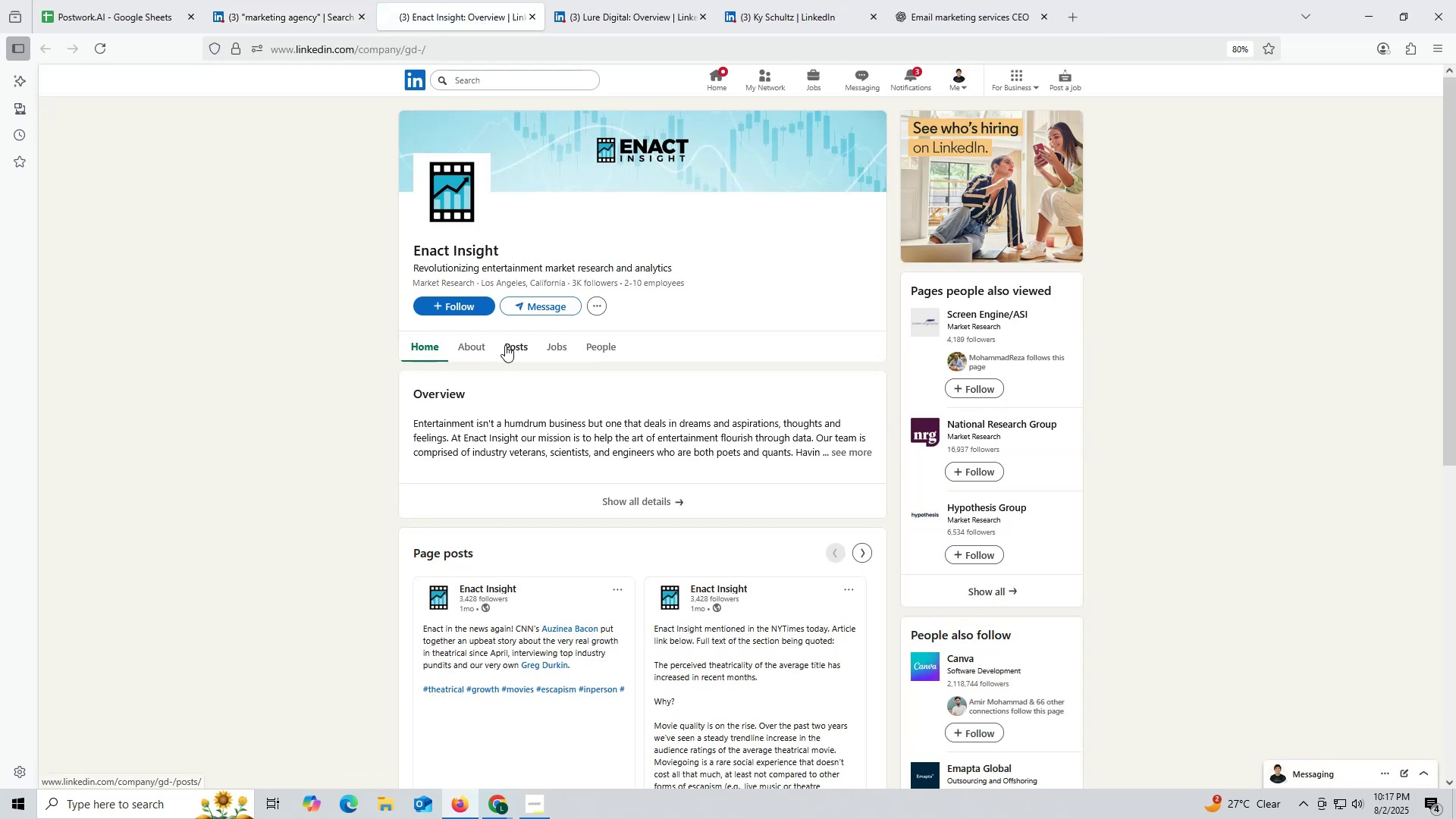 
left_click([516, 345])
 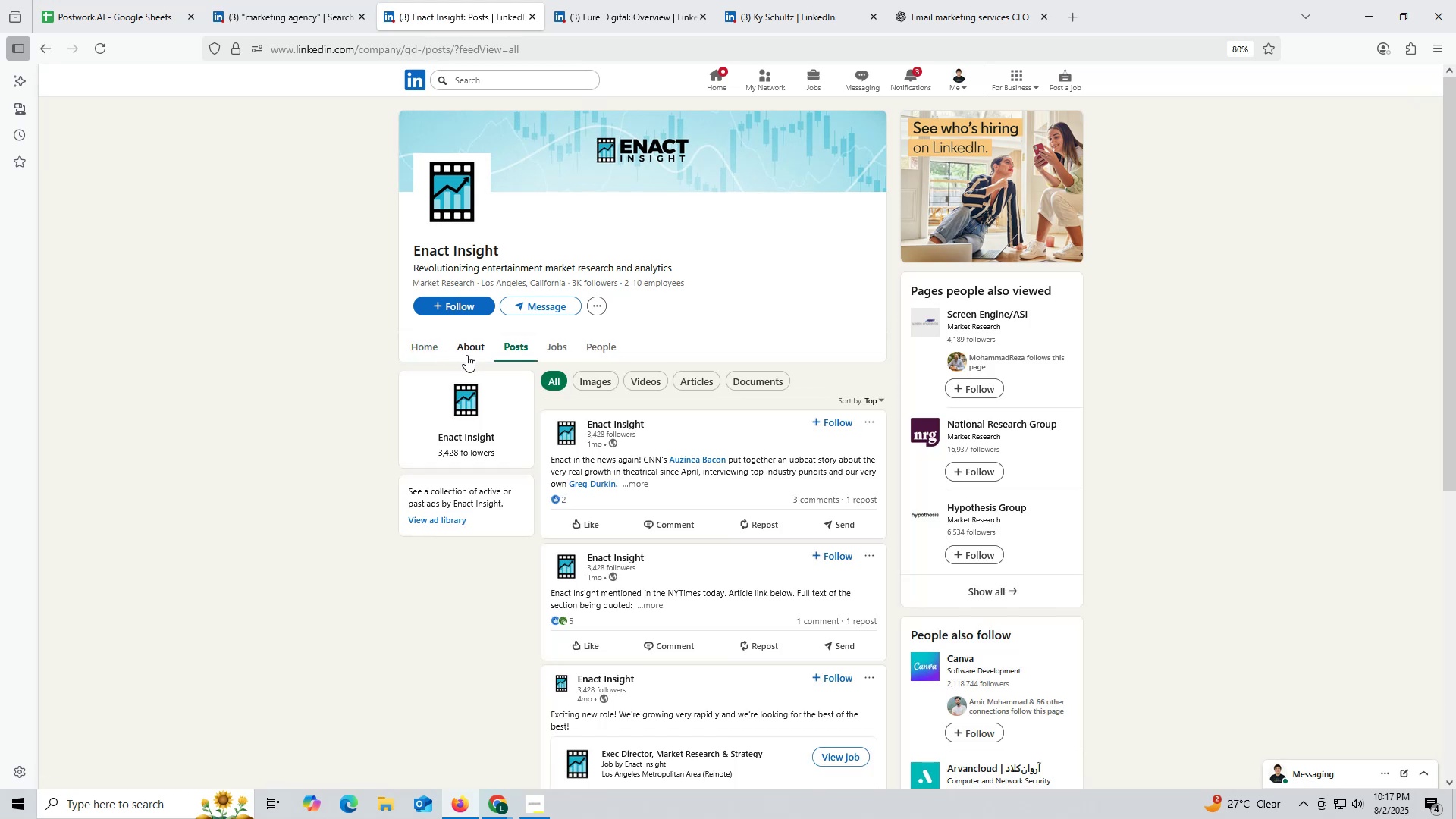 
left_click([466, 346])
 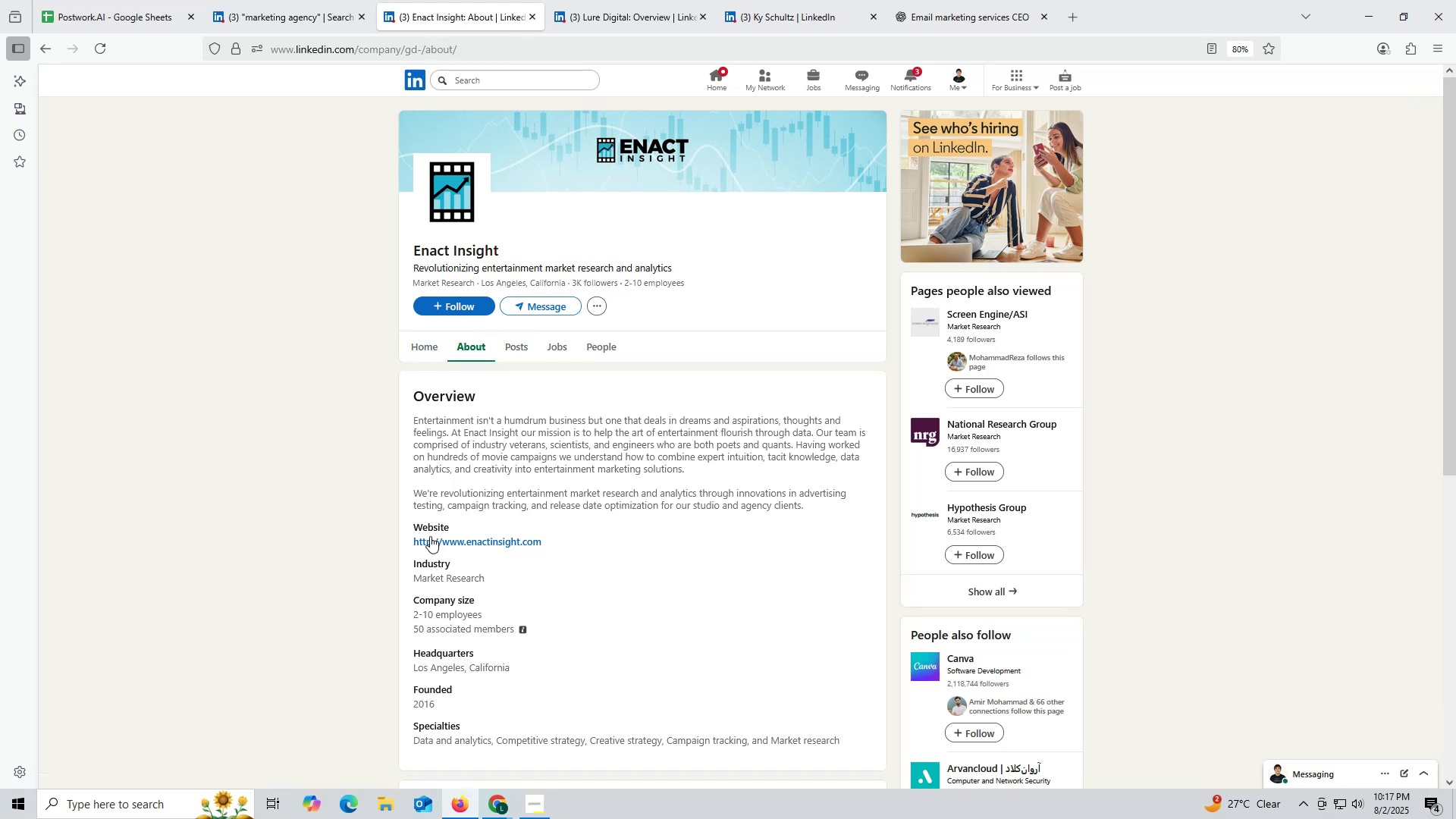 
left_click_drag(start_coordinate=[406, 540], to_coordinate=[561, 540])
 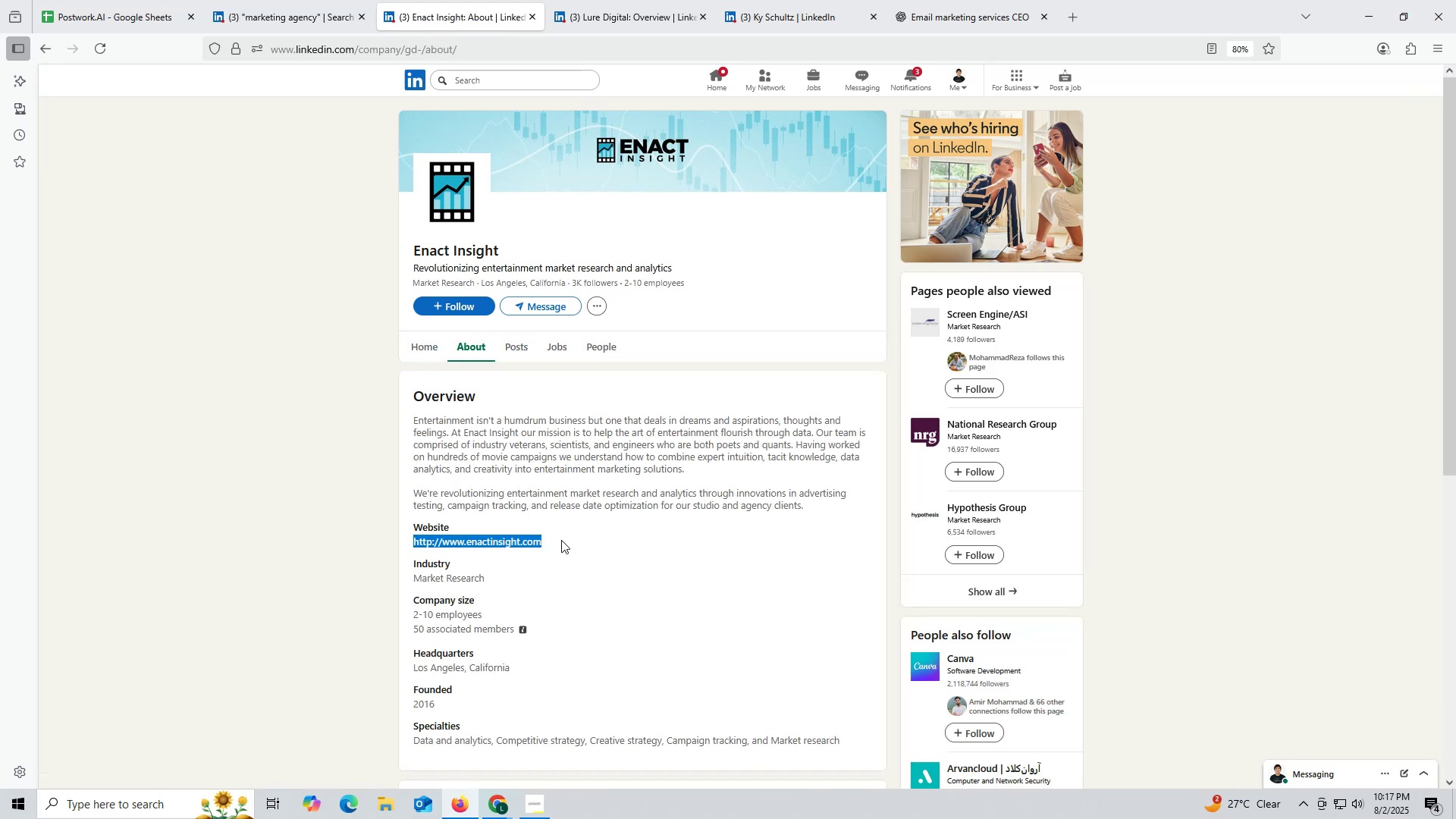 
key(Control+ControlLeft)
 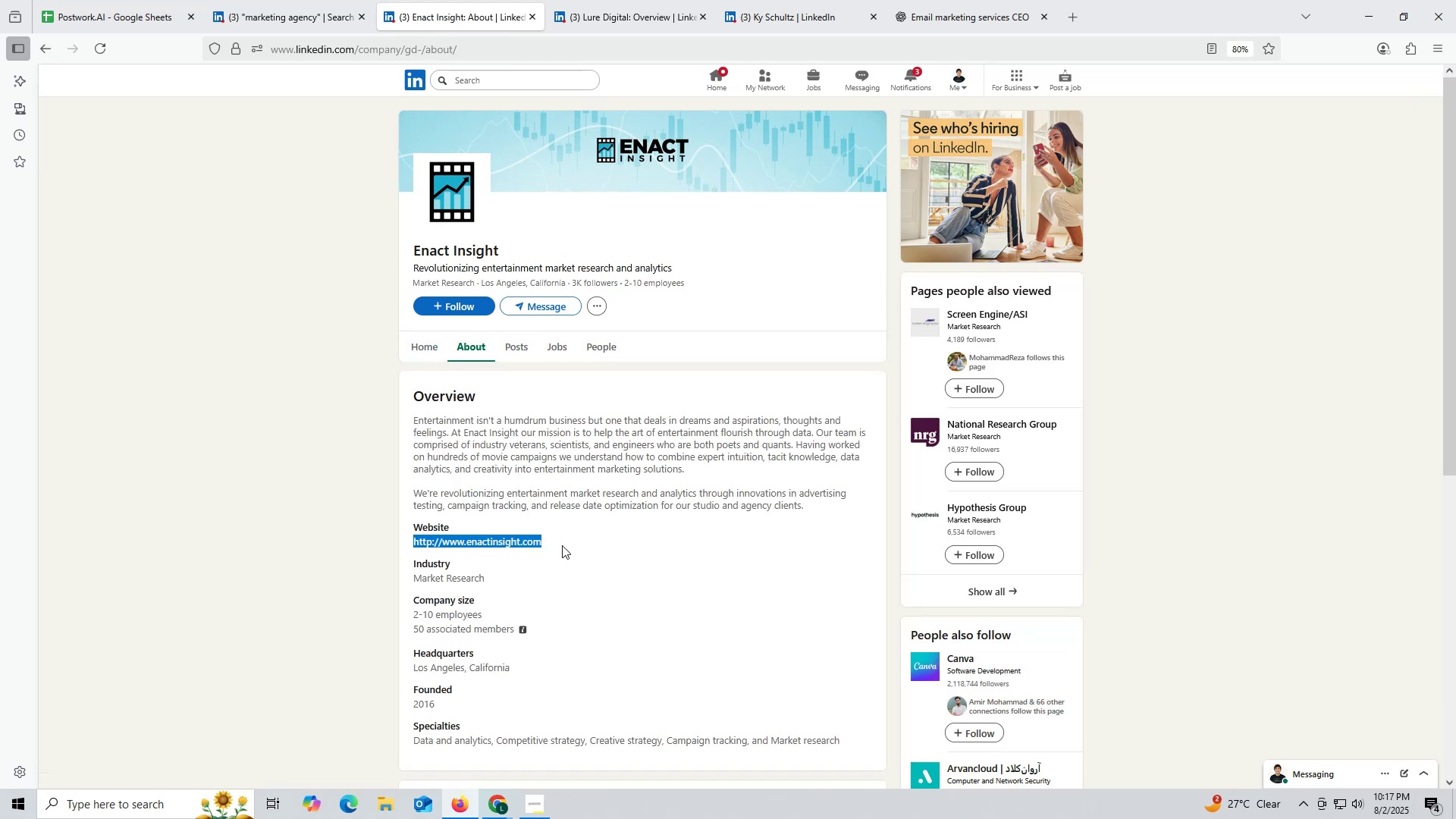 
key(Control+C)
 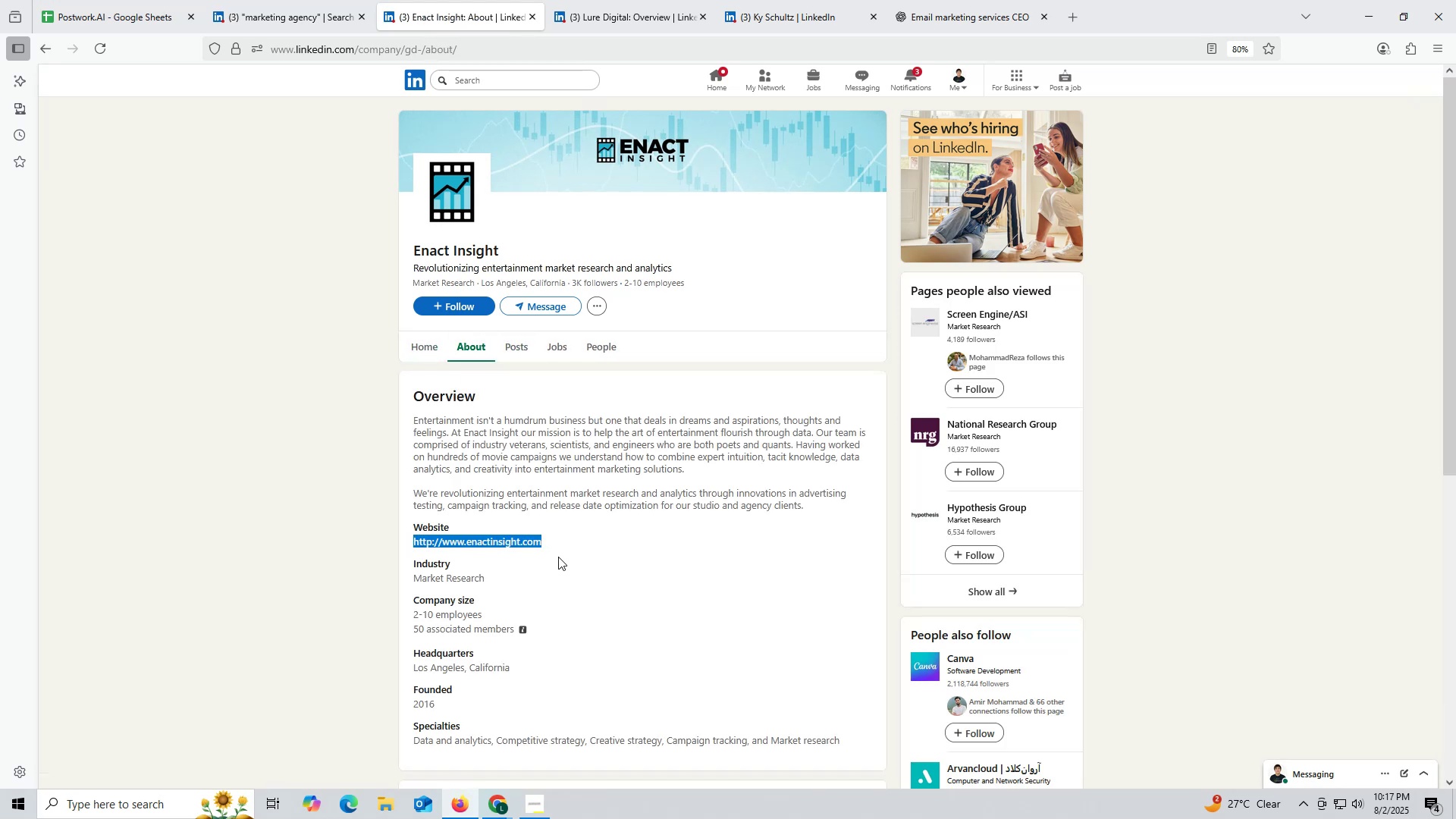 
key(Control+ControlLeft)
 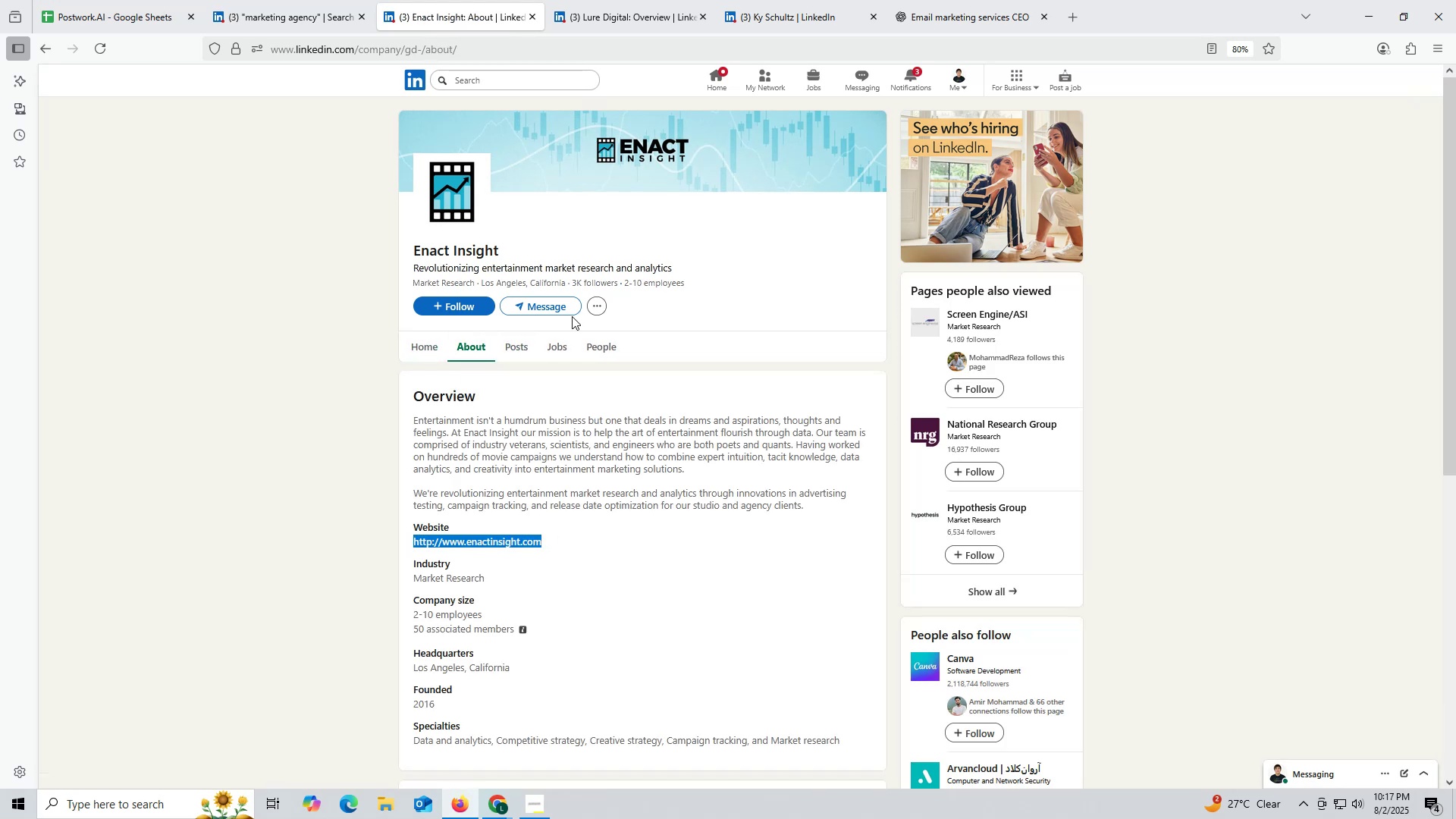 
key(Control+C)
 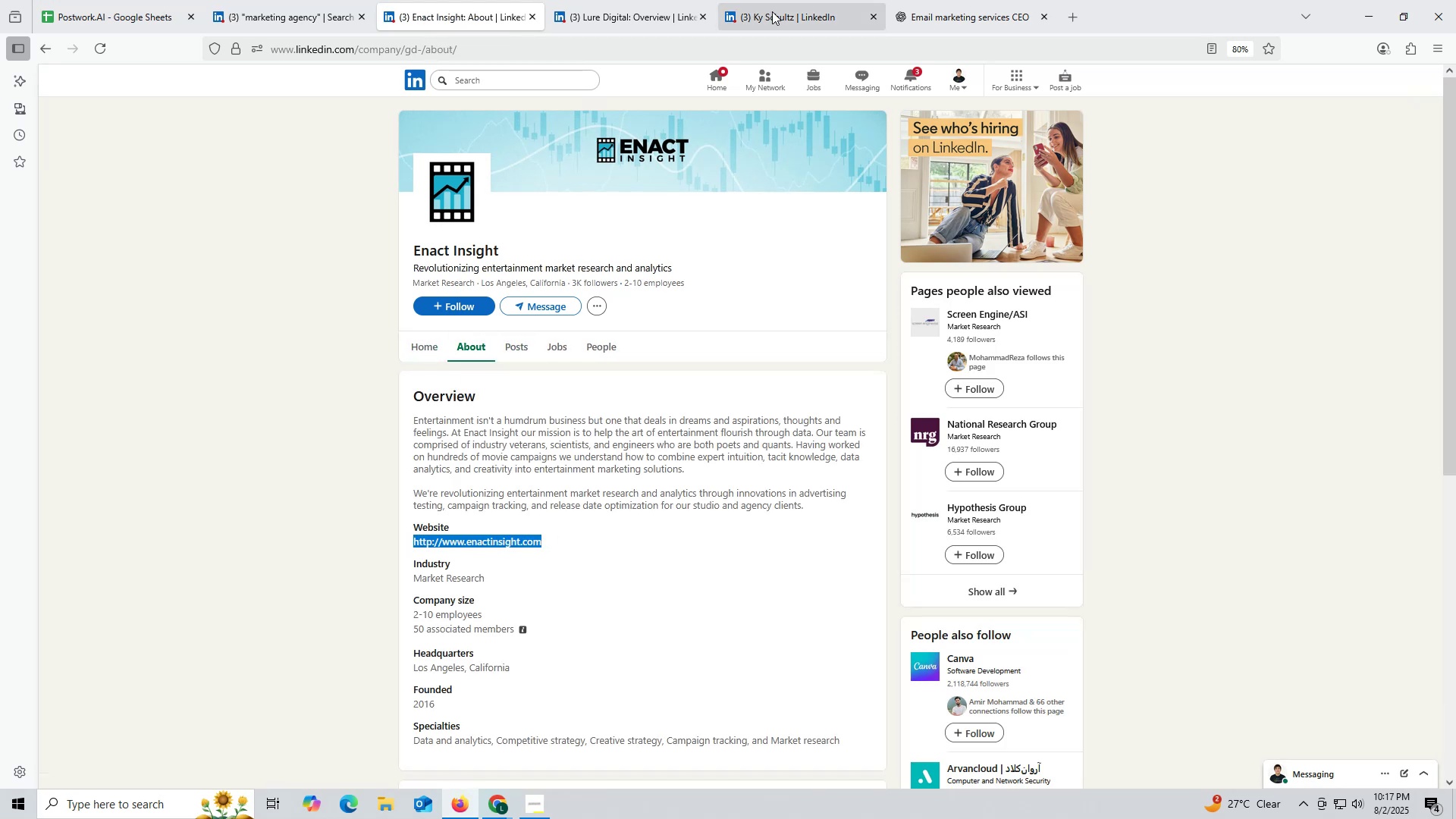 
left_click([774, 11])
 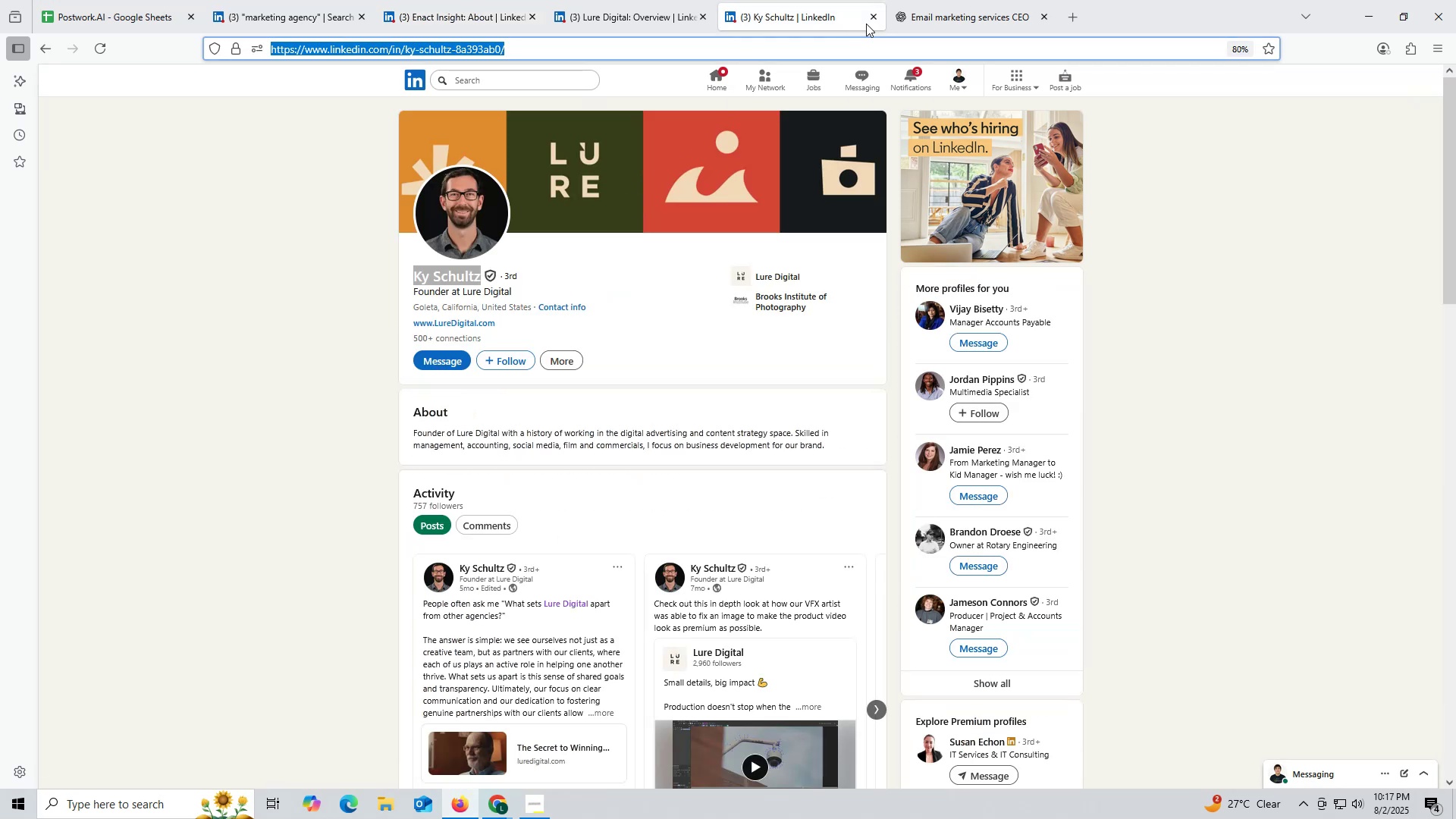 
left_click([927, 8])
 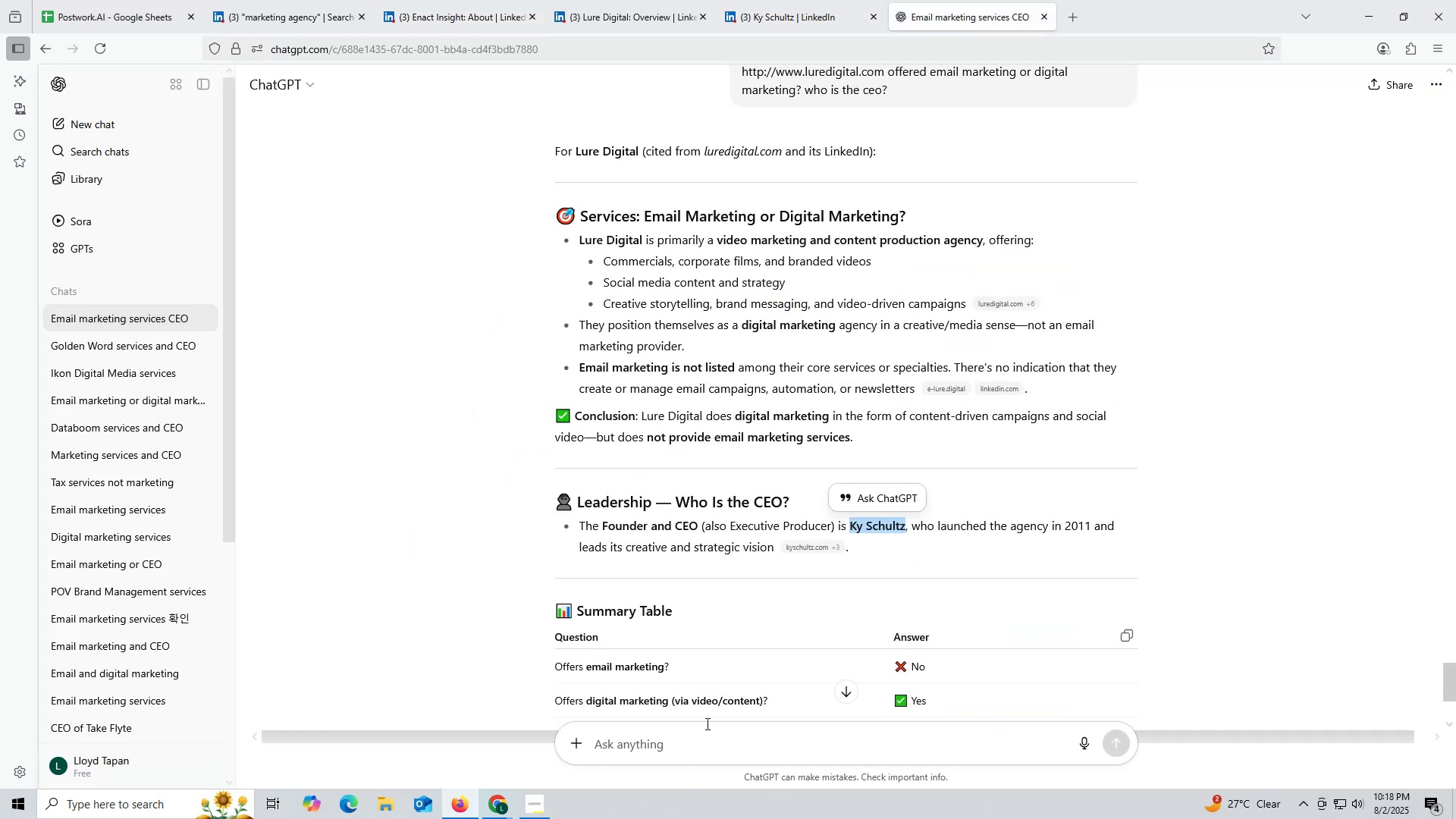 
key(Control+ControlLeft)
 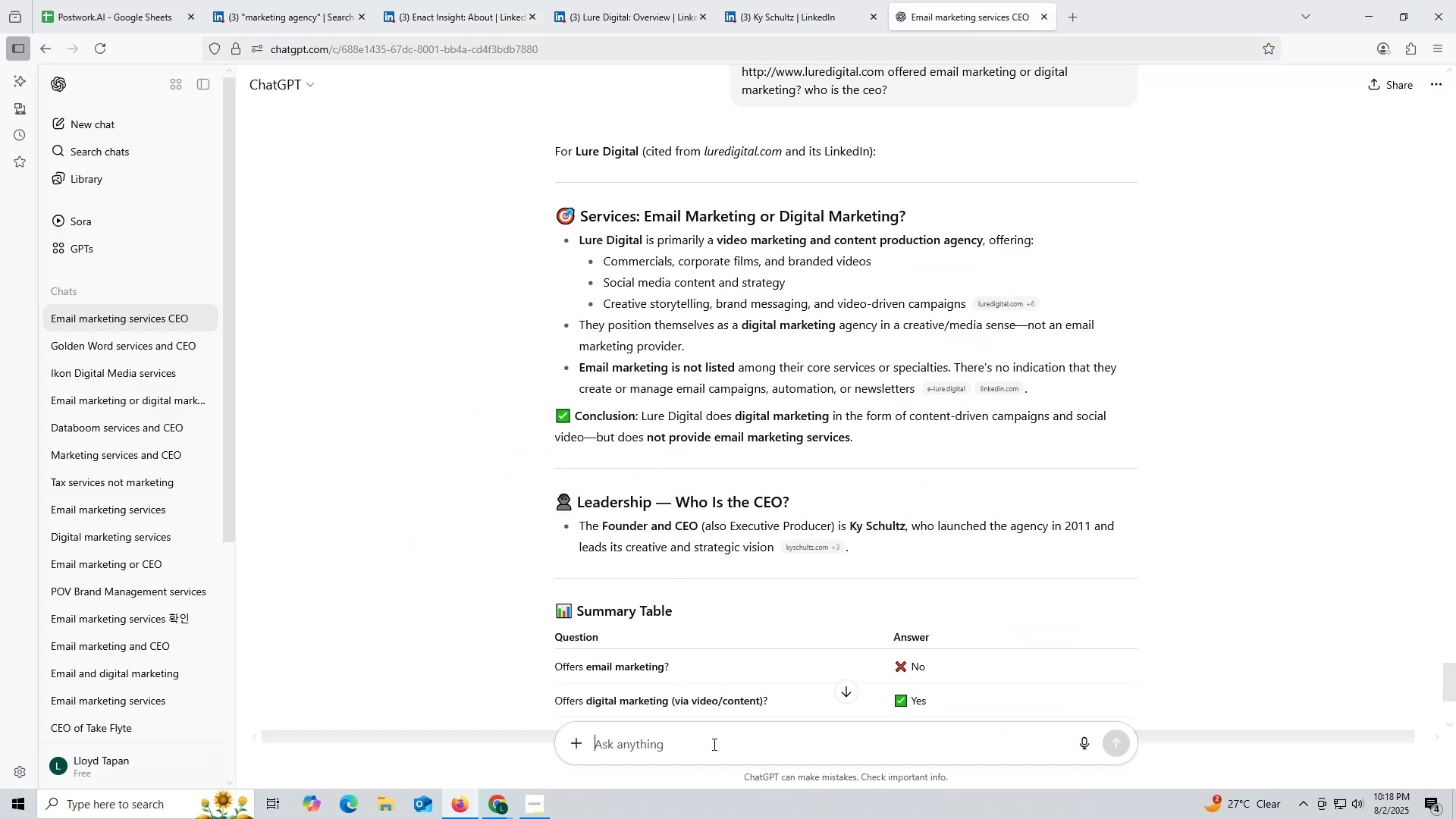 
left_click([713, 744])
 